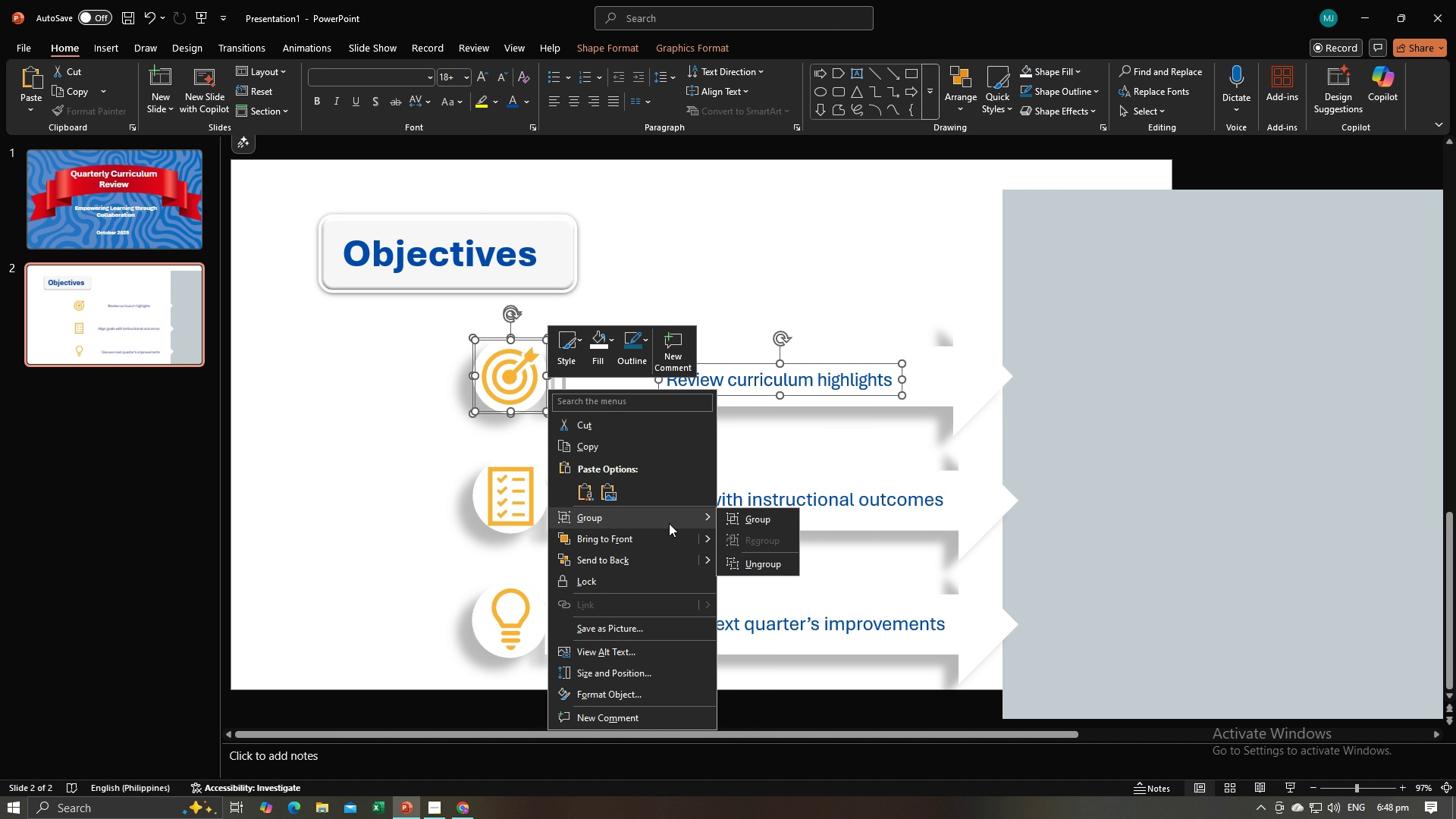 
left_click([669, 523])
 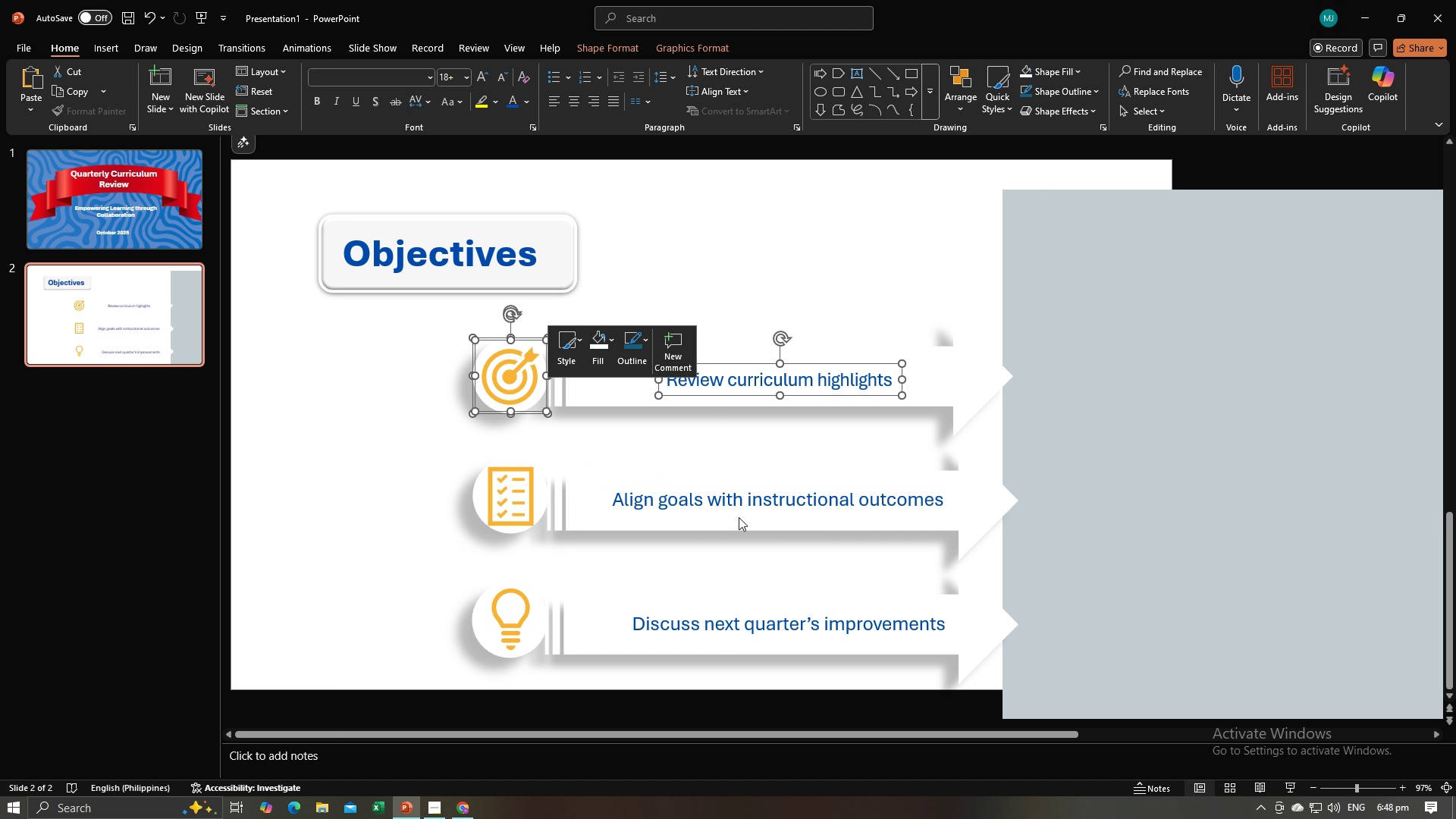 
left_click([739, 517])
 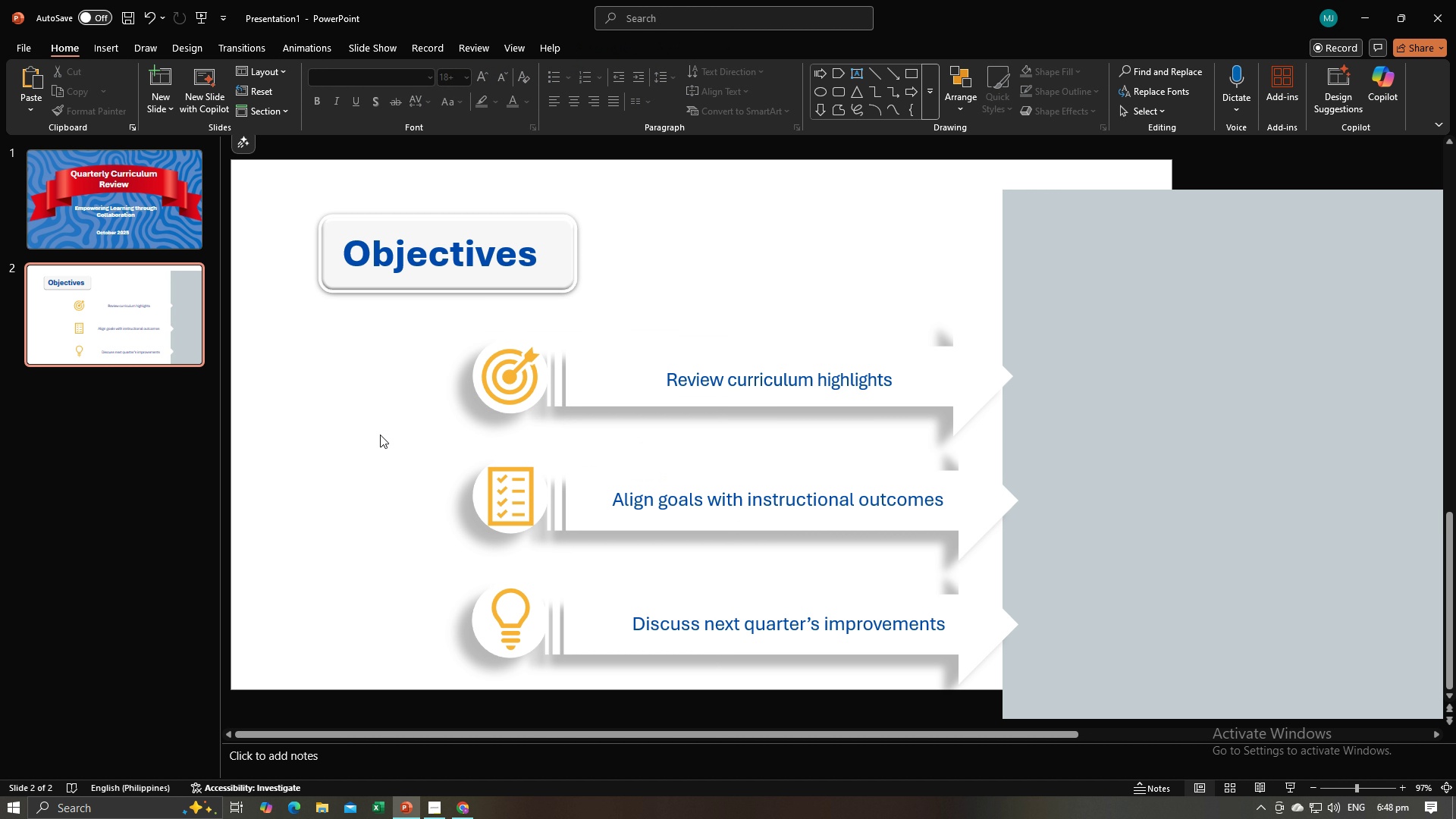 
left_click([380, 435])
 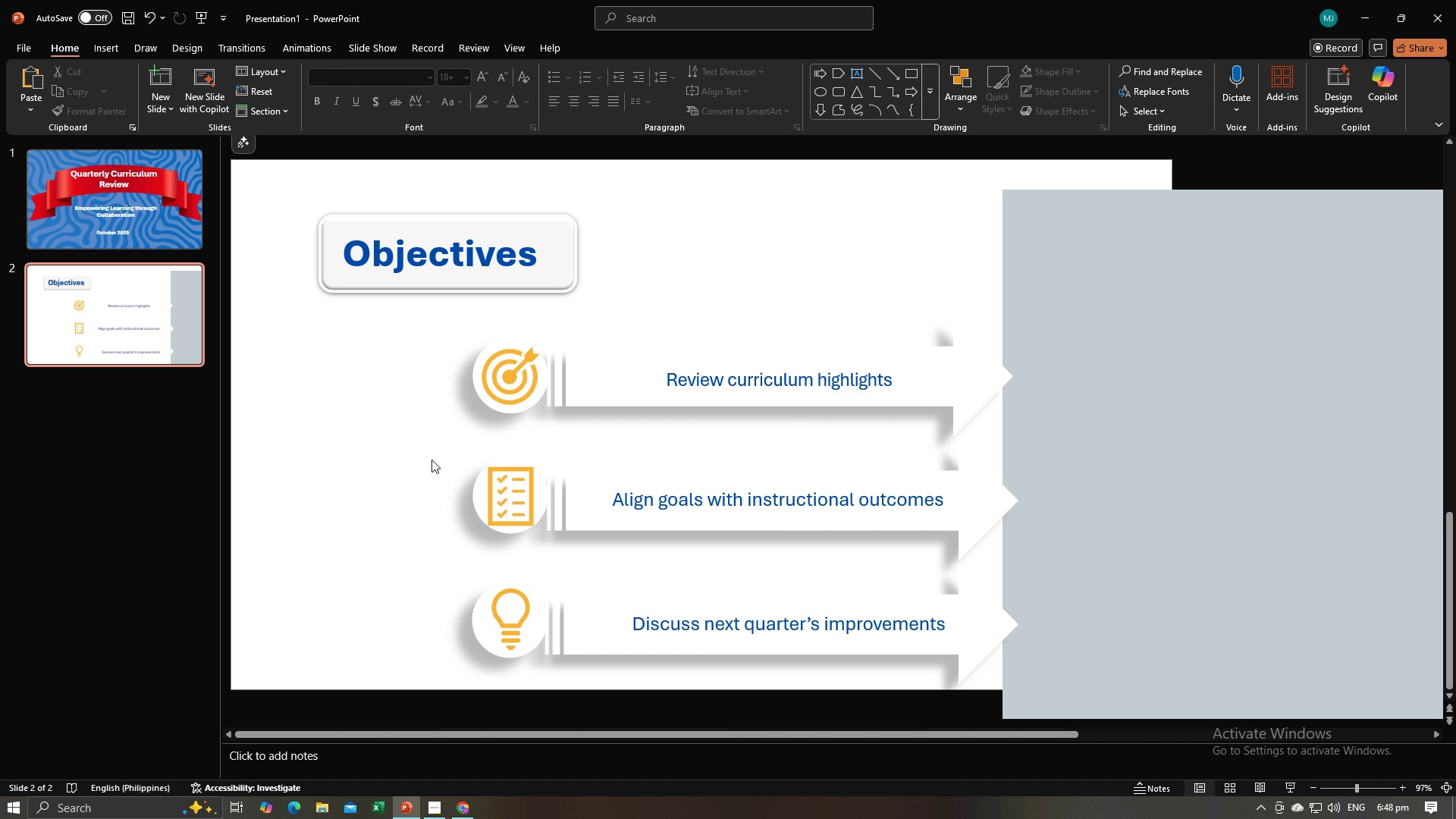 
left_click_drag(start_coordinate=[431, 460], to_coordinate=[999, 566])
 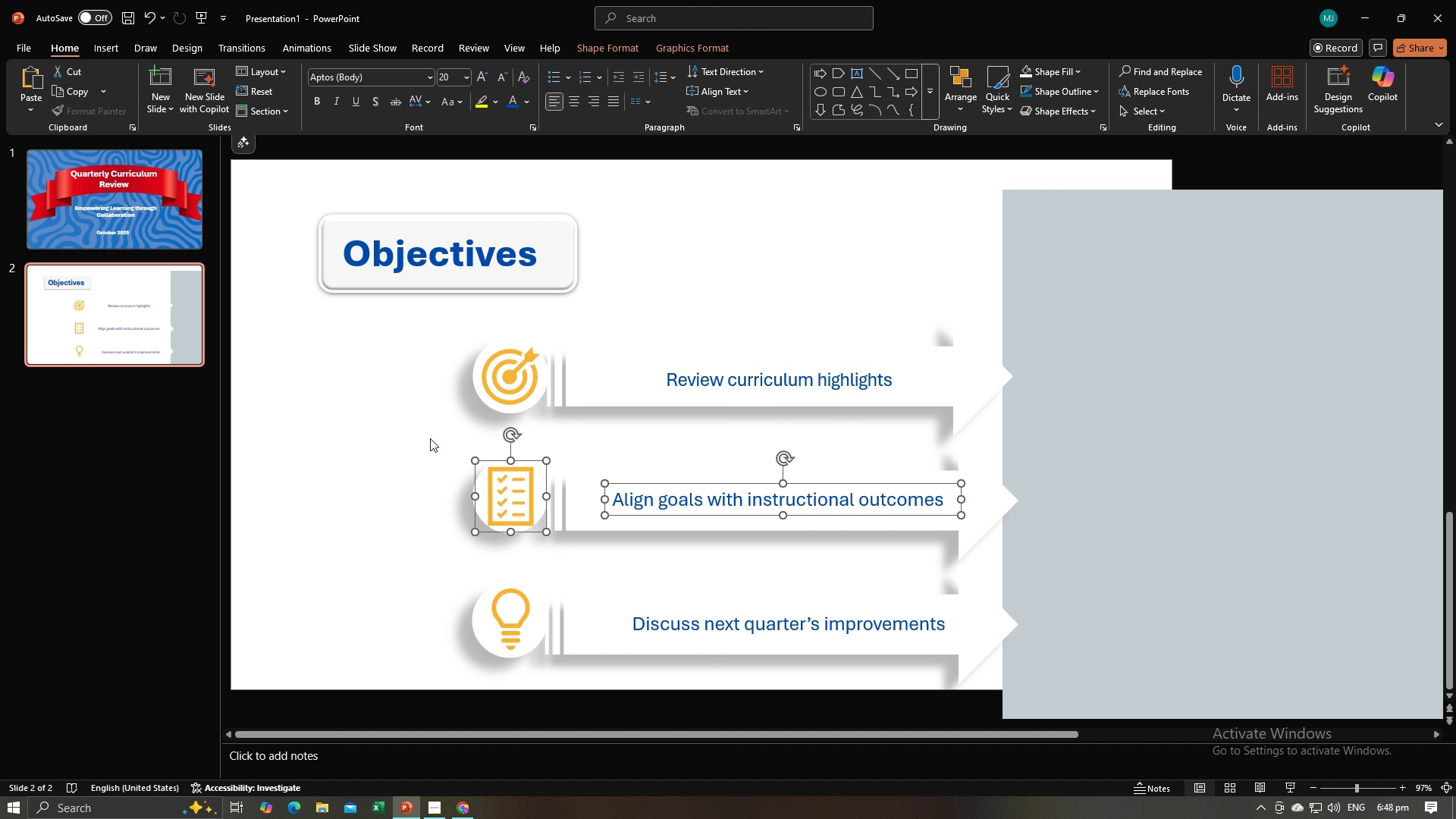 
left_click([419, 439])
 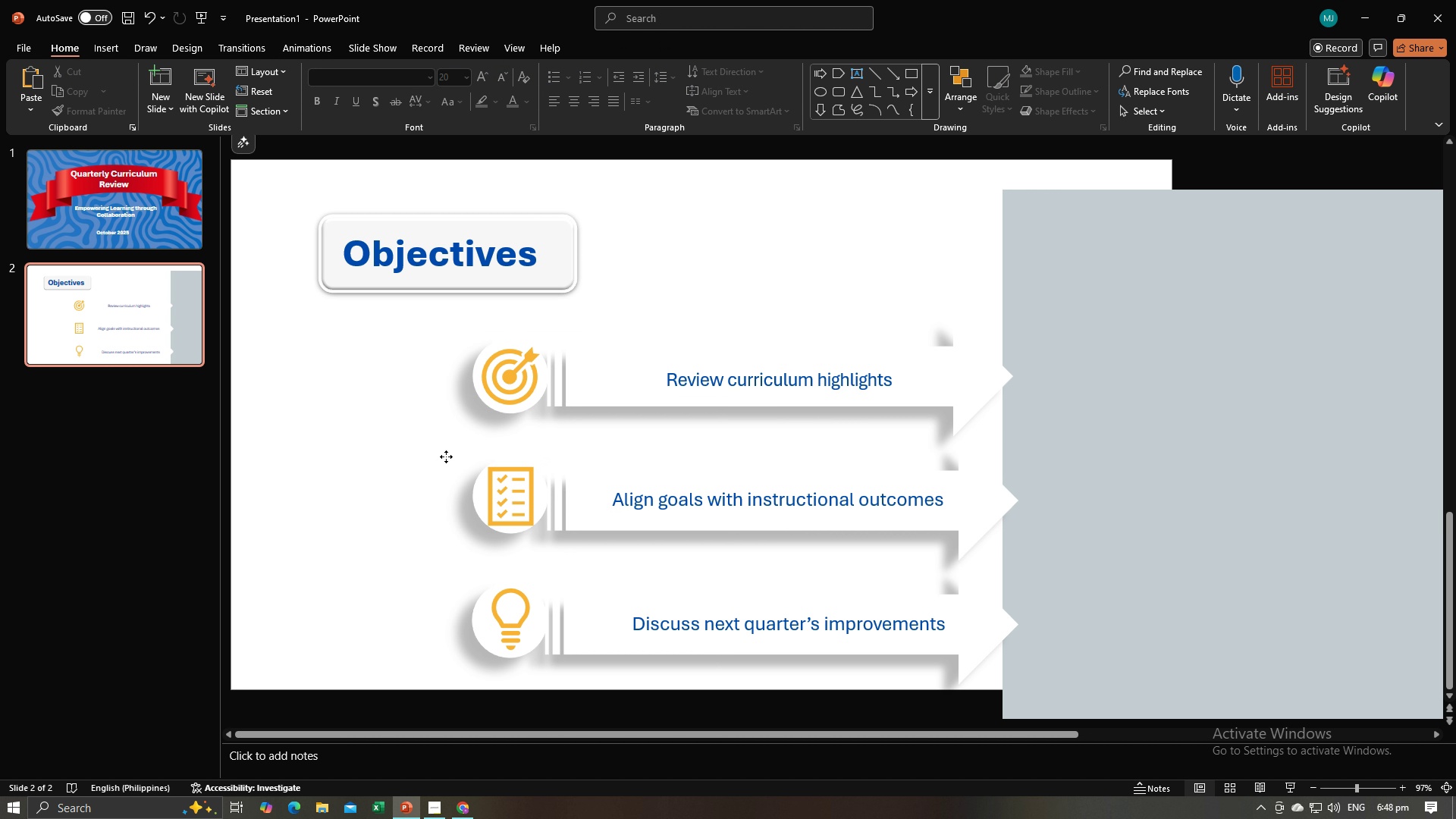 
left_click_drag(start_coordinate=[446, 457], to_coordinate=[774, 501])
 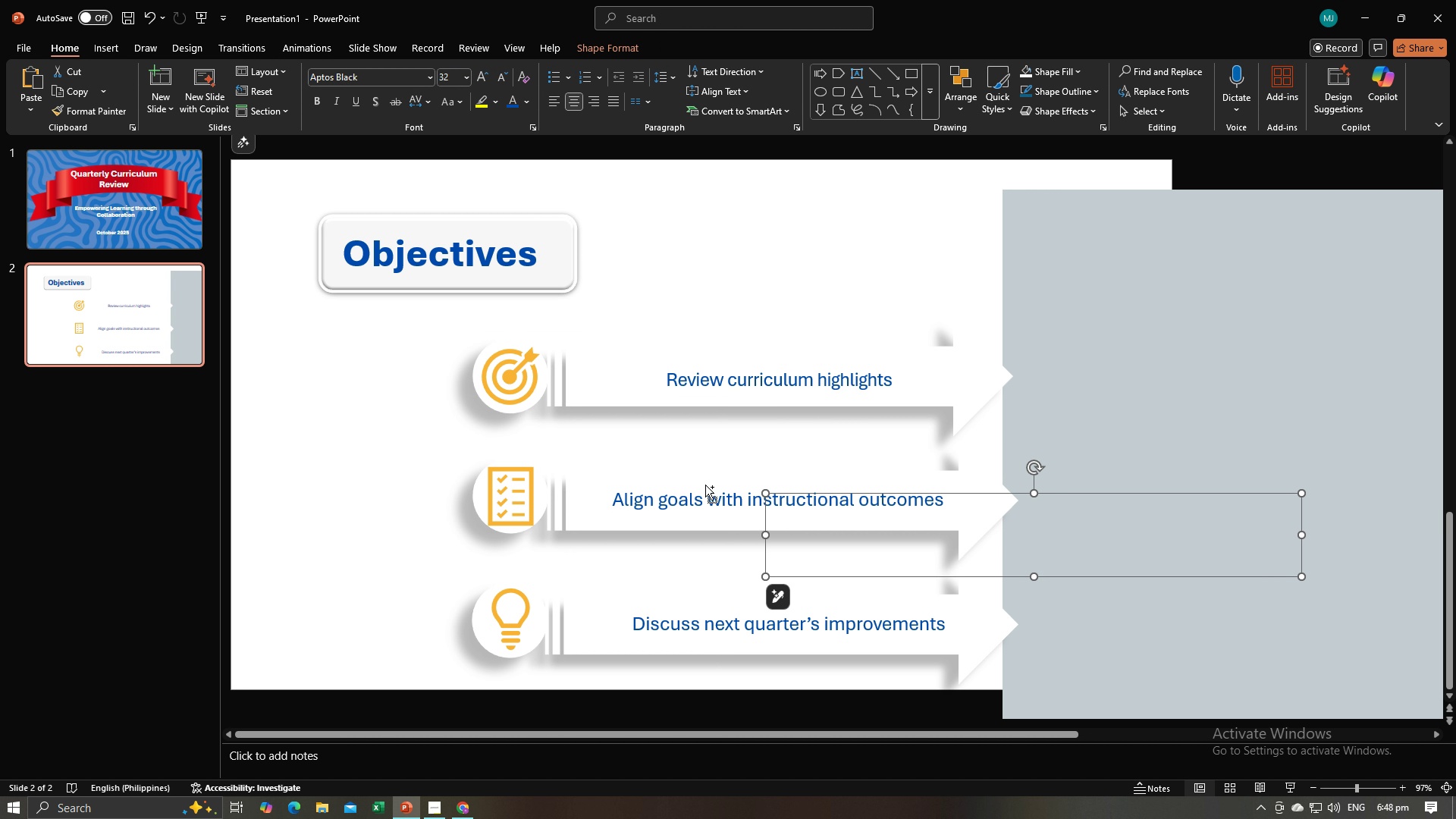 
key(Control+ControlLeft)
 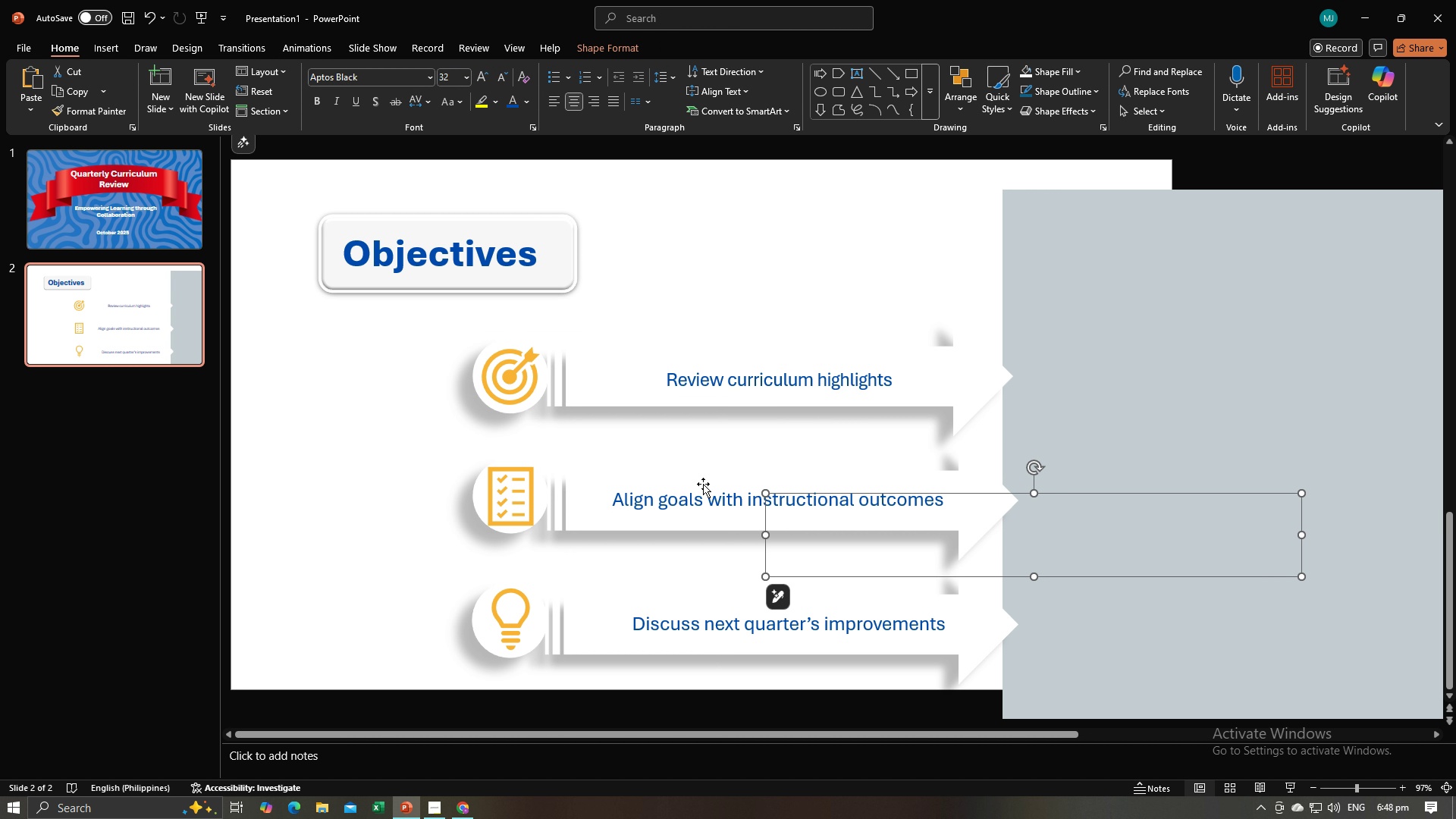 
key(Control+Z)
 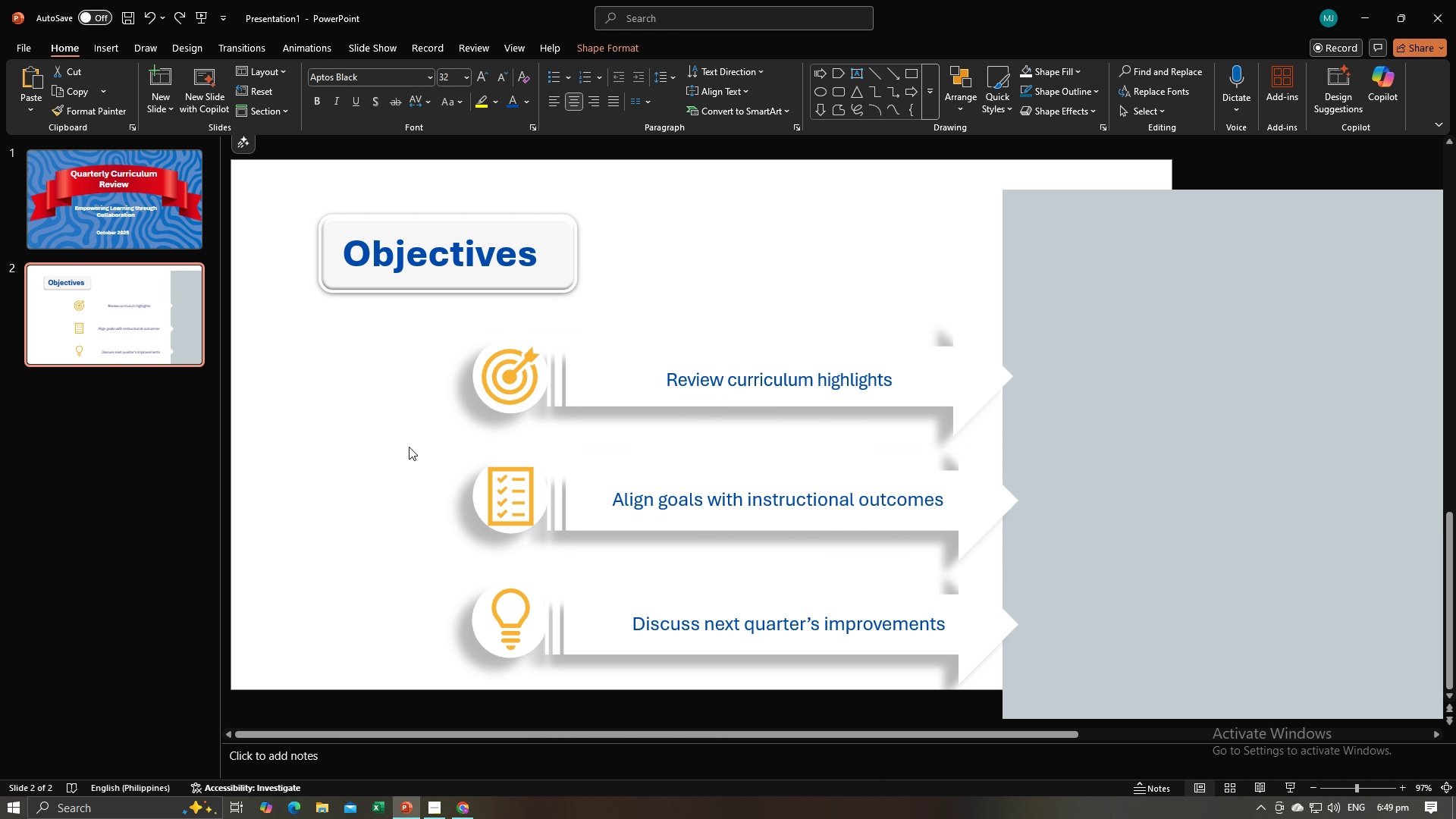 
left_click([409, 447])
 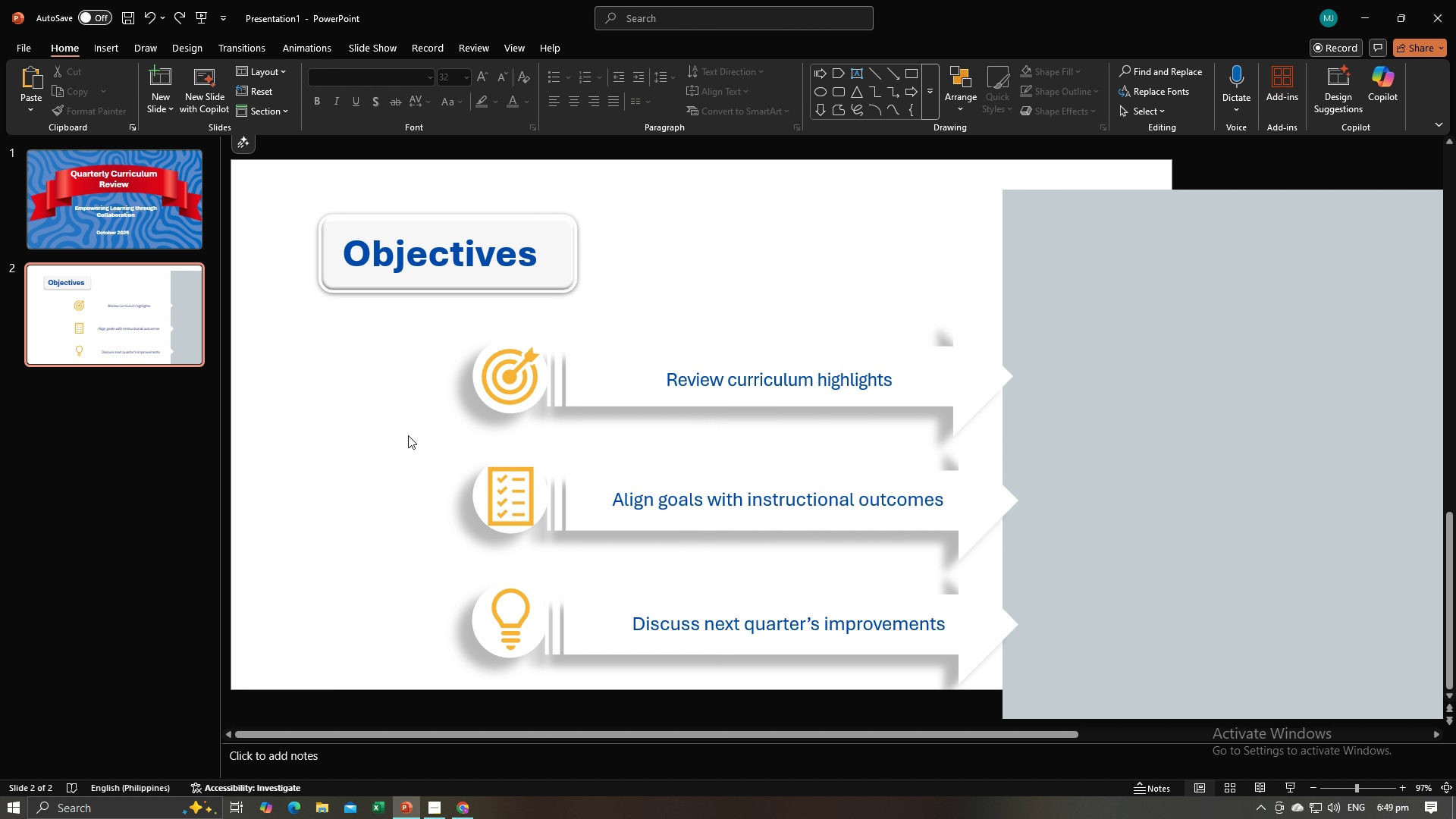 
left_click([408, 435])
 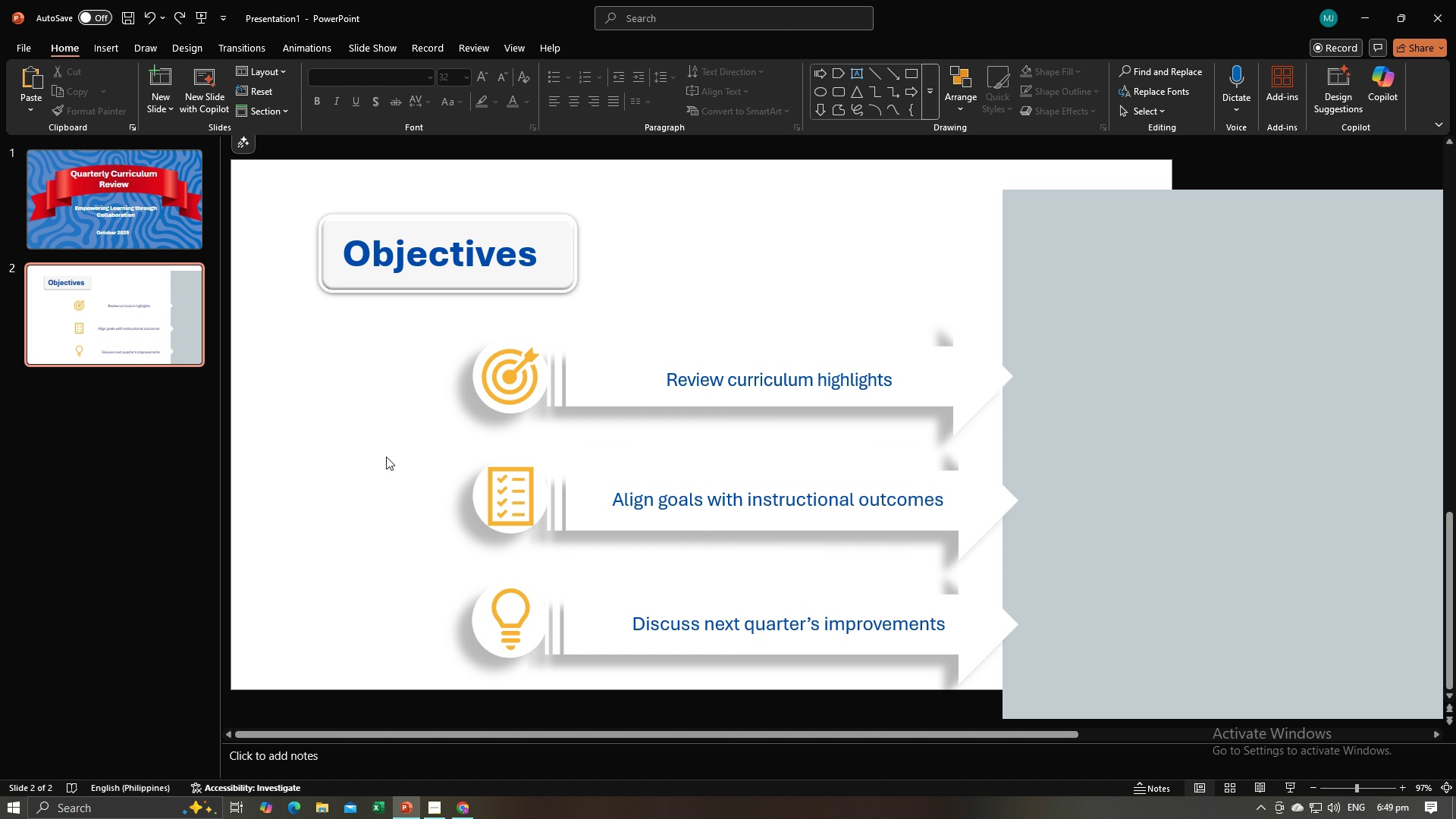 
double_click([386, 457])
 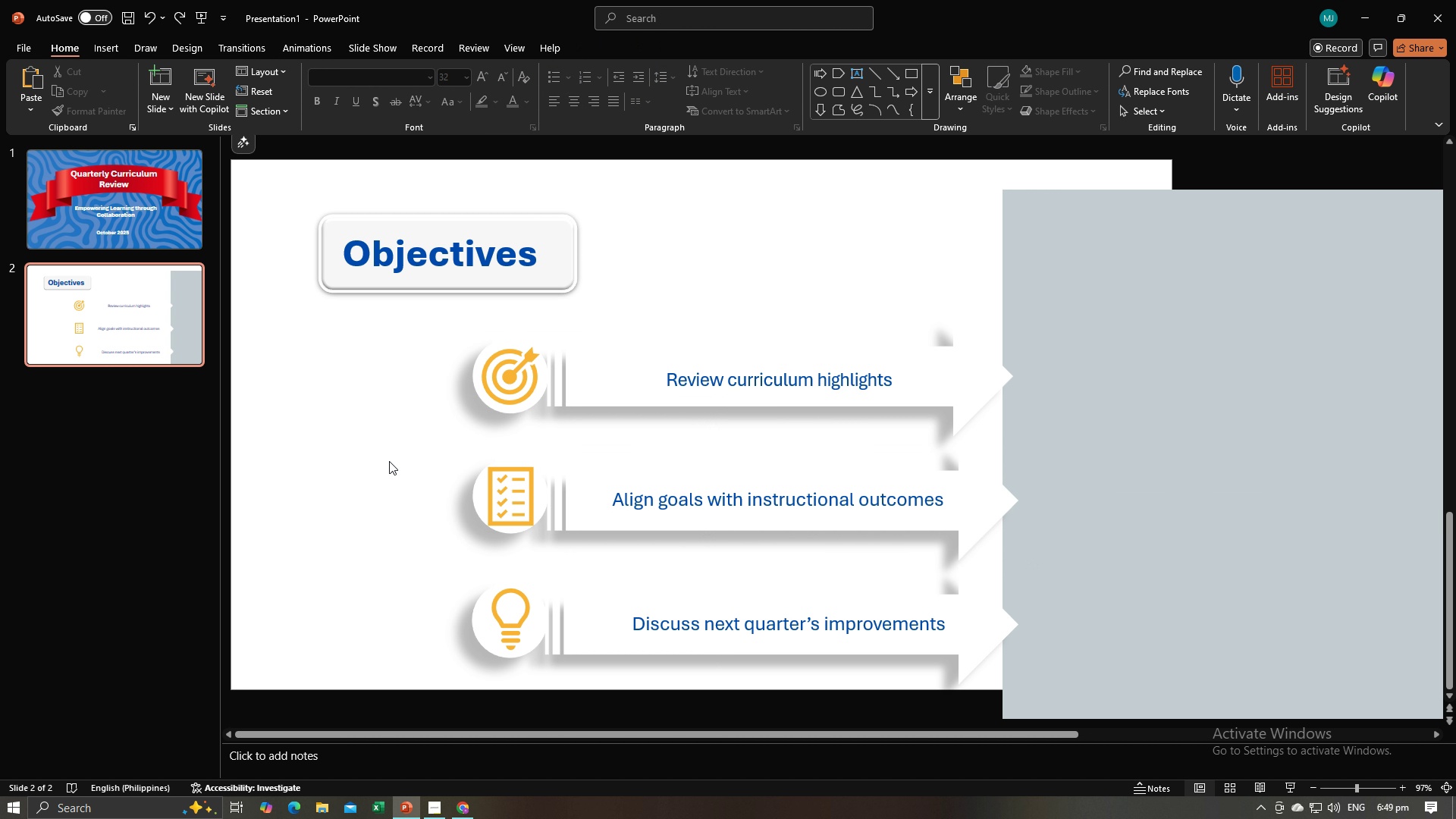 
left_click_drag(start_coordinate=[388, 461], to_coordinate=[1018, 557])
 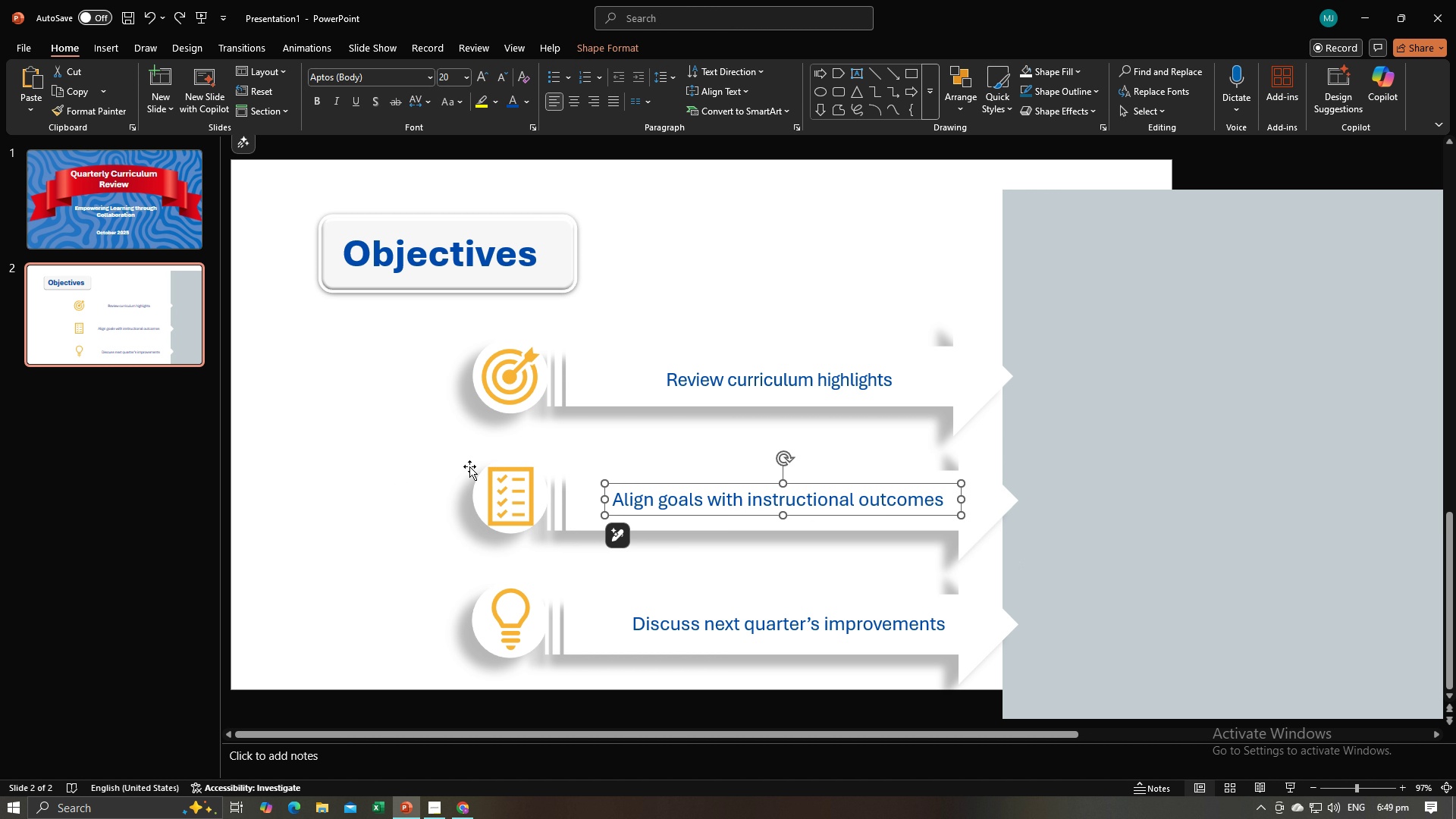 
left_click([425, 457])
 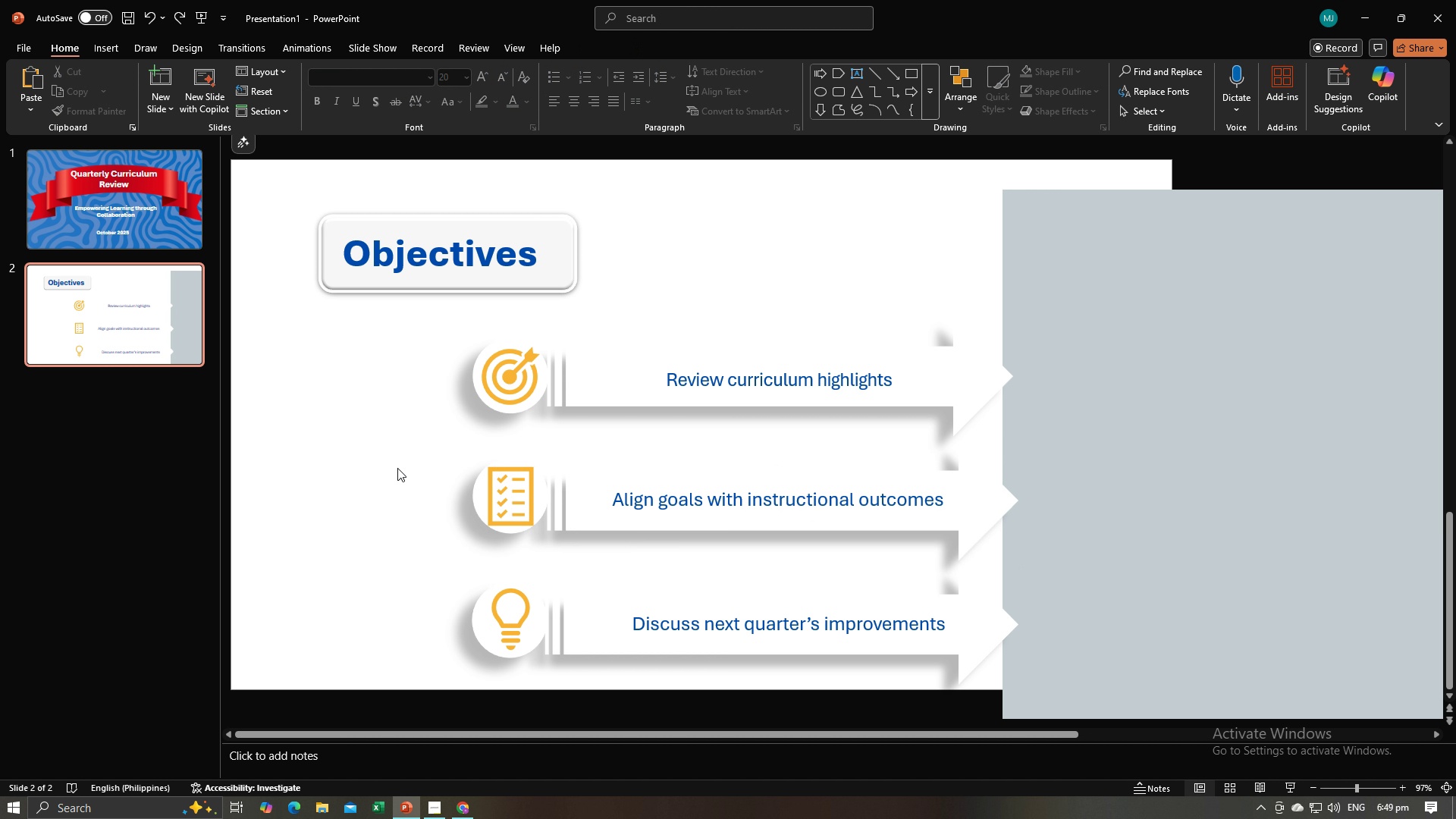 
left_click_drag(start_coordinate=[397, 468], to_coordinate=[946, 543])
 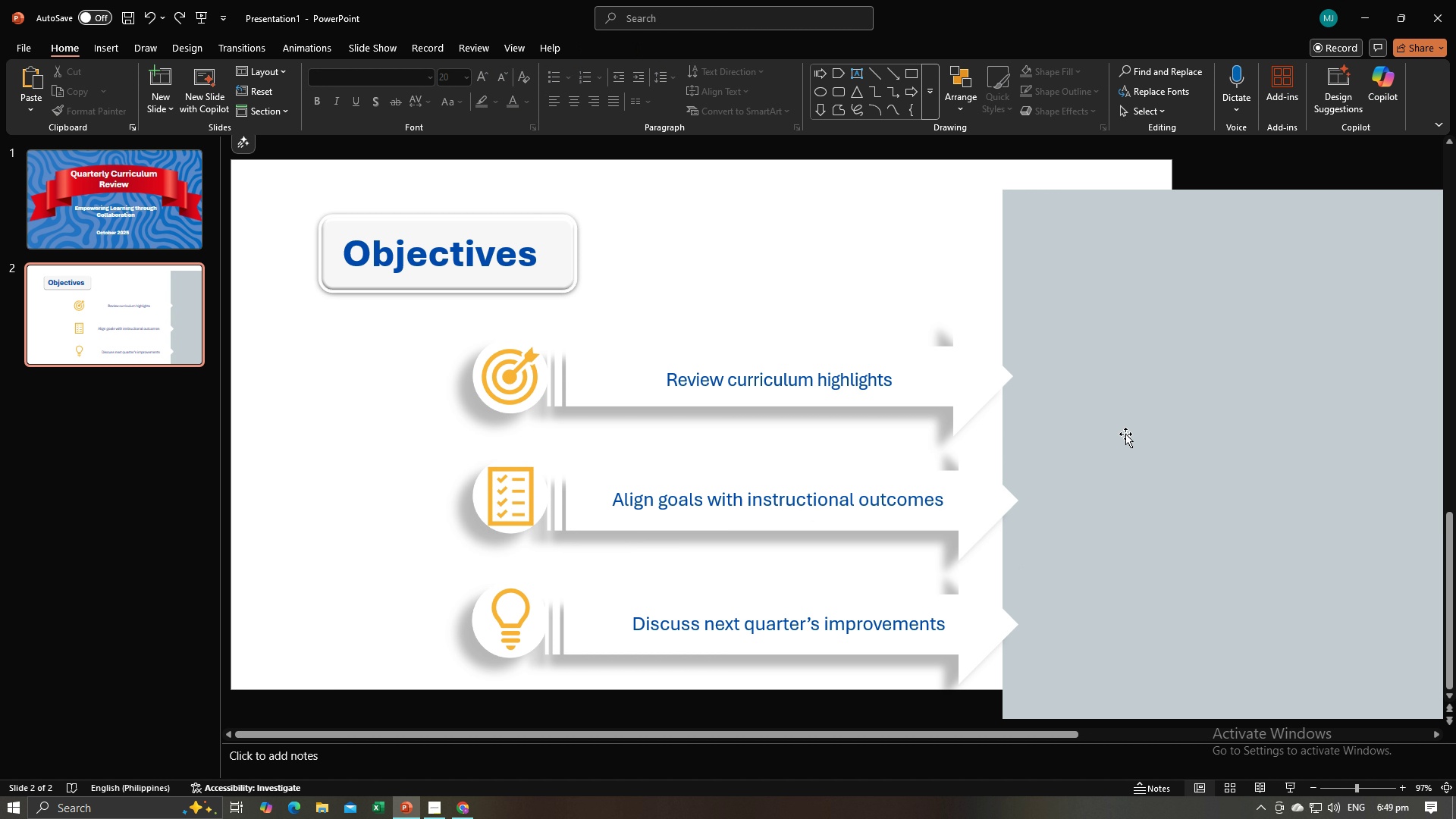 
left_click_drag(start_coordinate=[1103, 441], to_coordinate=[1184, 444])
 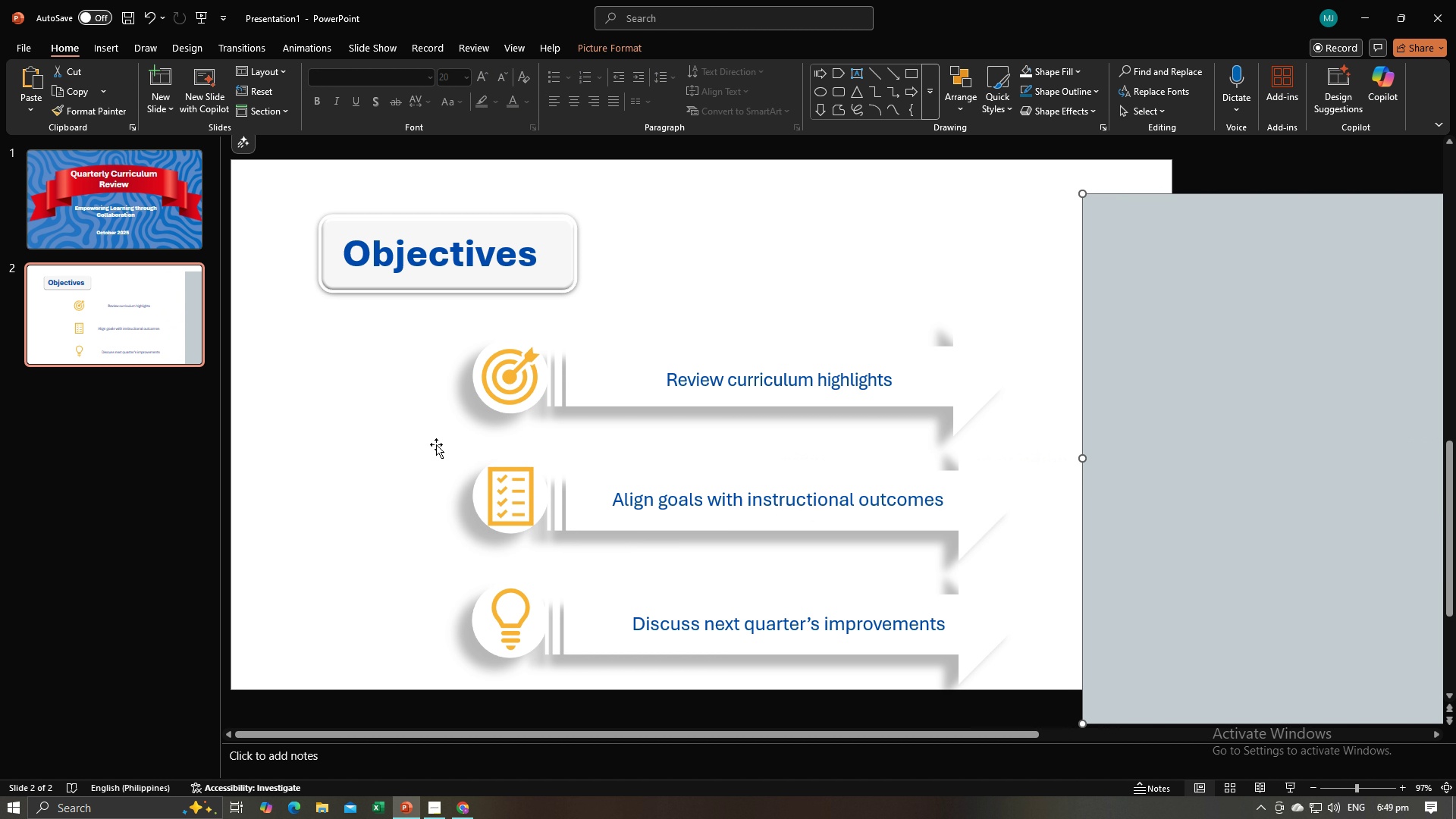 
left_click_drag(start_coordinate=[435, 444], to_coordinate=[851, 533])
 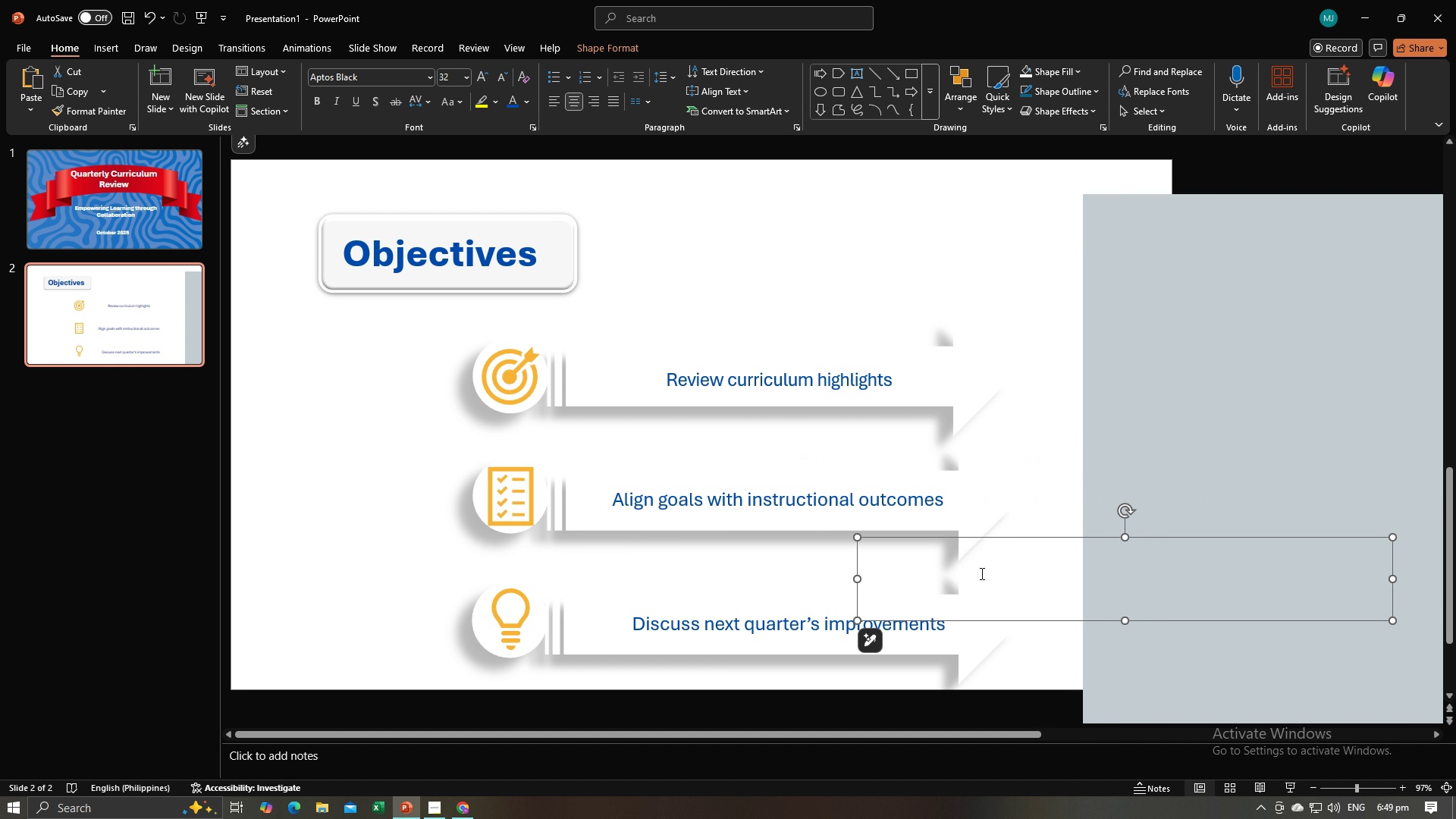 
left_click_drag(start_coordinate=[1018, 579], to_coordinate=[1038, 526])
 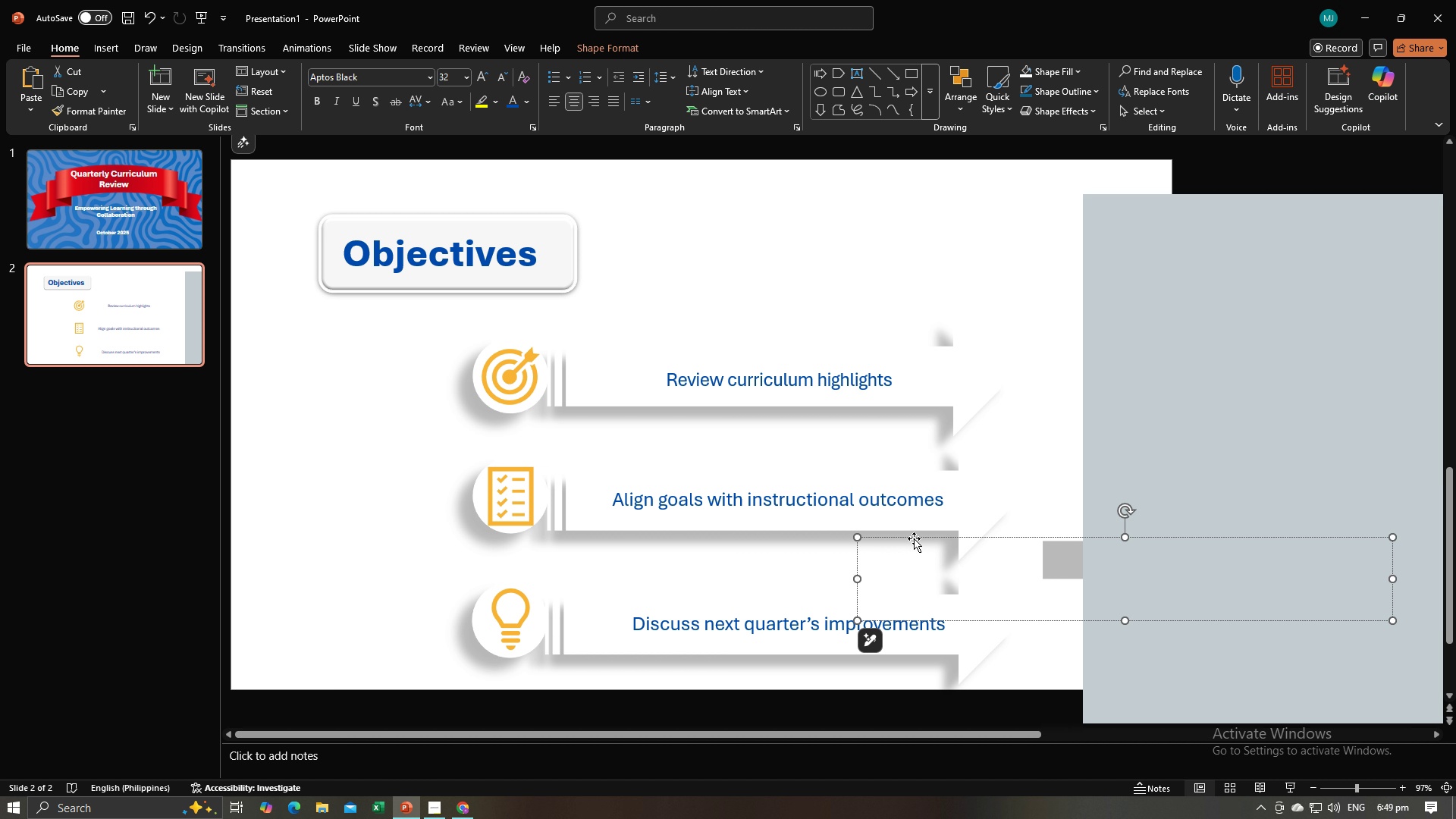 
left_click_drag(start_coordinate=[914, 538], to_coordinate=[294, 500])
 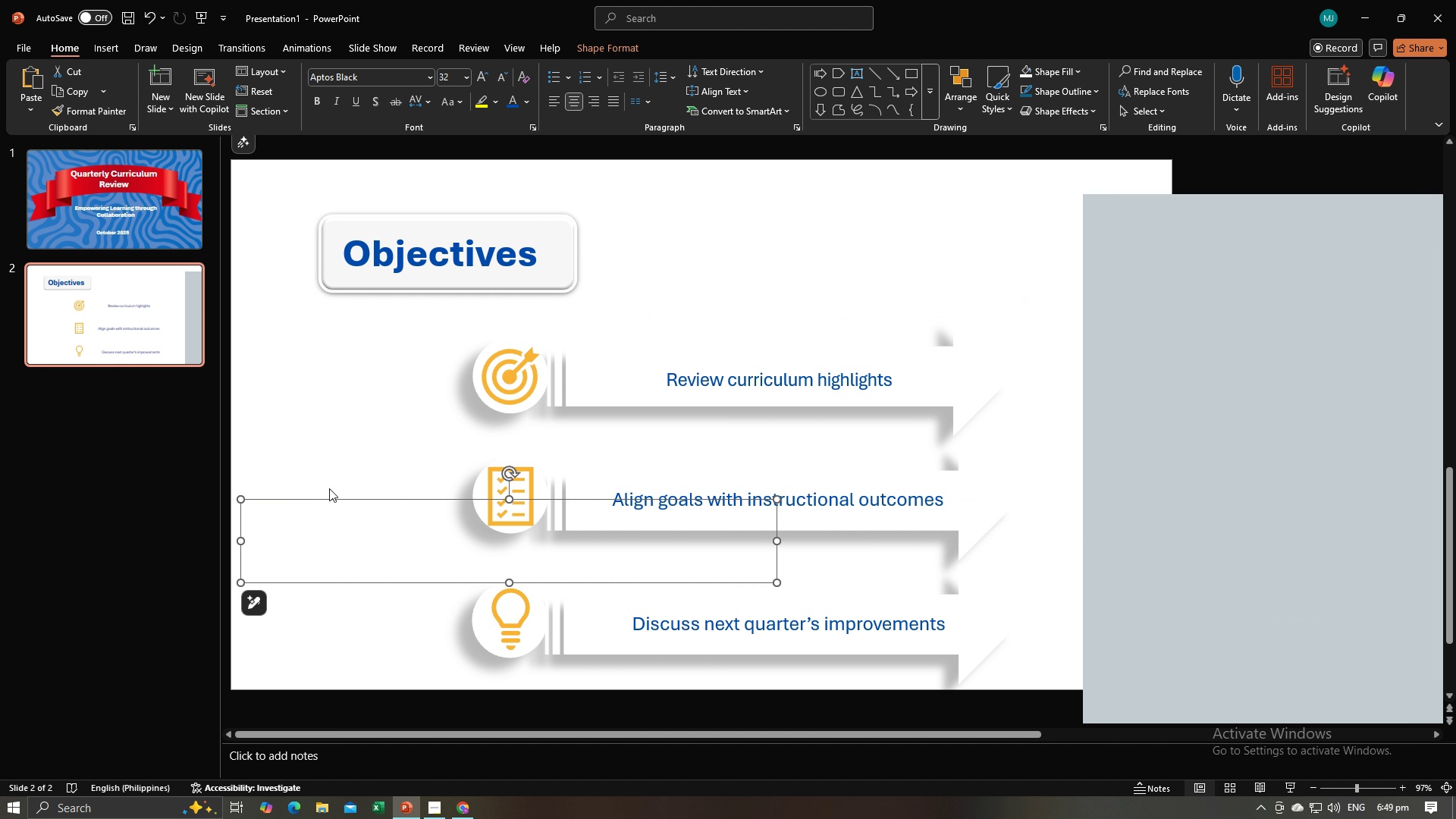 
key(Backspace)
 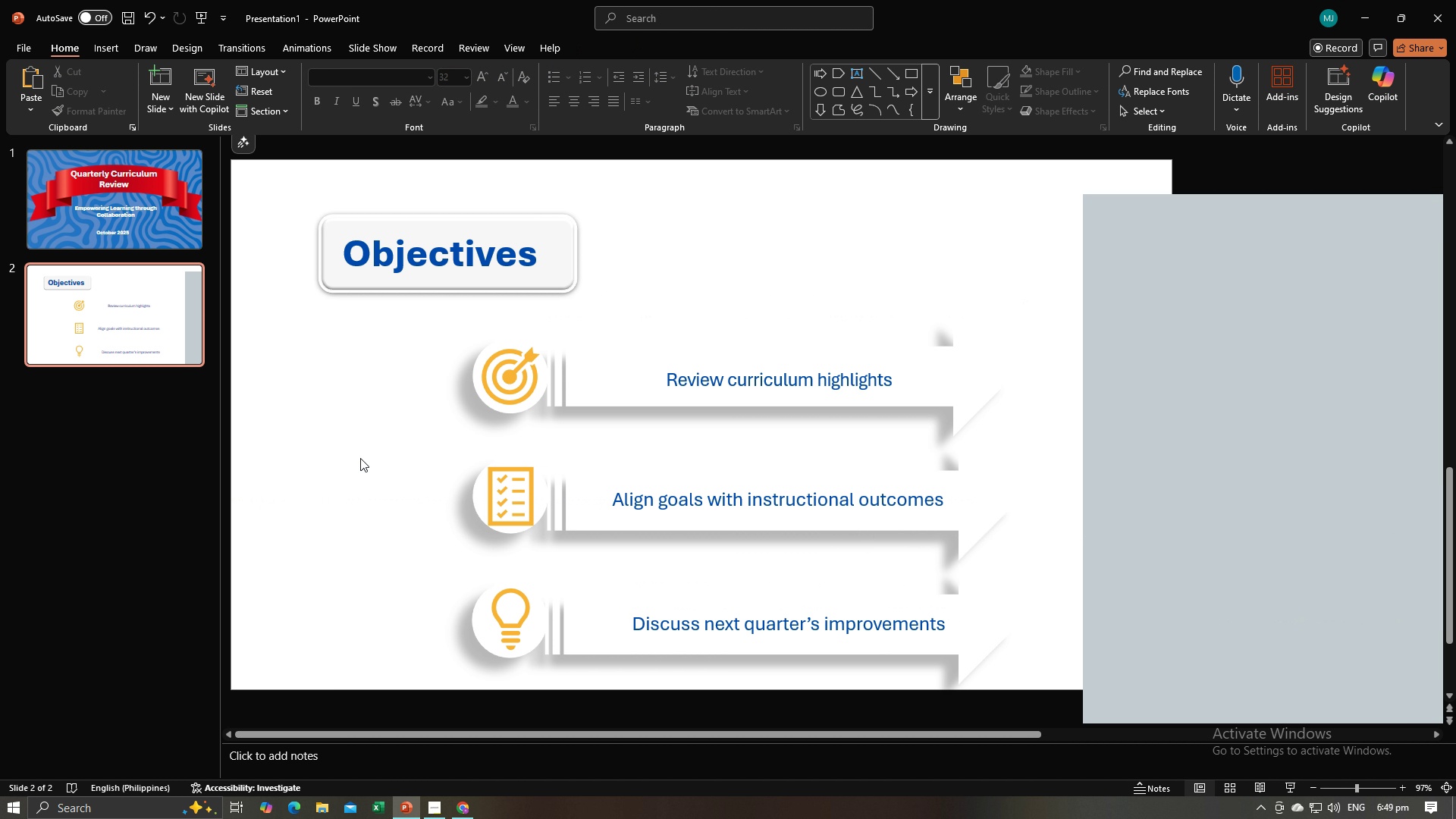 
left_click([361, 458])
 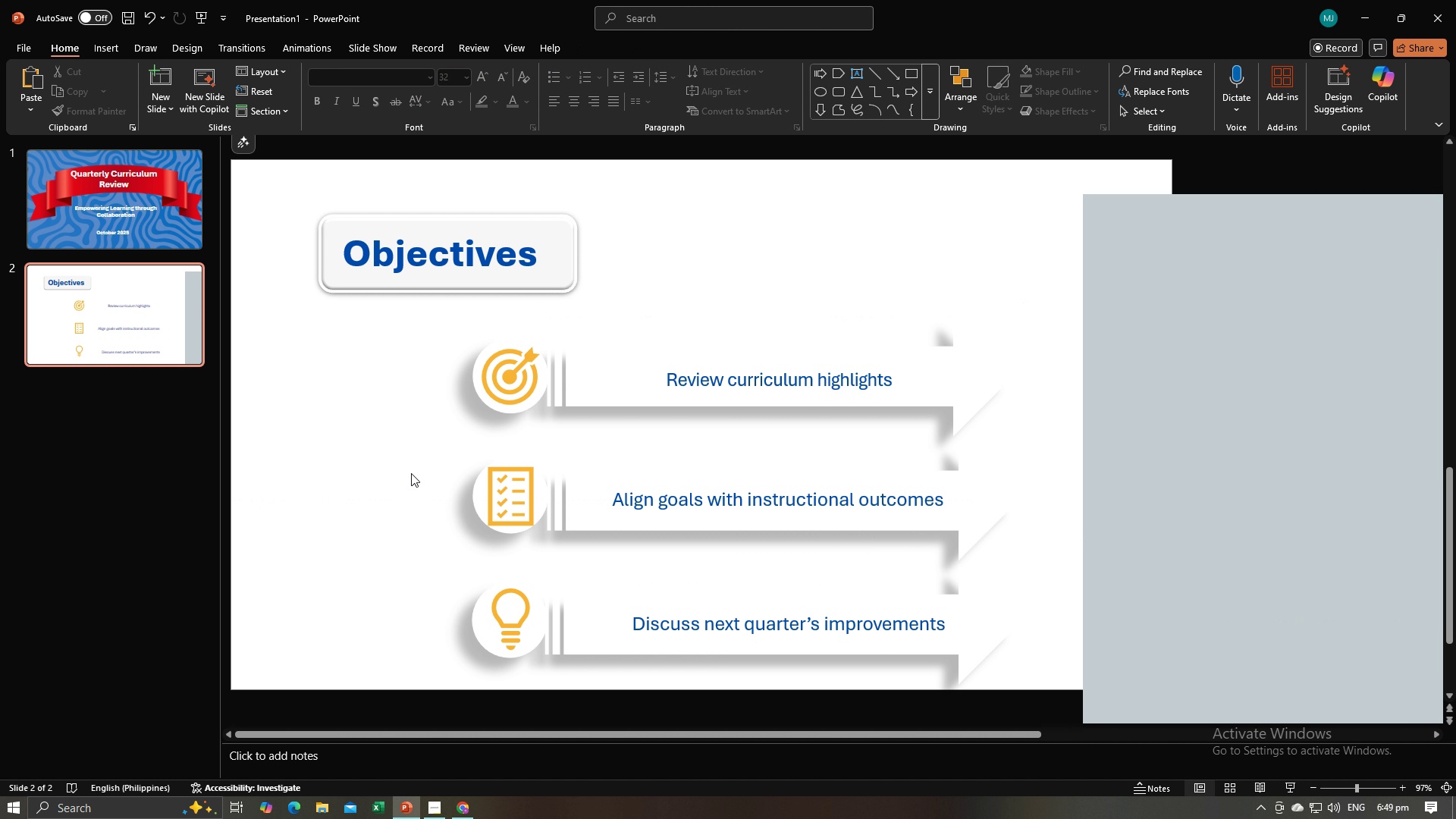 
left_click_drag(start_coordinate=[411, 474], to_coordinate=[1025, 554])
 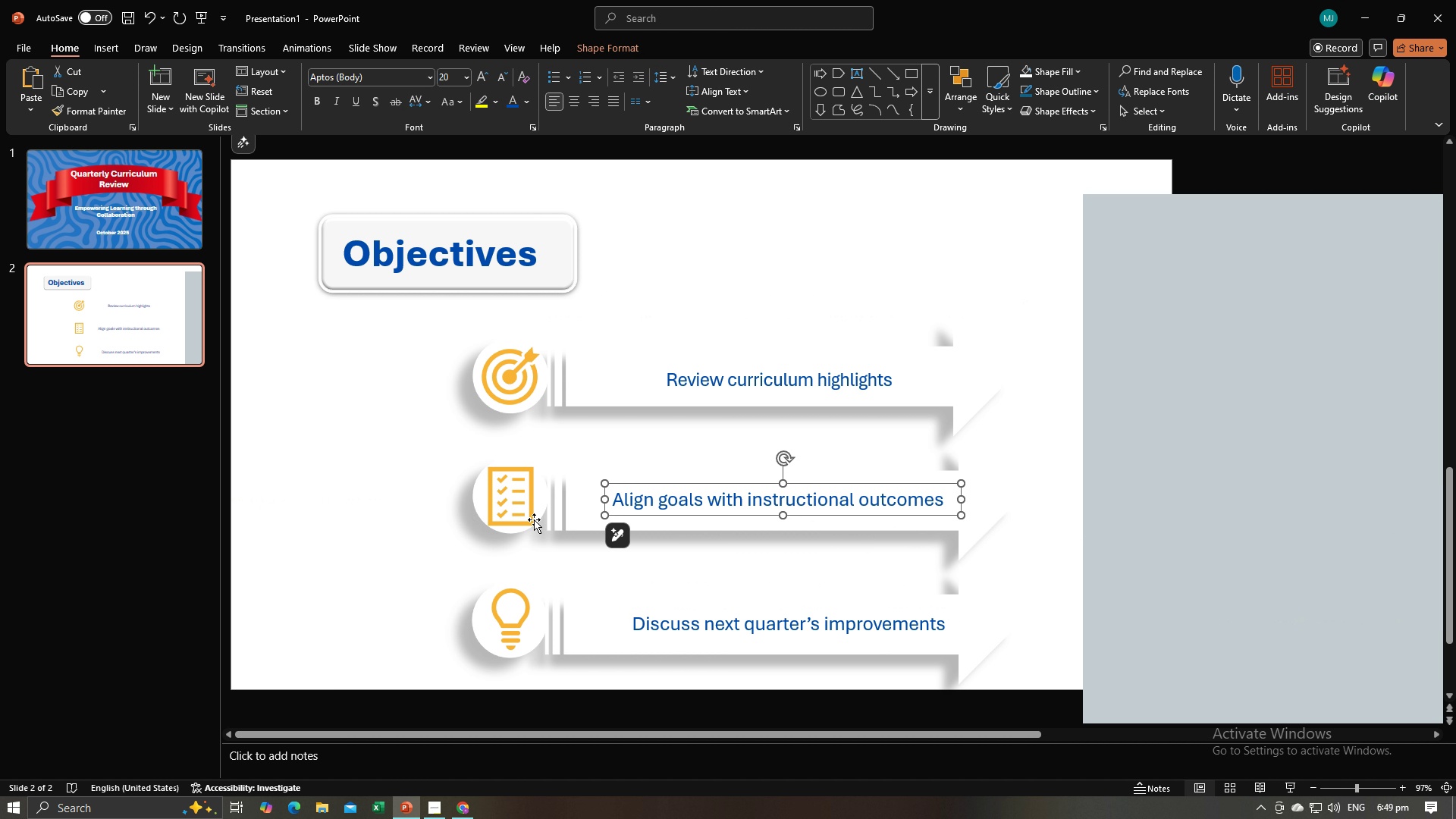 
hold_key(key=ControlLeft, duration=1.53)
left_click([531, 503])
 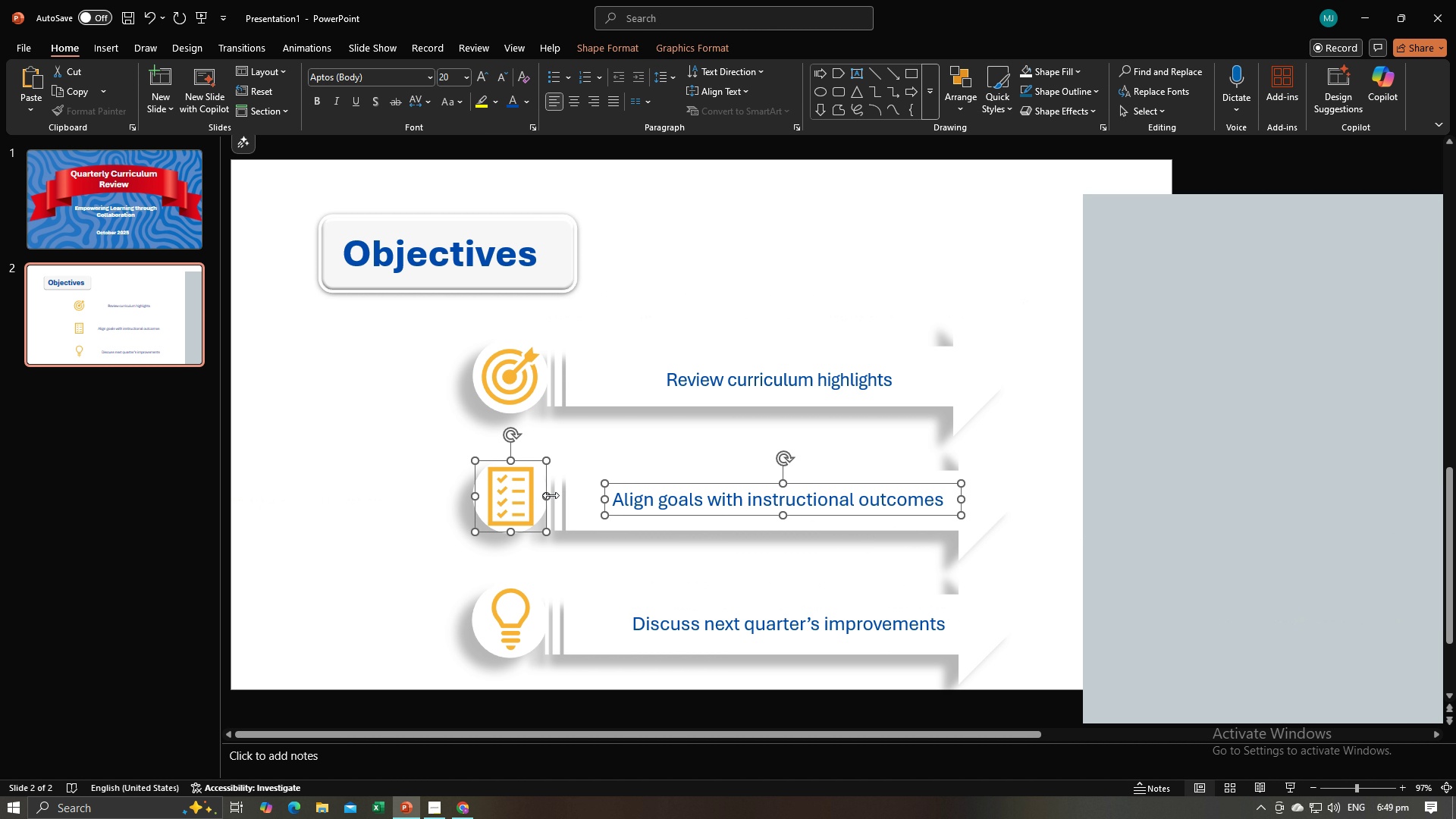 
hold_key(key=ControlLeft, duration=1.52)
left_click([552, 494])
 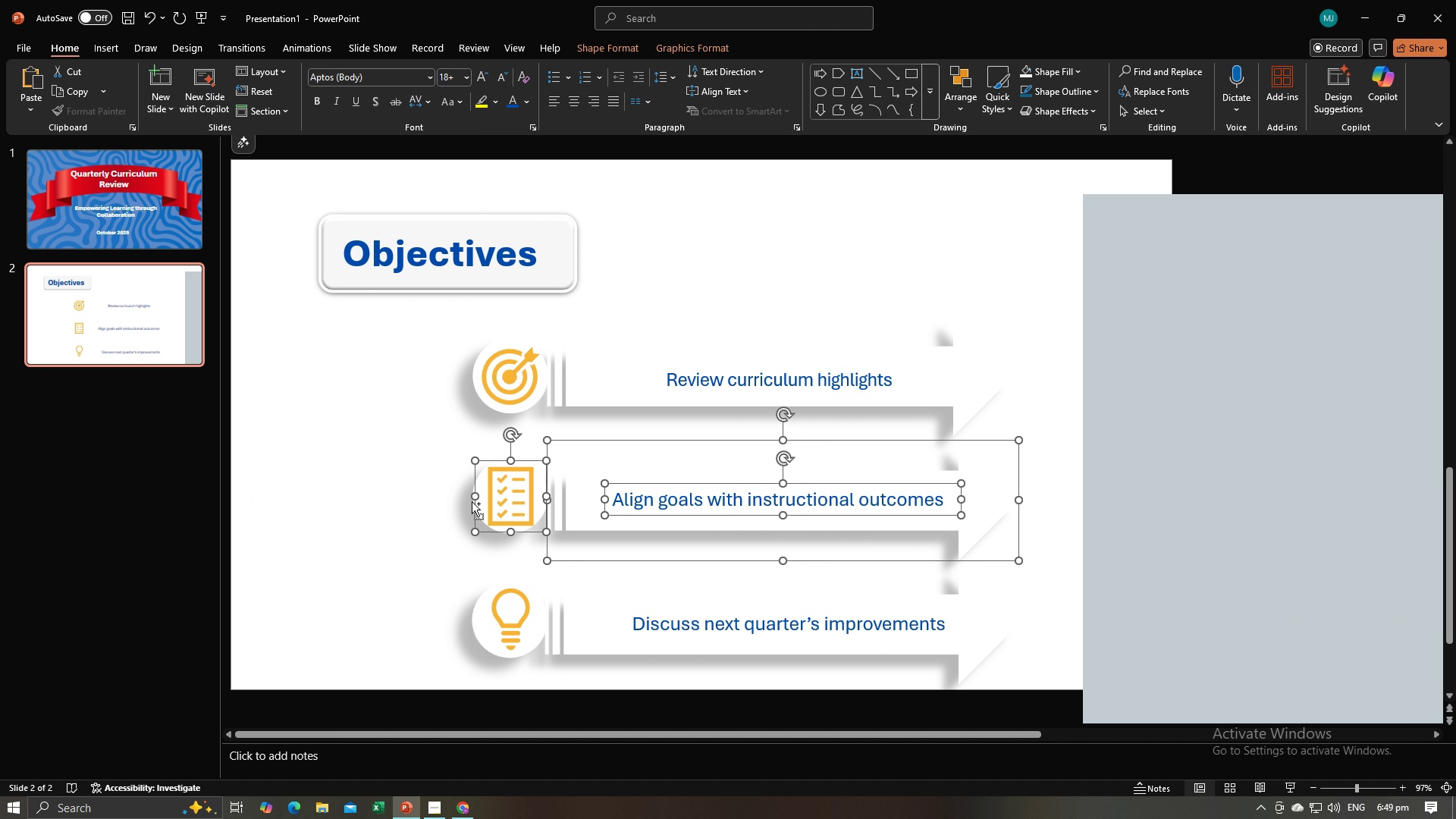 
hold_key(key=ControlLeft, duration=1.2)
left_click([481, 501])
 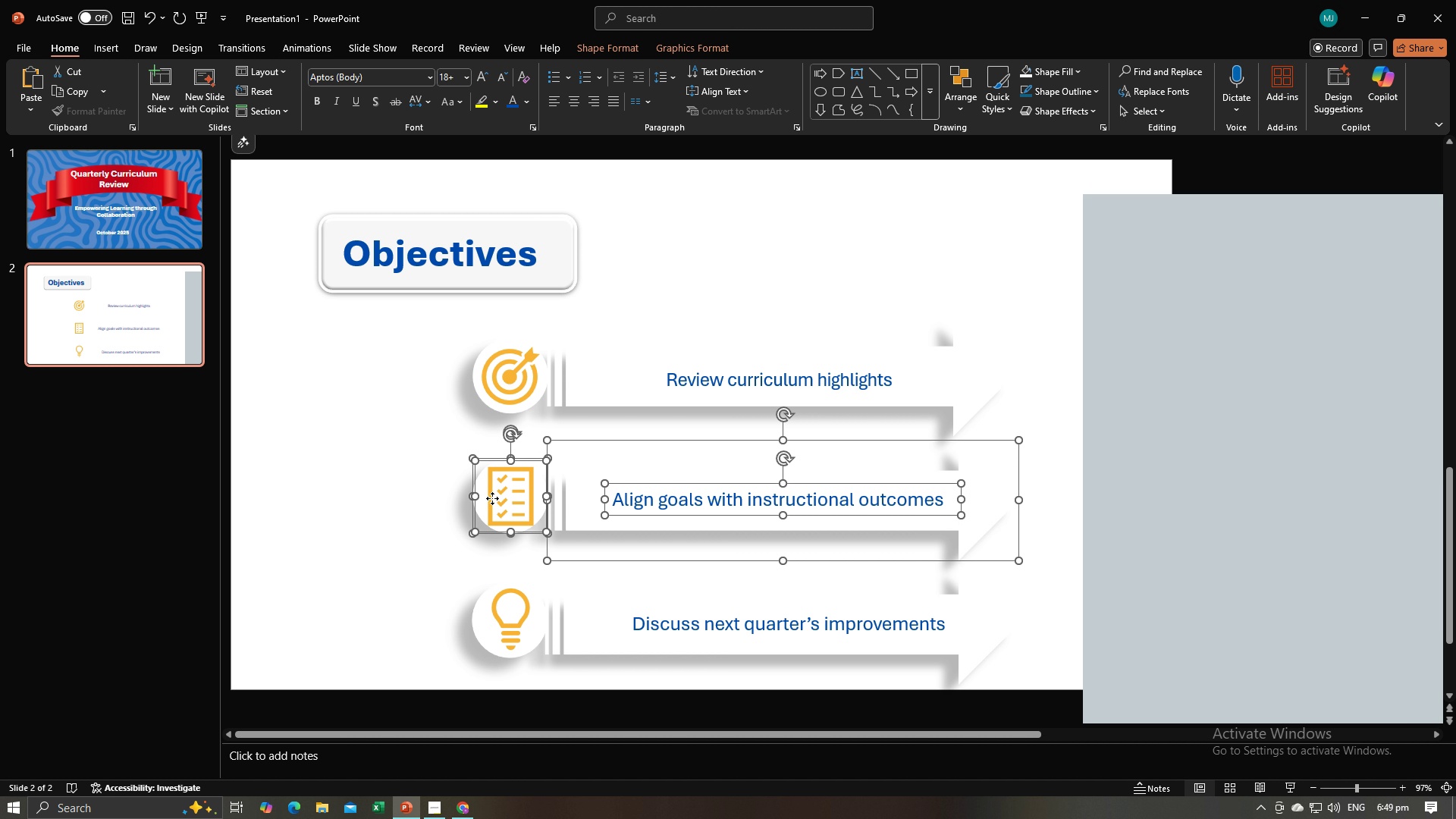 
right_click([492, 498])
 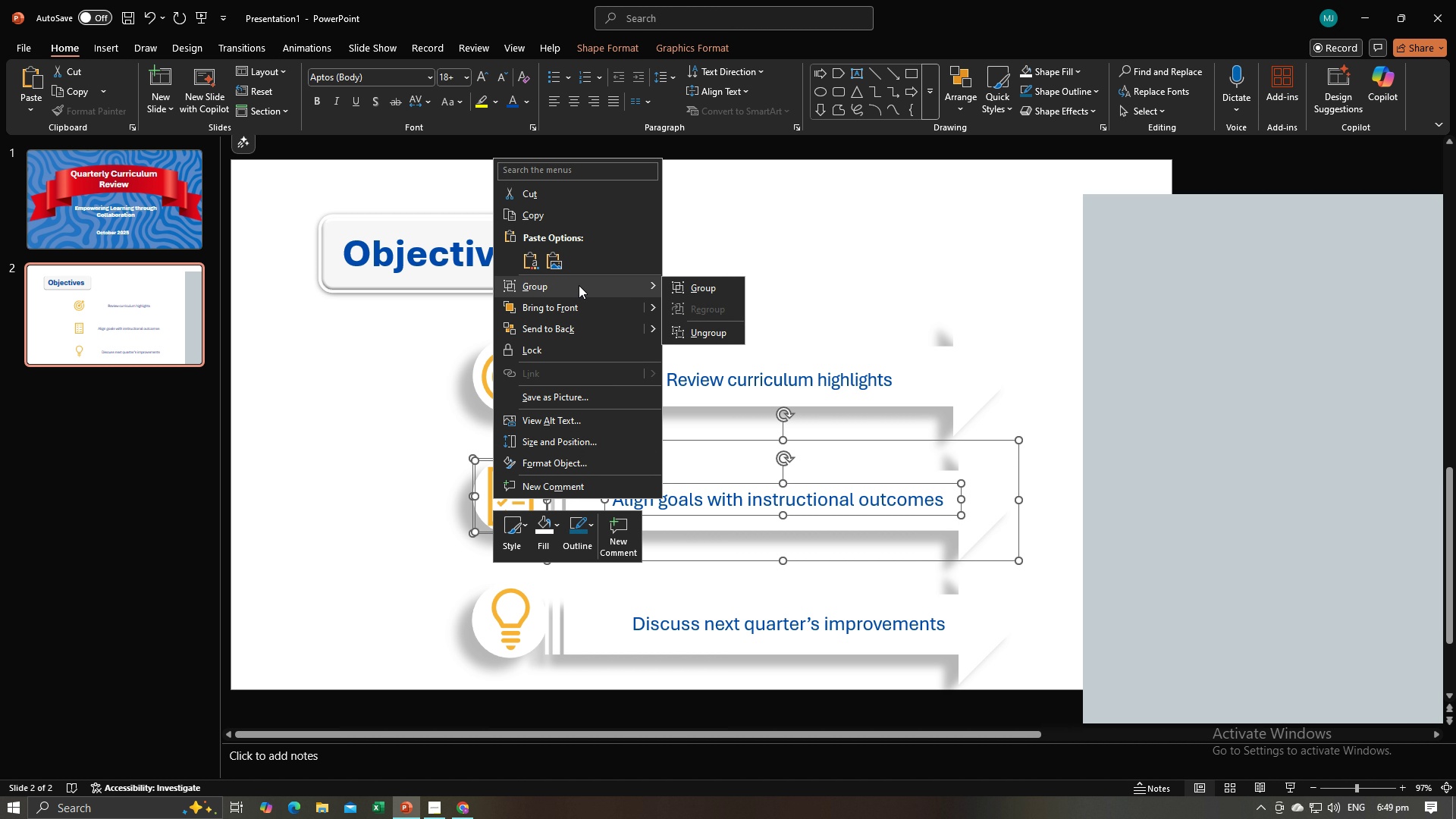 
double_click([701, 283])
 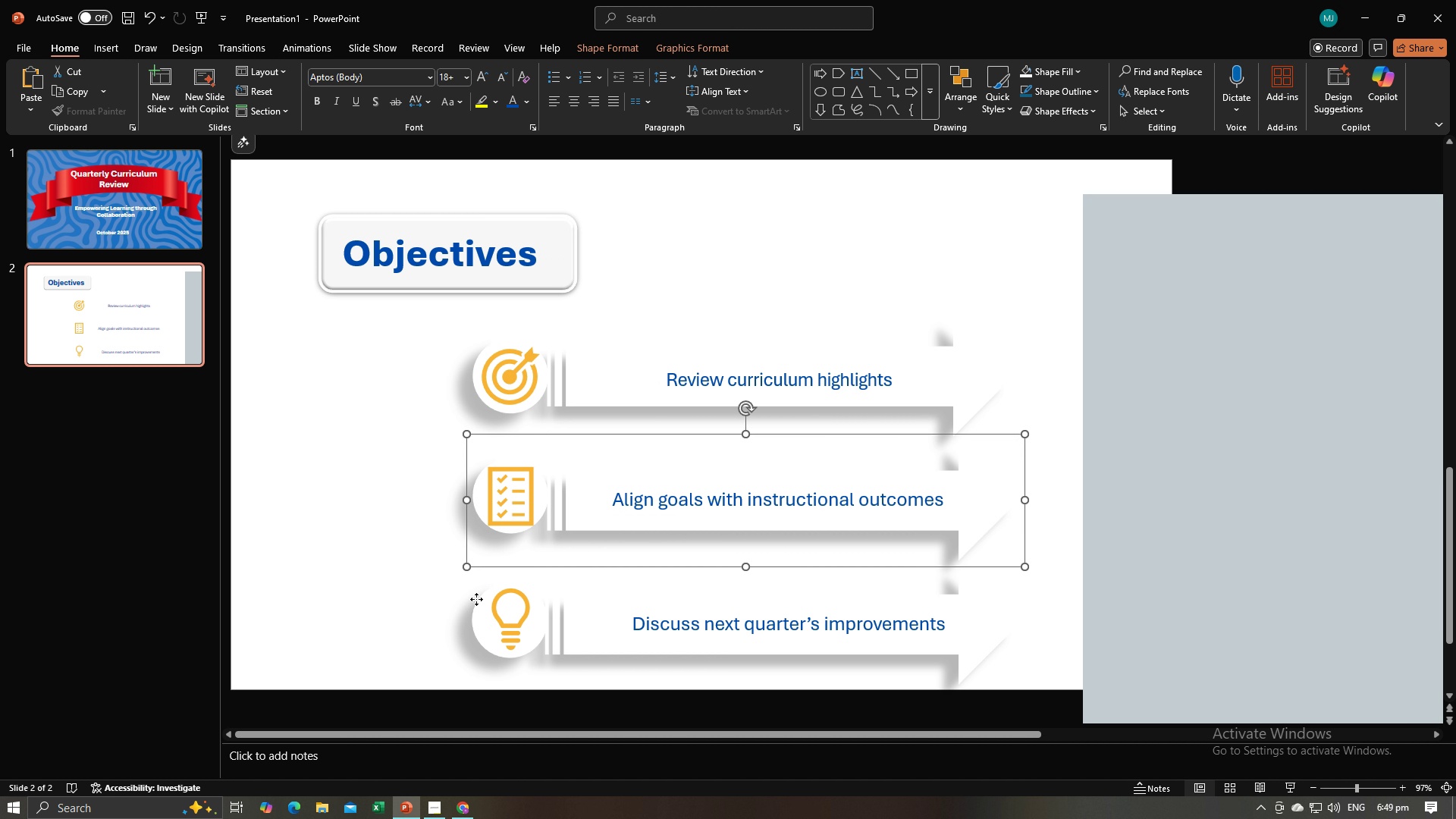 
left_click([476, 599])
 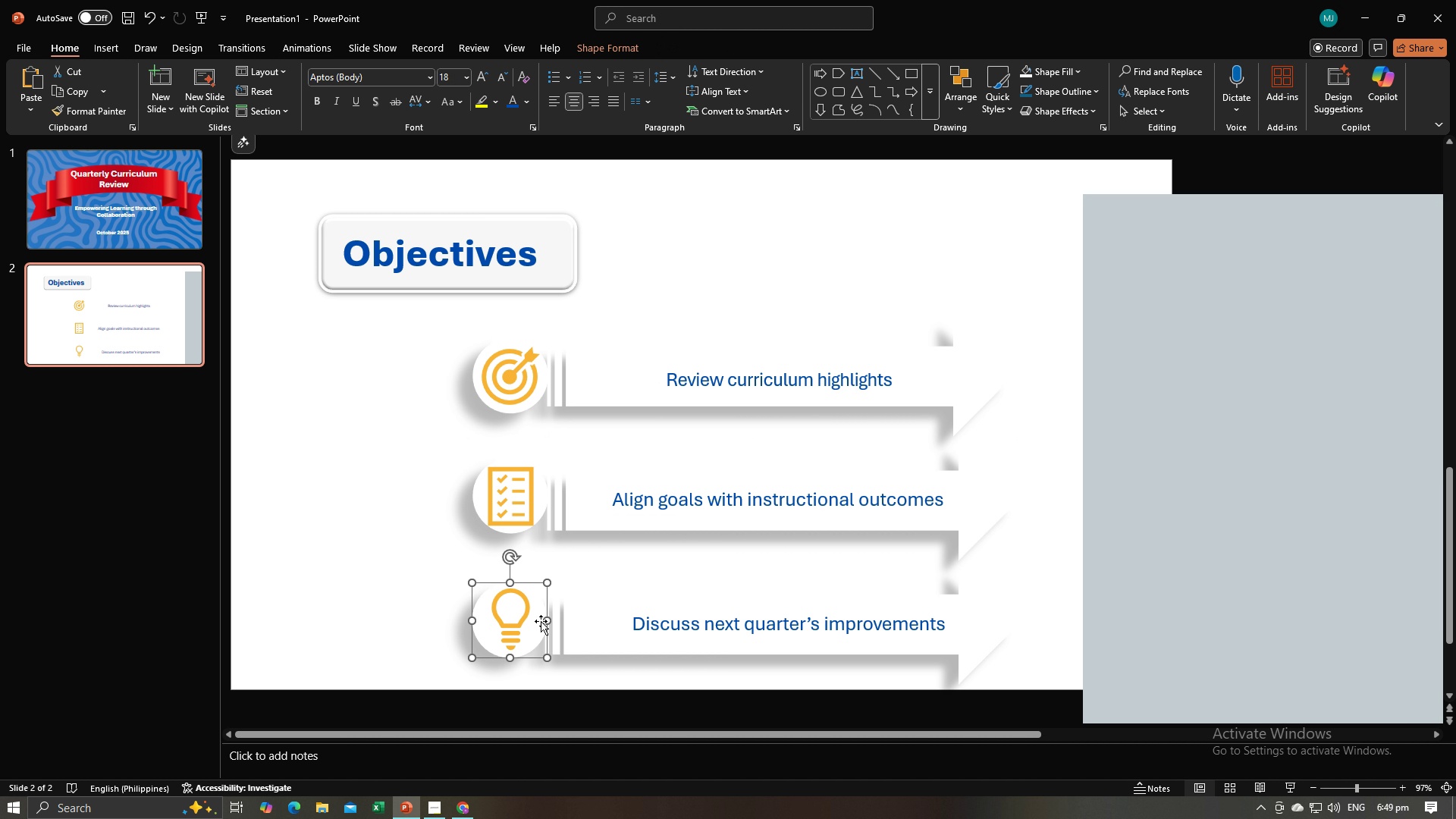 
hold_key(key=ControlLeft, duration=1.5)
left_click([550, 614])
 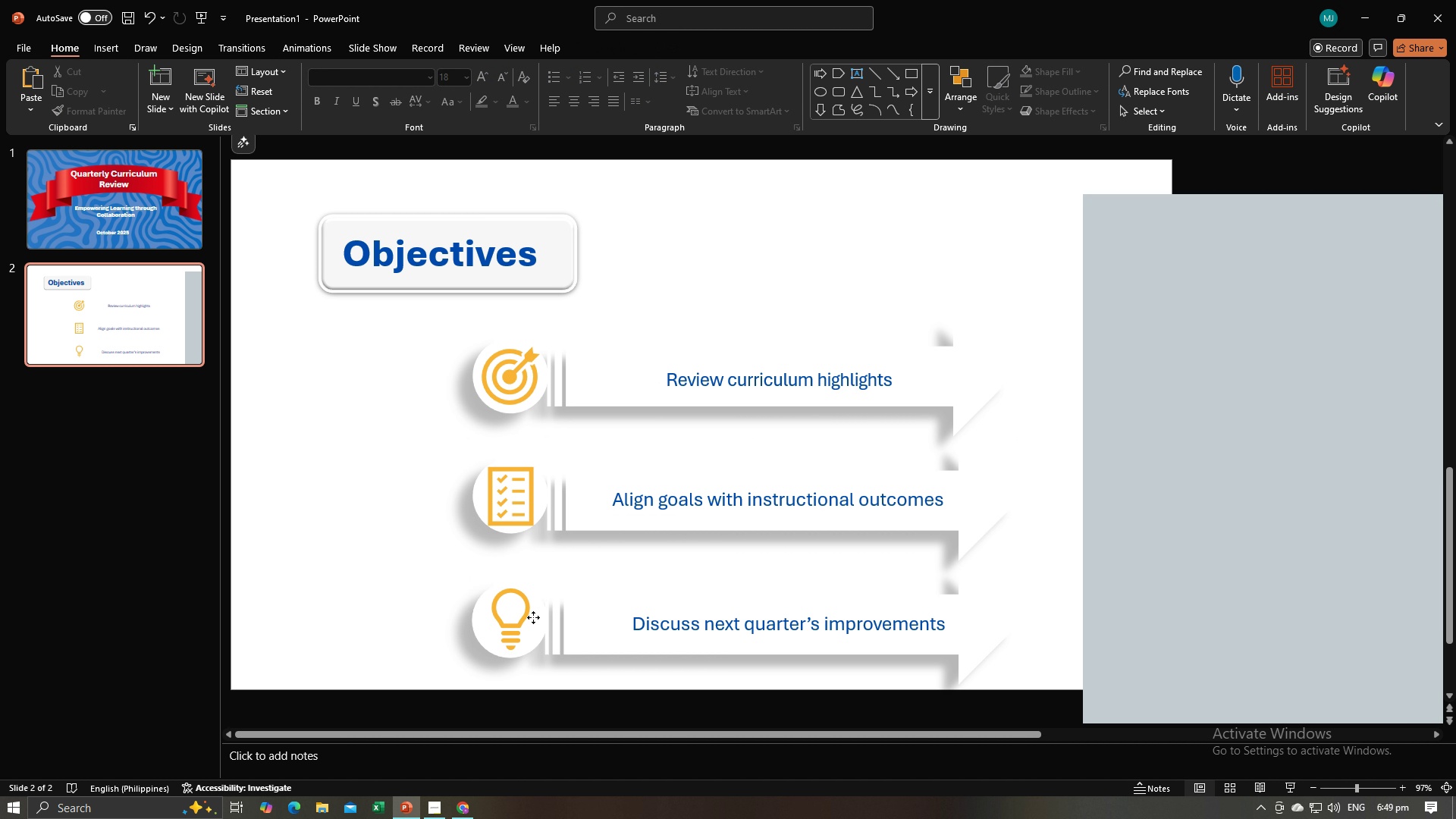 
left_click([533, 617])
 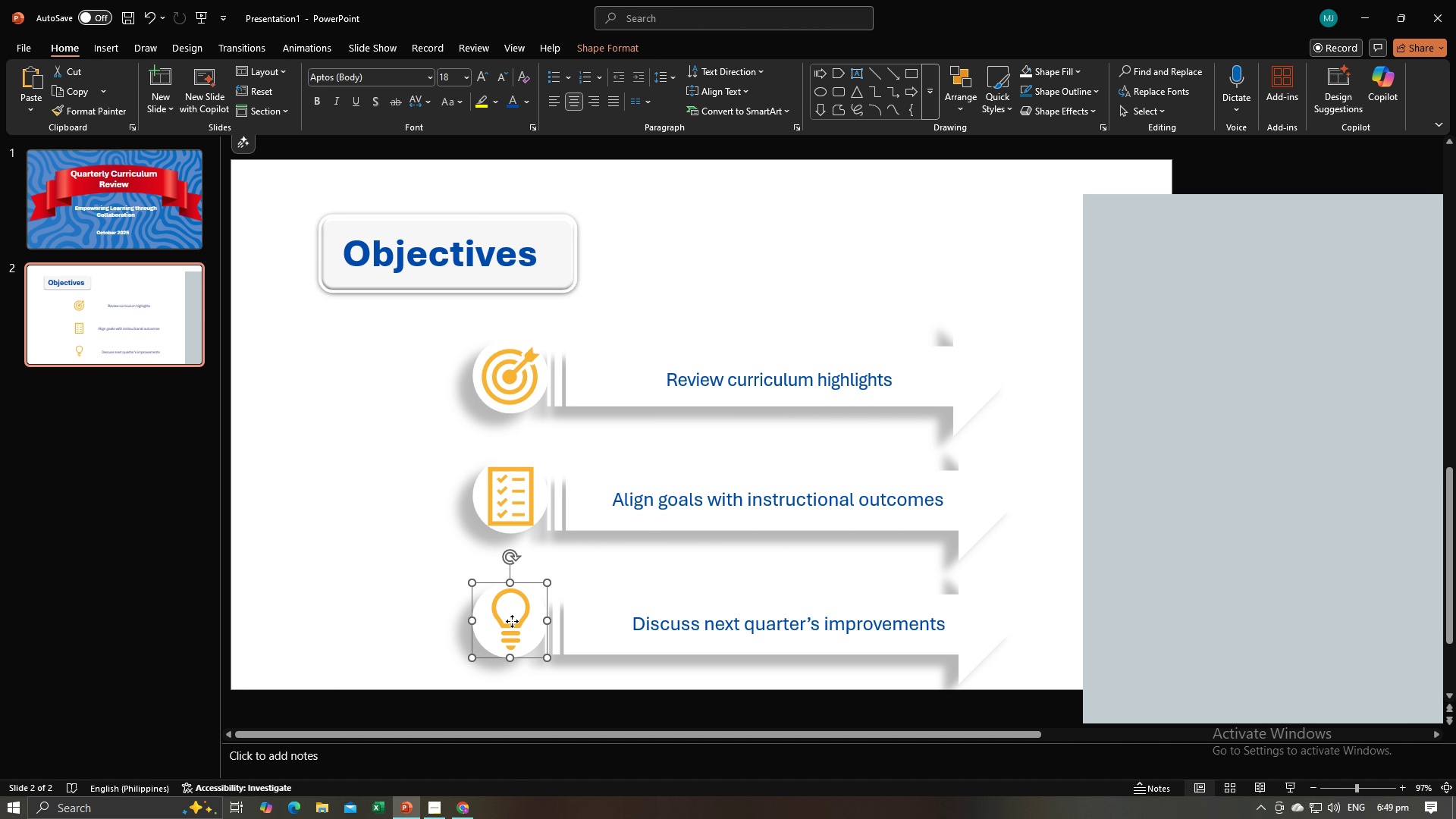 
hold_key(key=ControlLeft, duration=1.51)
double_click([512, 621])
 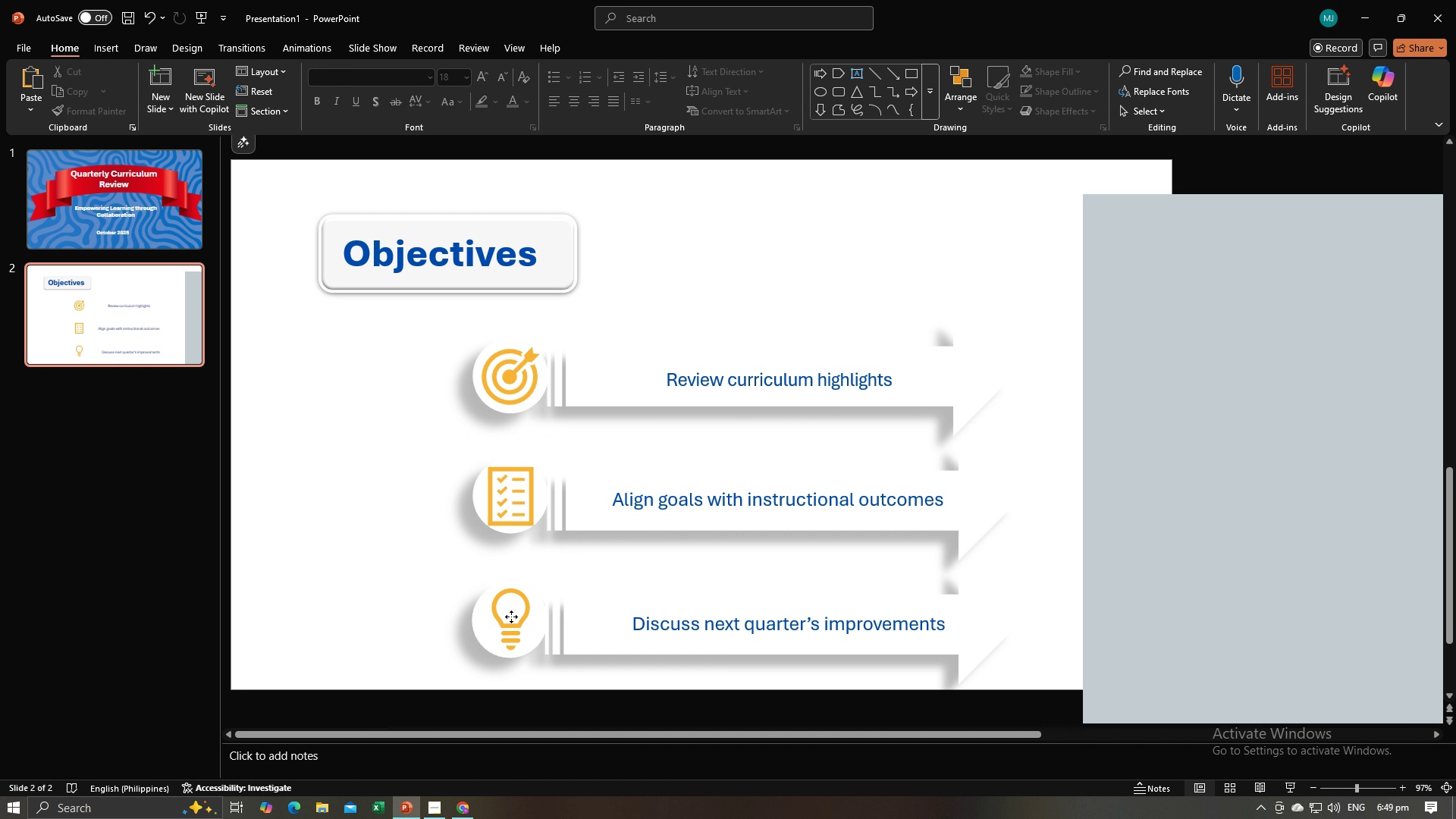 
left_click([511, 617])
 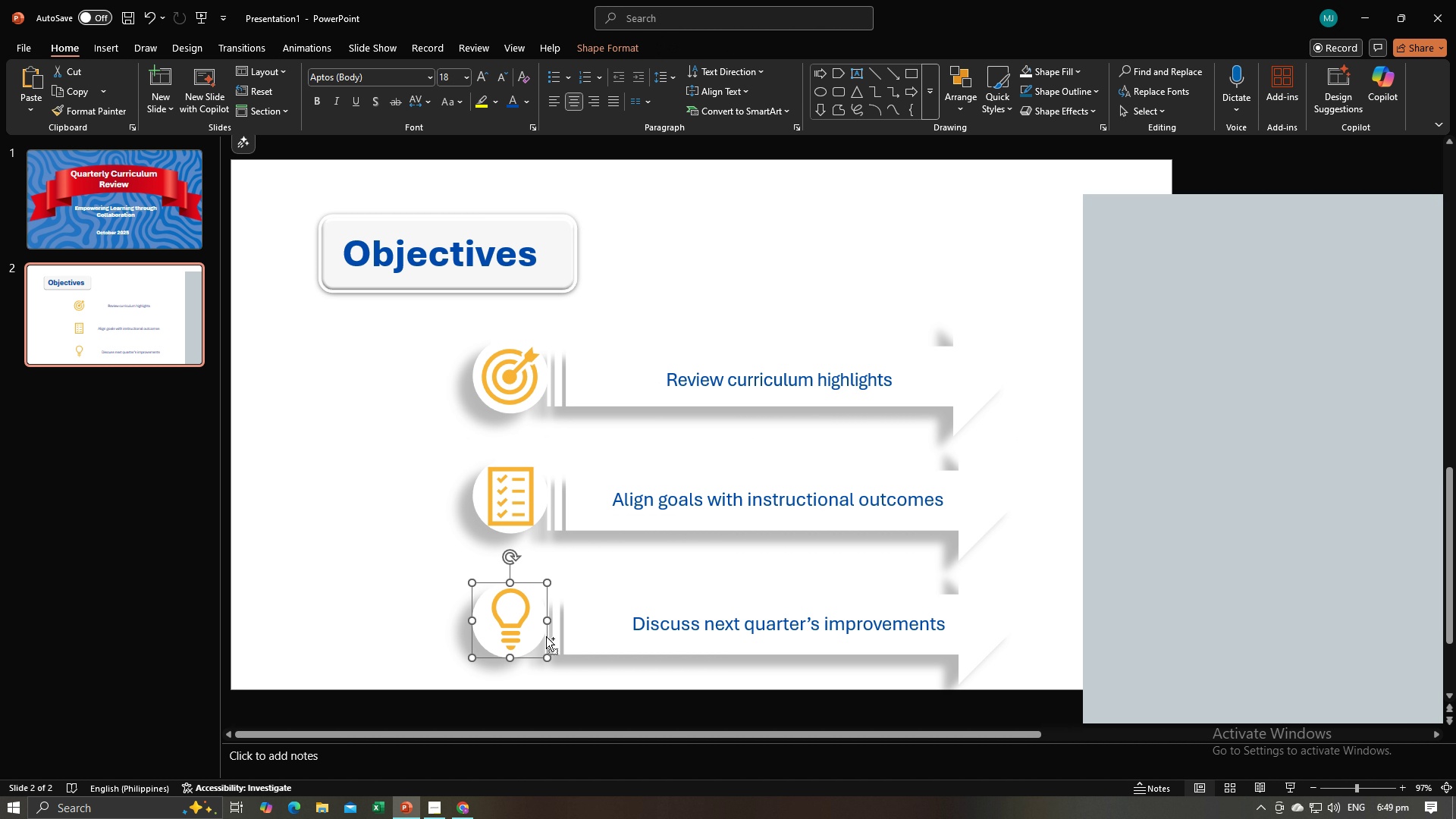 
hold_key(key=ControlLeft, duration=1.53)
left_click([553, 620])
 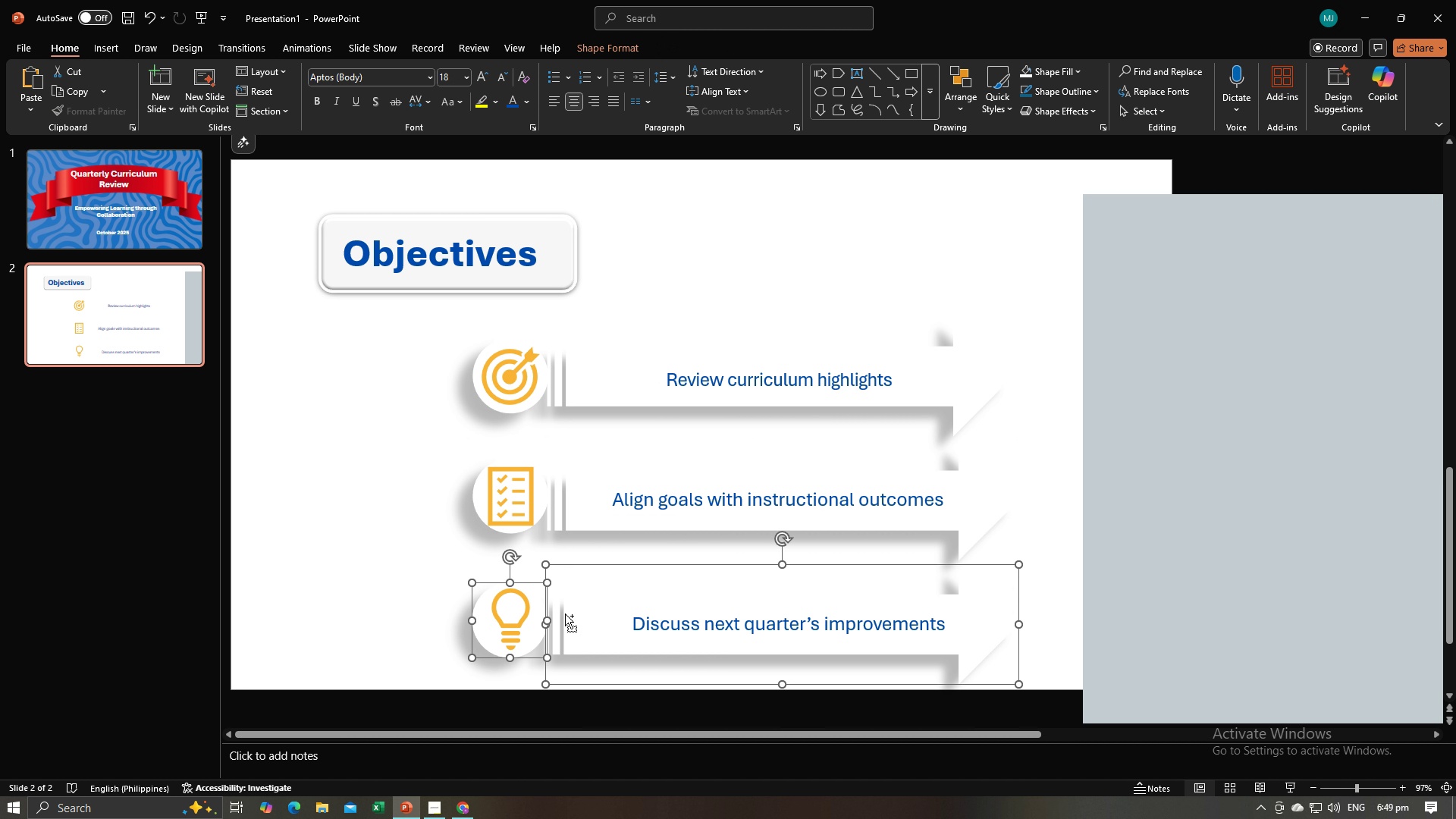 
hold_key(key=ControlLeft, duration=1.51)
left_click([484, 613])
 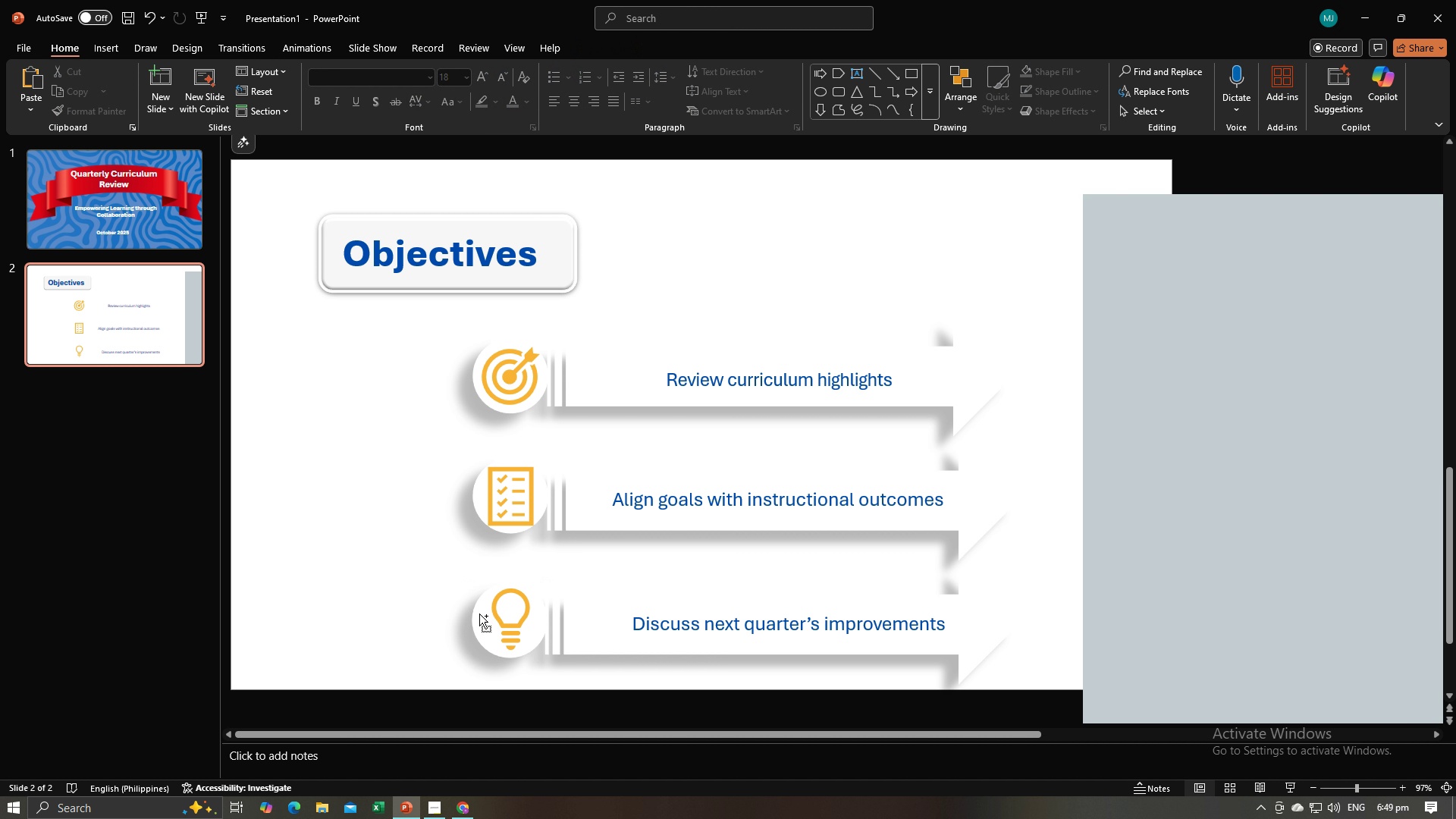 
hold_key(key=ControlLeft, duration=1.52)
left_click([474, 615])
 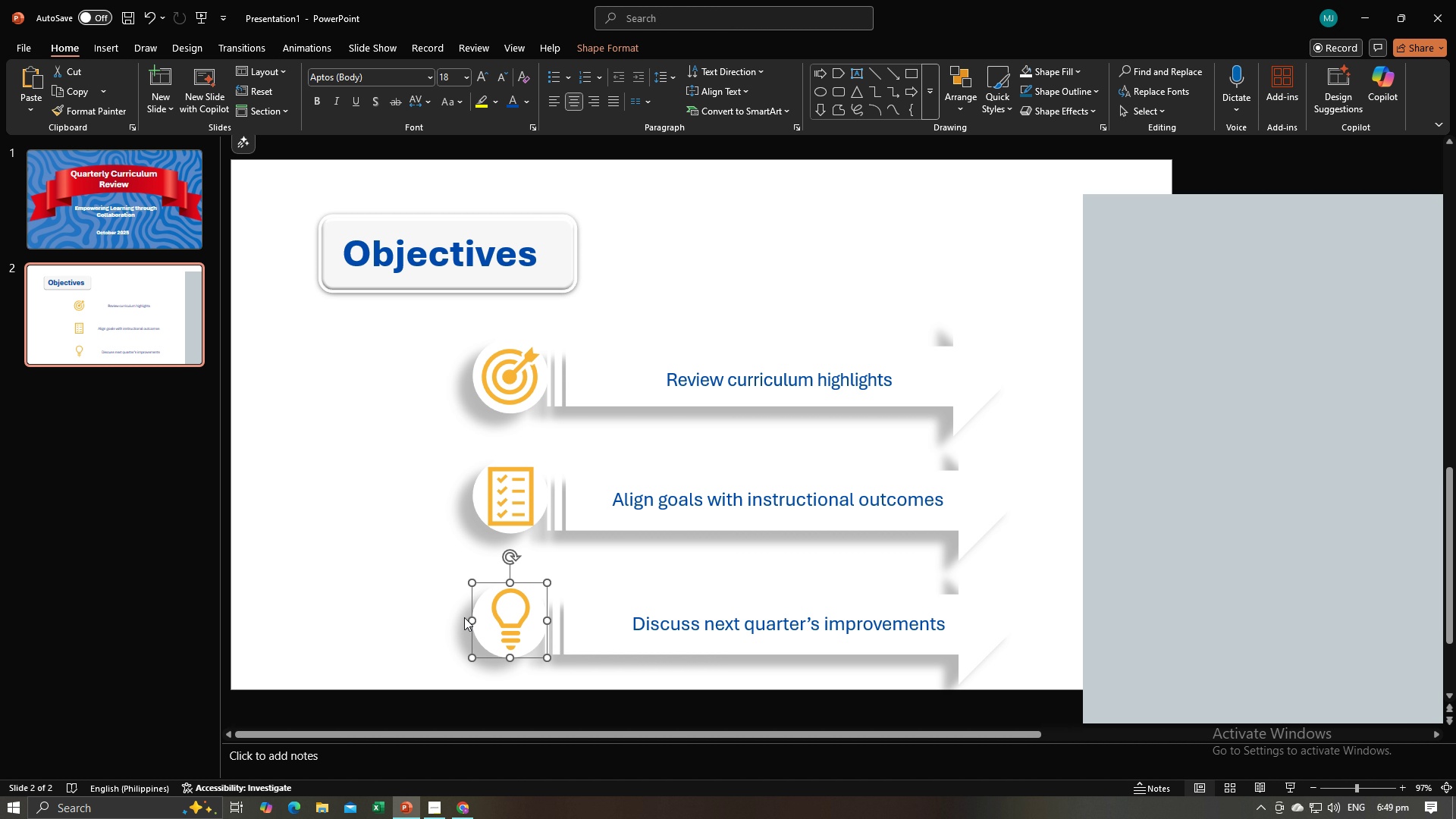 
left_click([464, 617])
 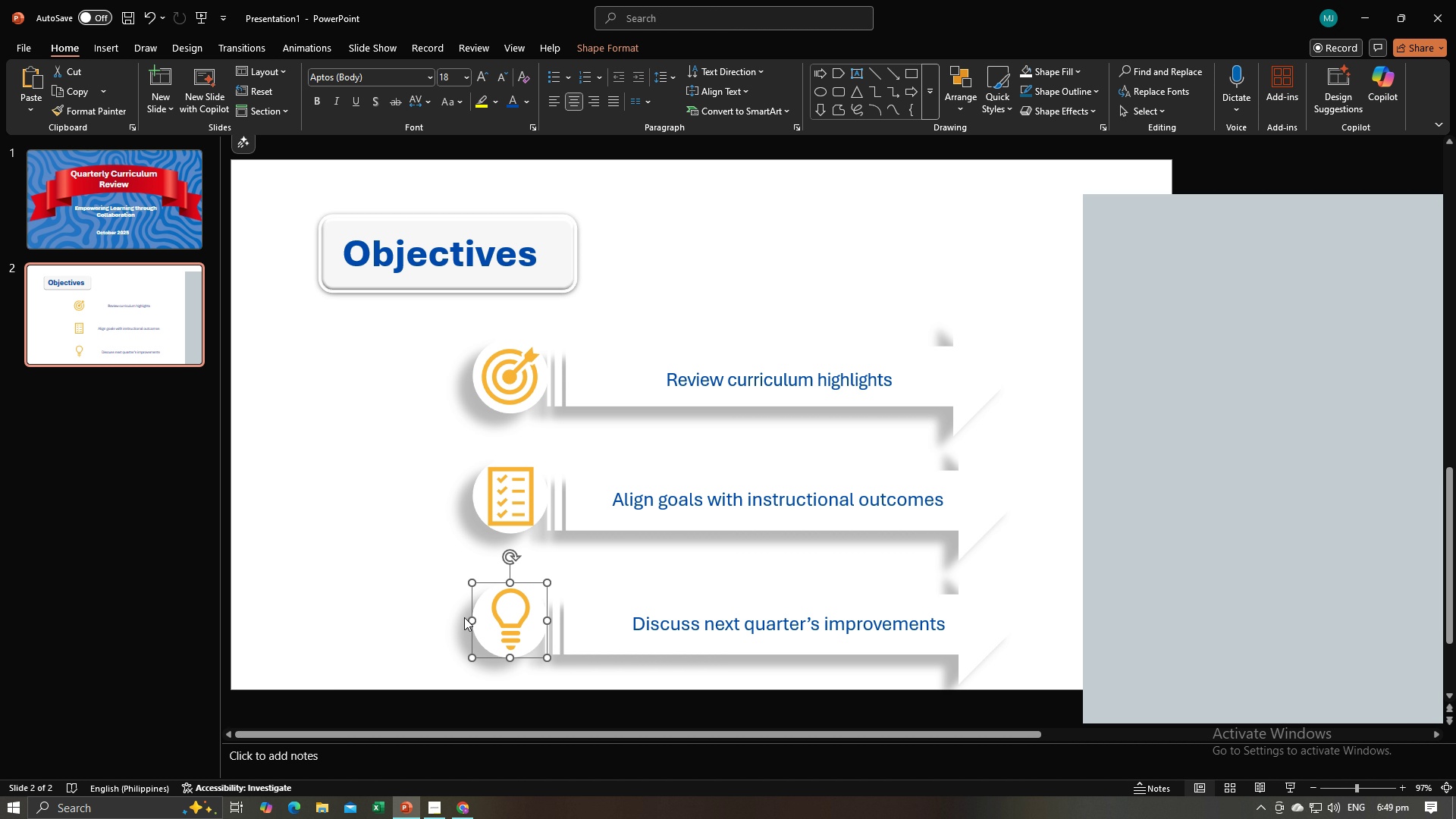 
hold_key(key=ControlLeft, duration=0.47)
 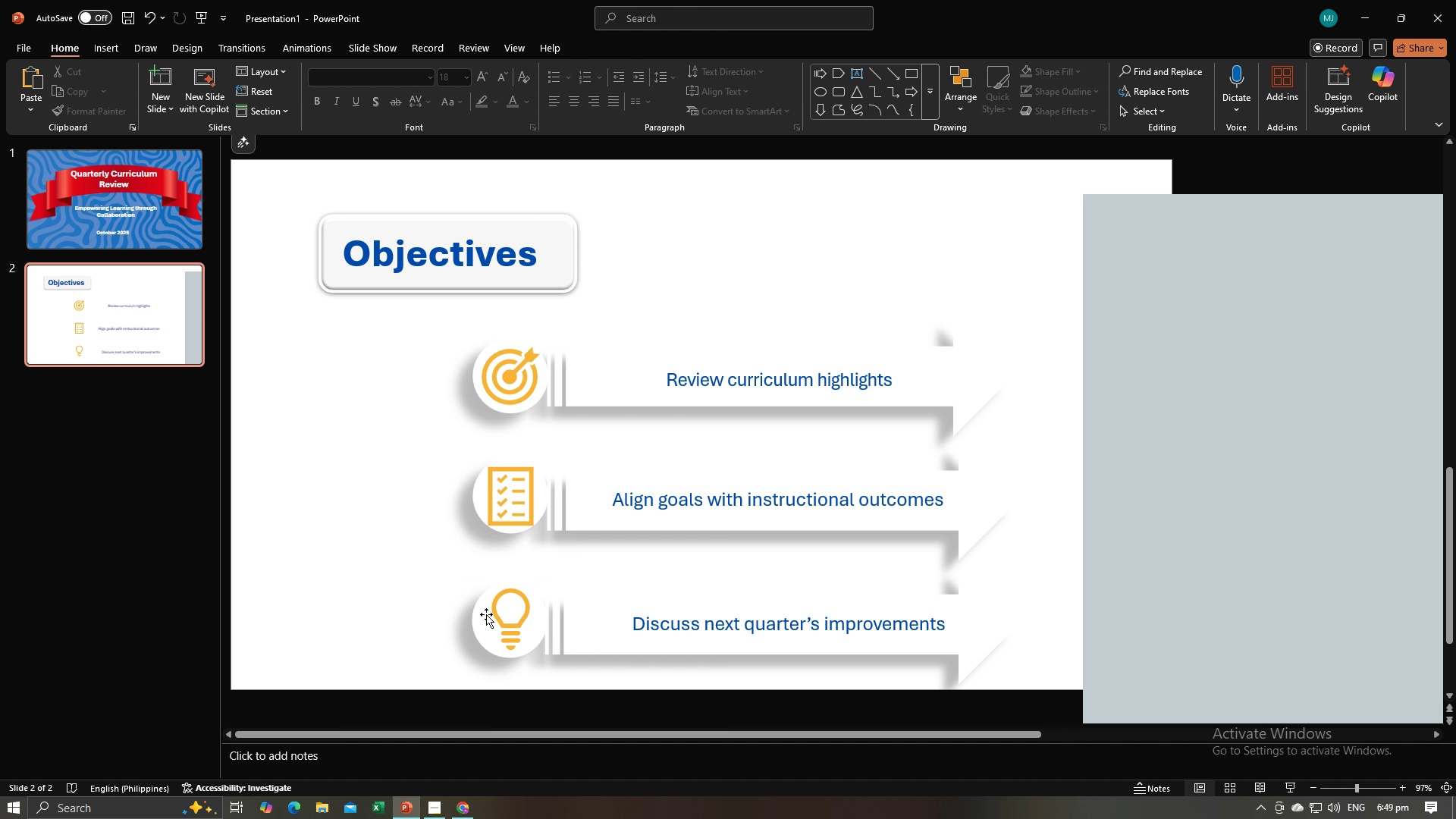 
left_click([481, 616])
 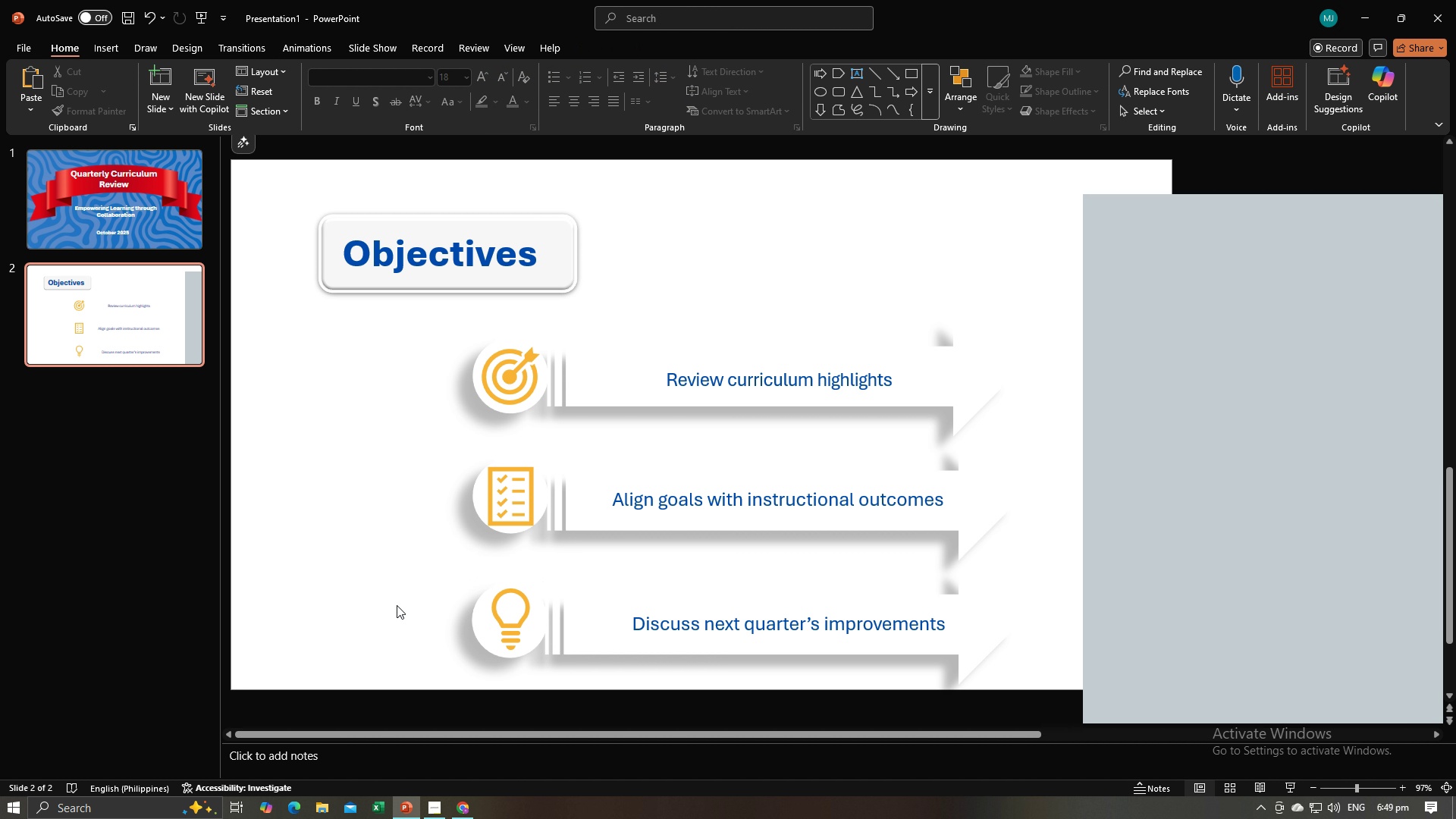 
left_click_drag(start_coordinate=[397, 605], to_coordinate=[1009, 669])
 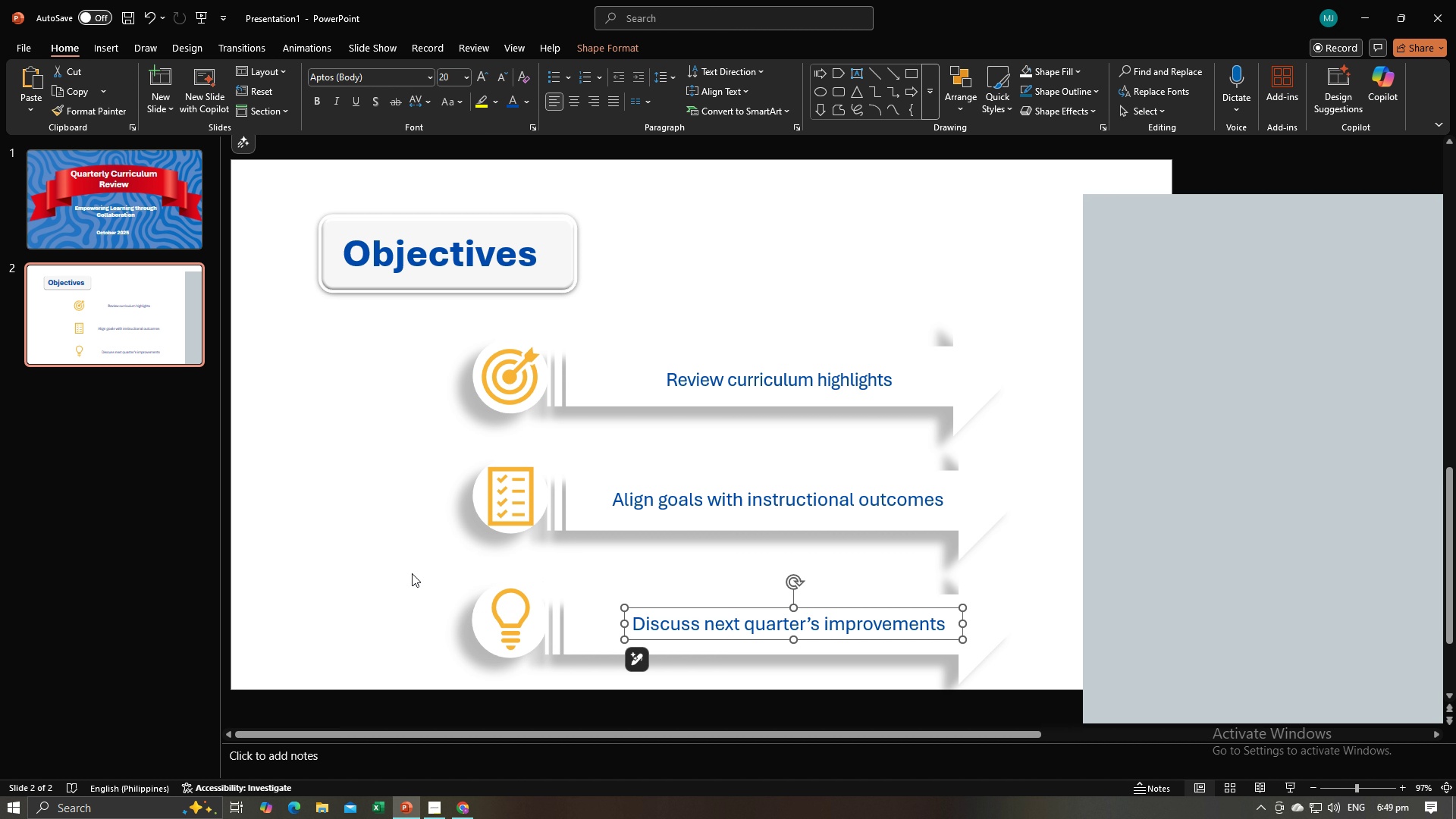 
left_click_drag(start_coordinate=[412, 566], to_coordinate=[1003, 683])
 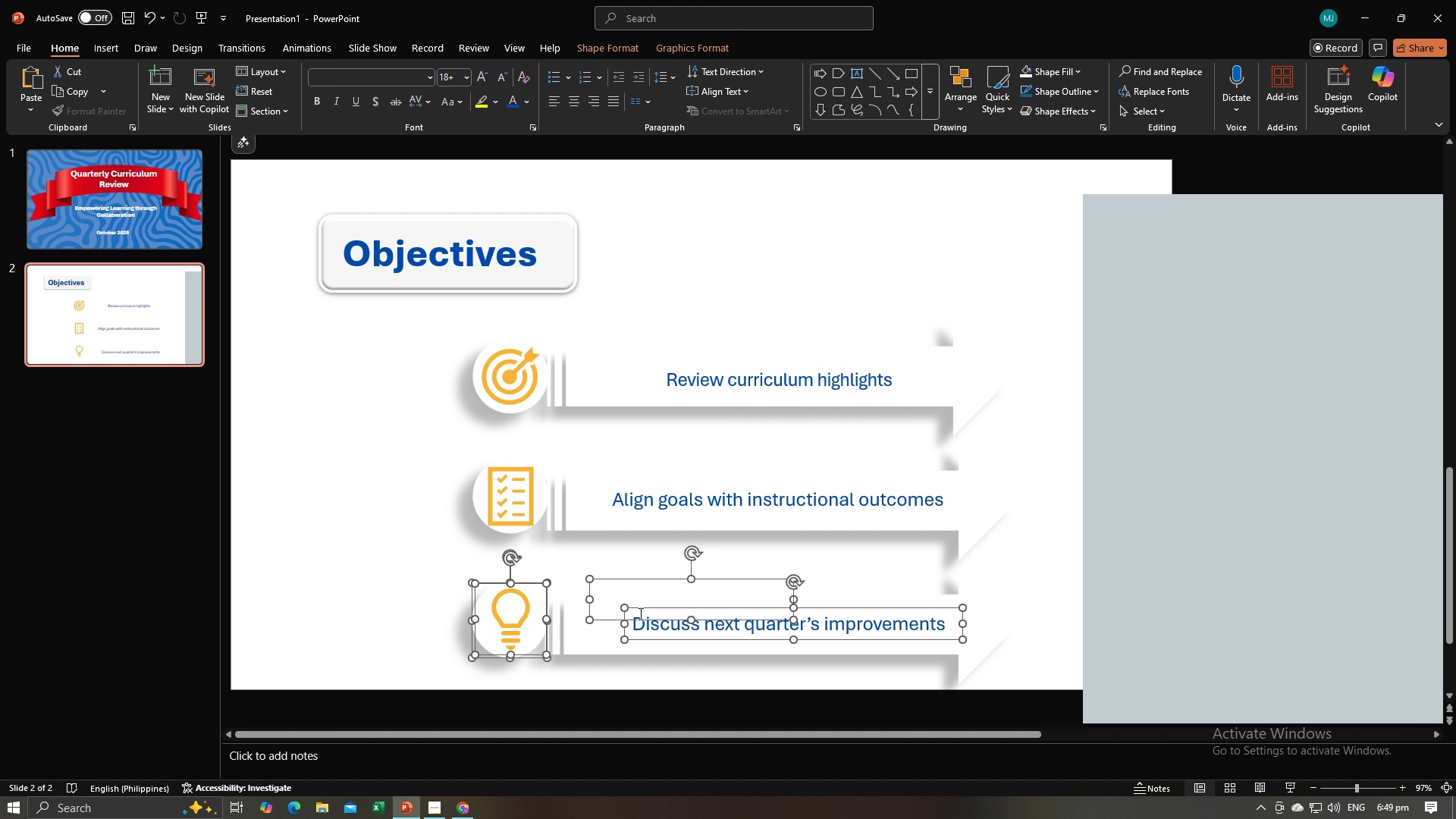 
wait(6.1)
 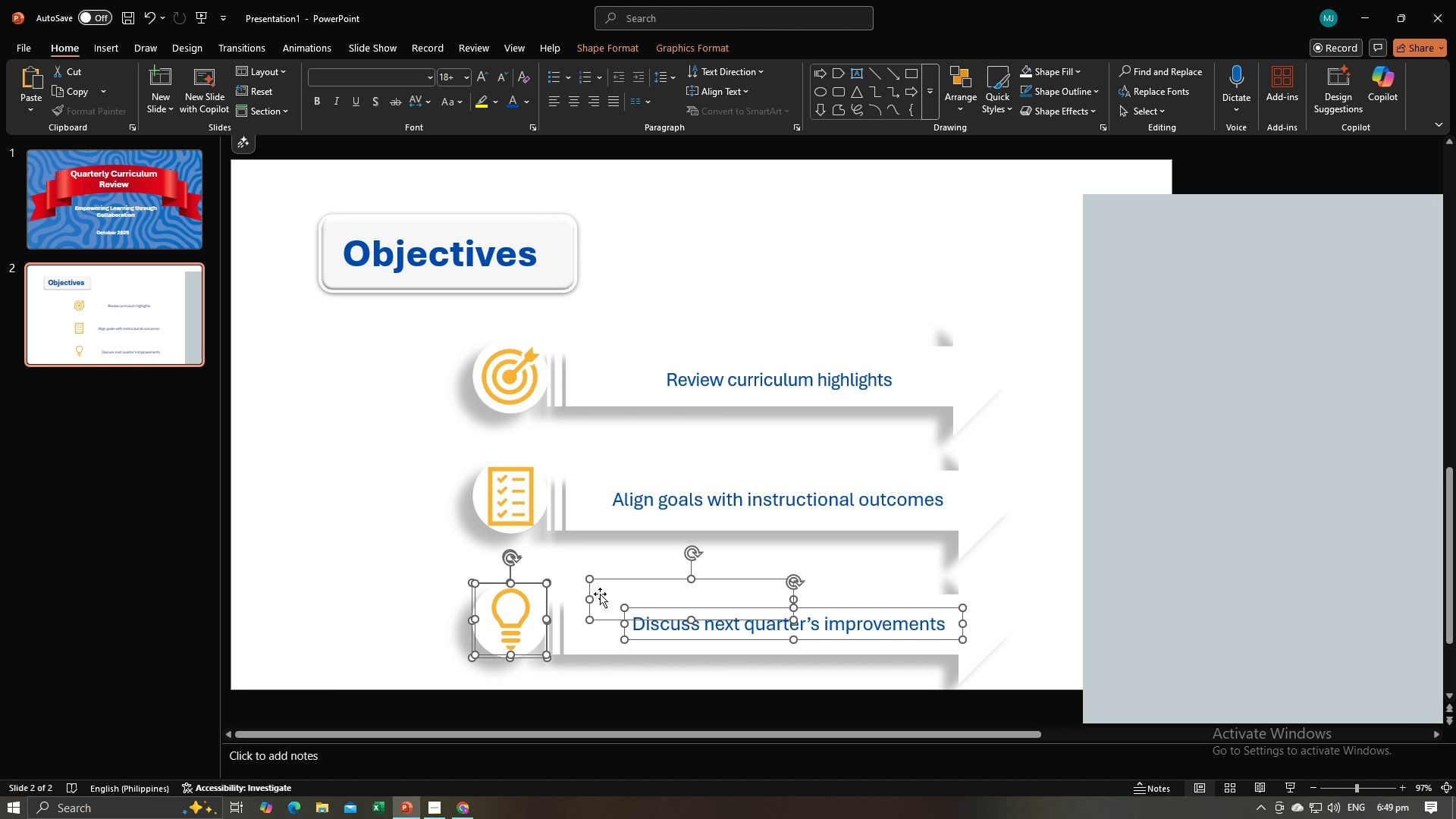 
right_click([548, 625])
 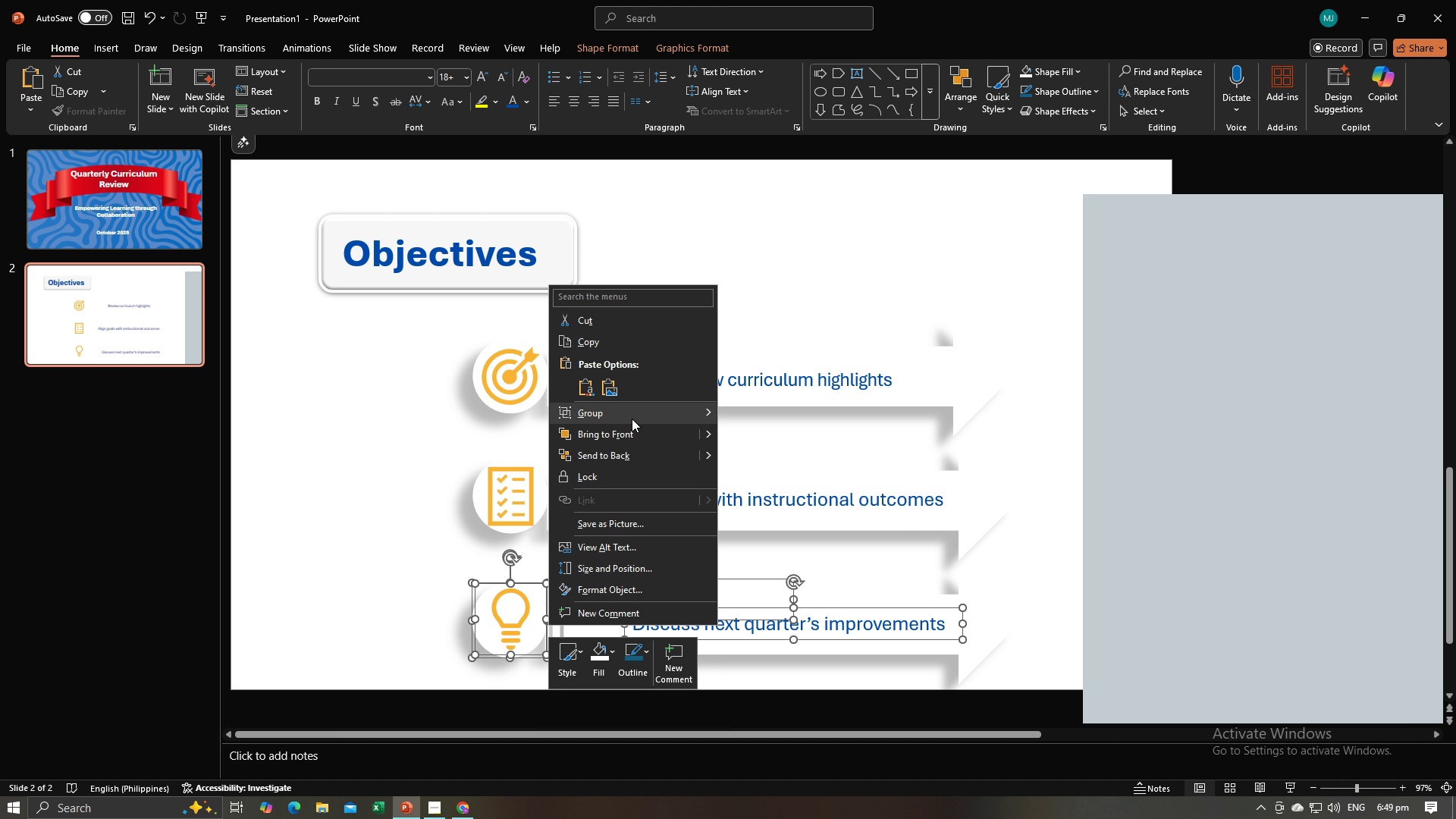 
left_click([633, 416])
 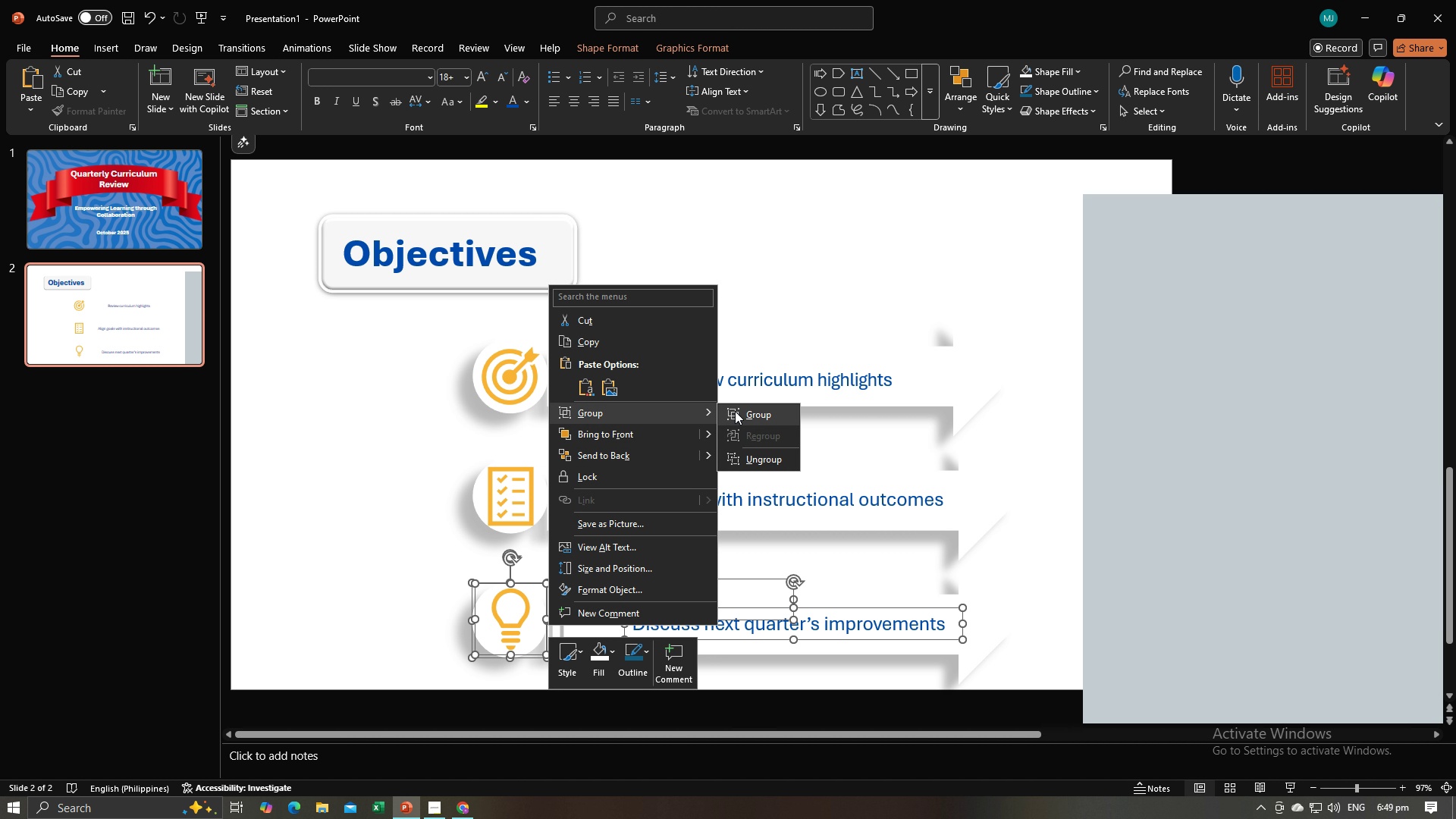 
left_click([735, 411])
 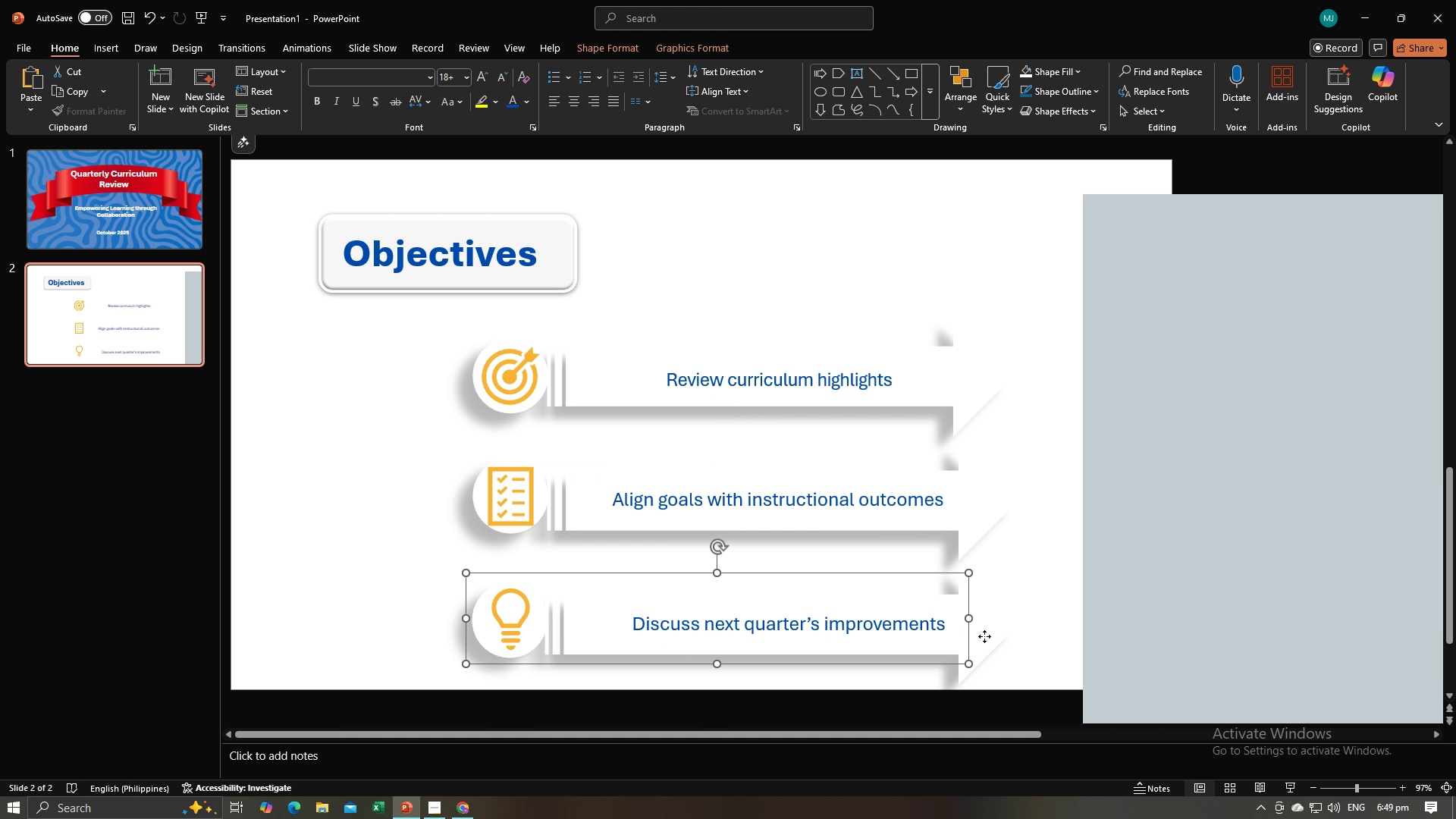 
left_click([984, 636])
 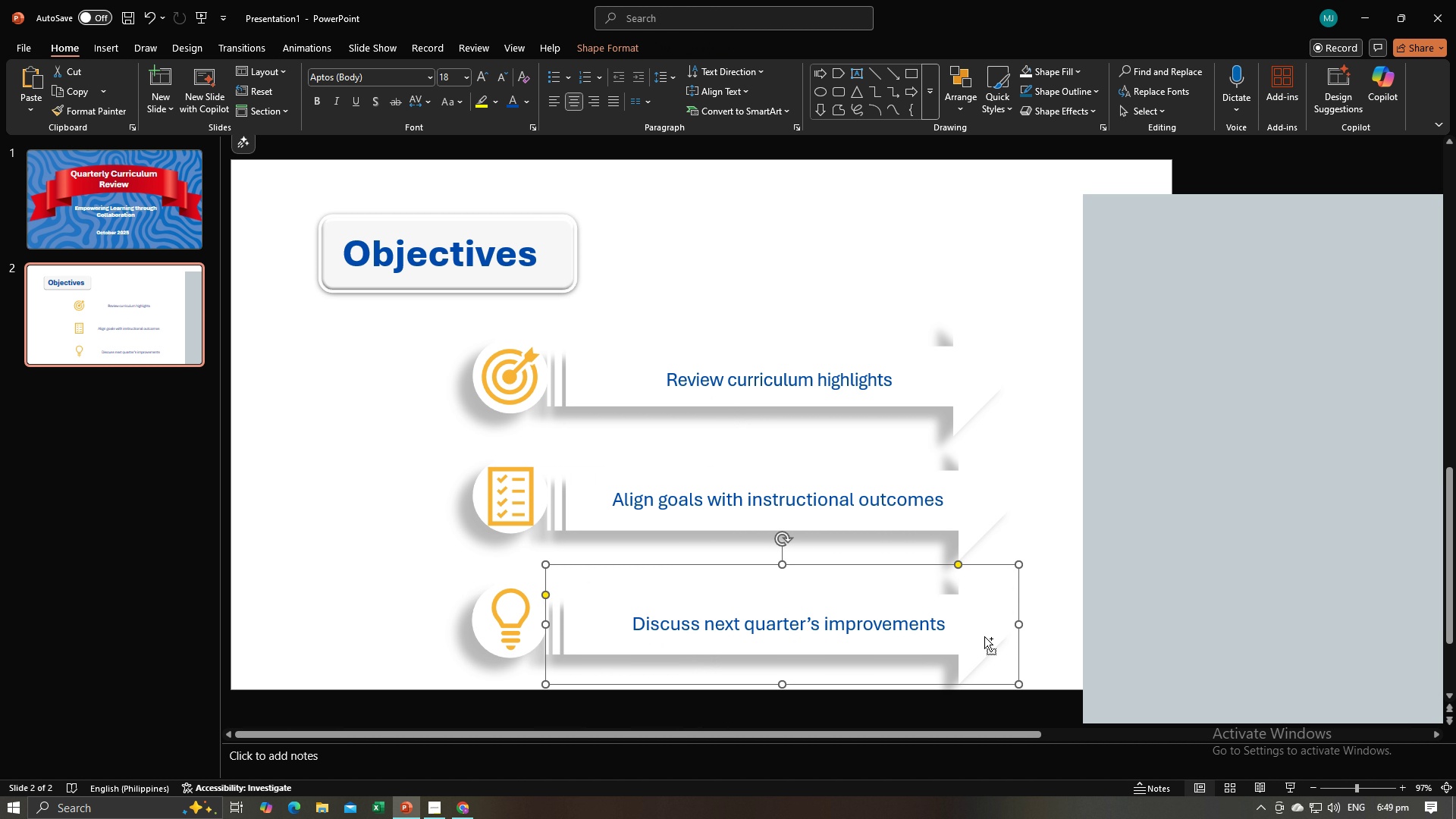 
hold_key(key=ControlLeft, duration=1.53)
left_click([527, 617])
 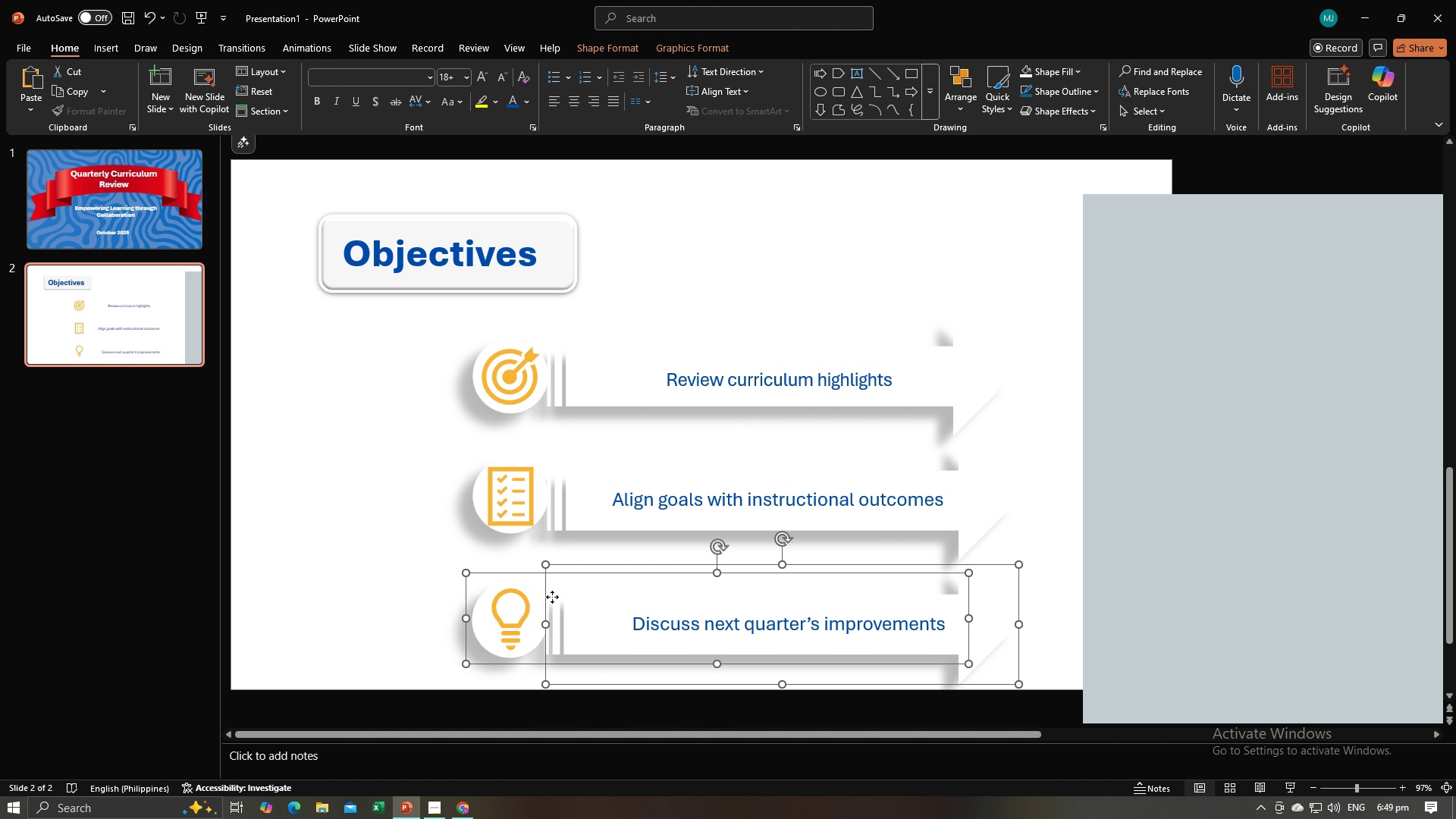 
right_click([552, 597])
 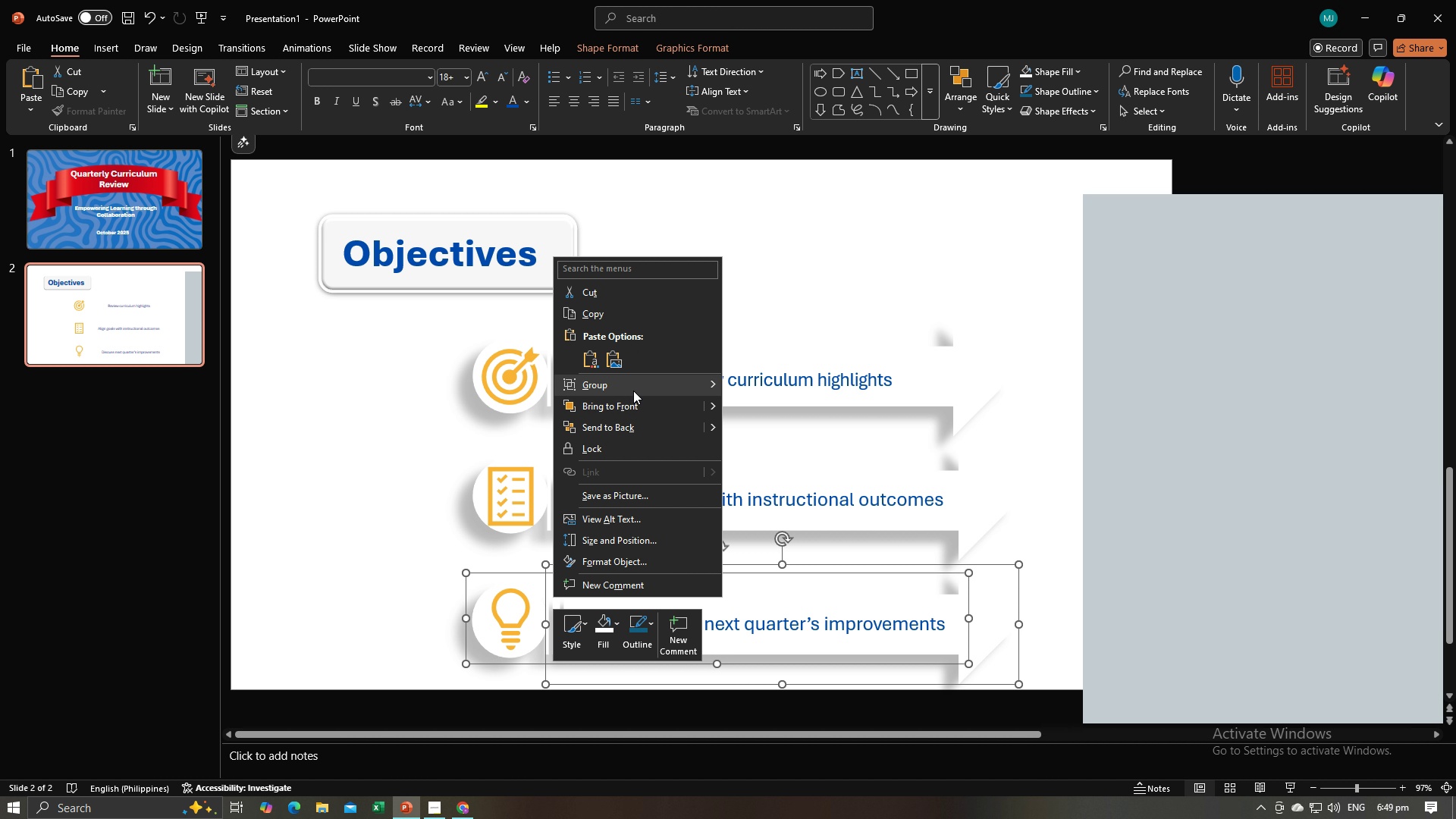 
left_click([633, 391])
 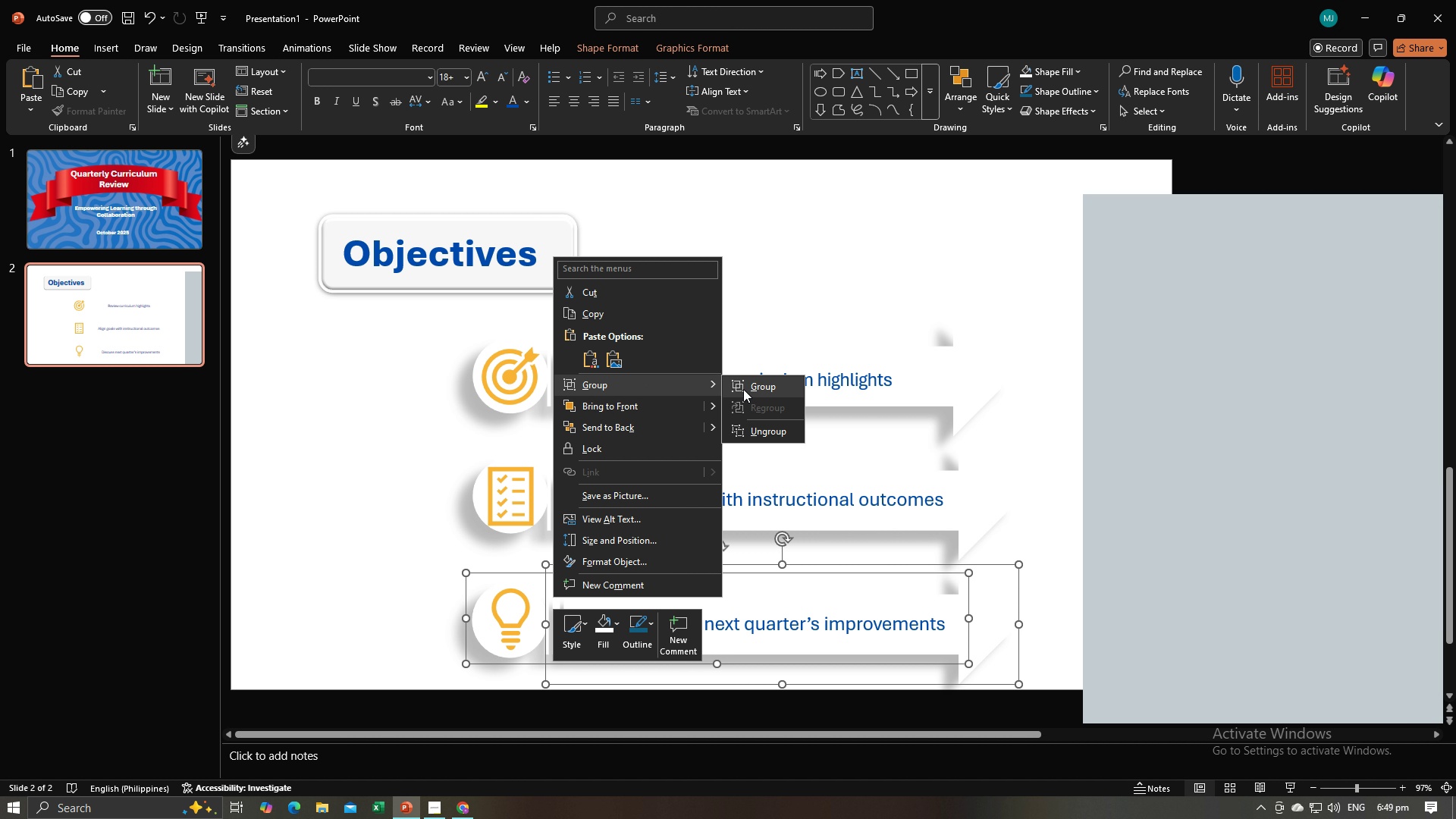 
left_click([743, 389])
 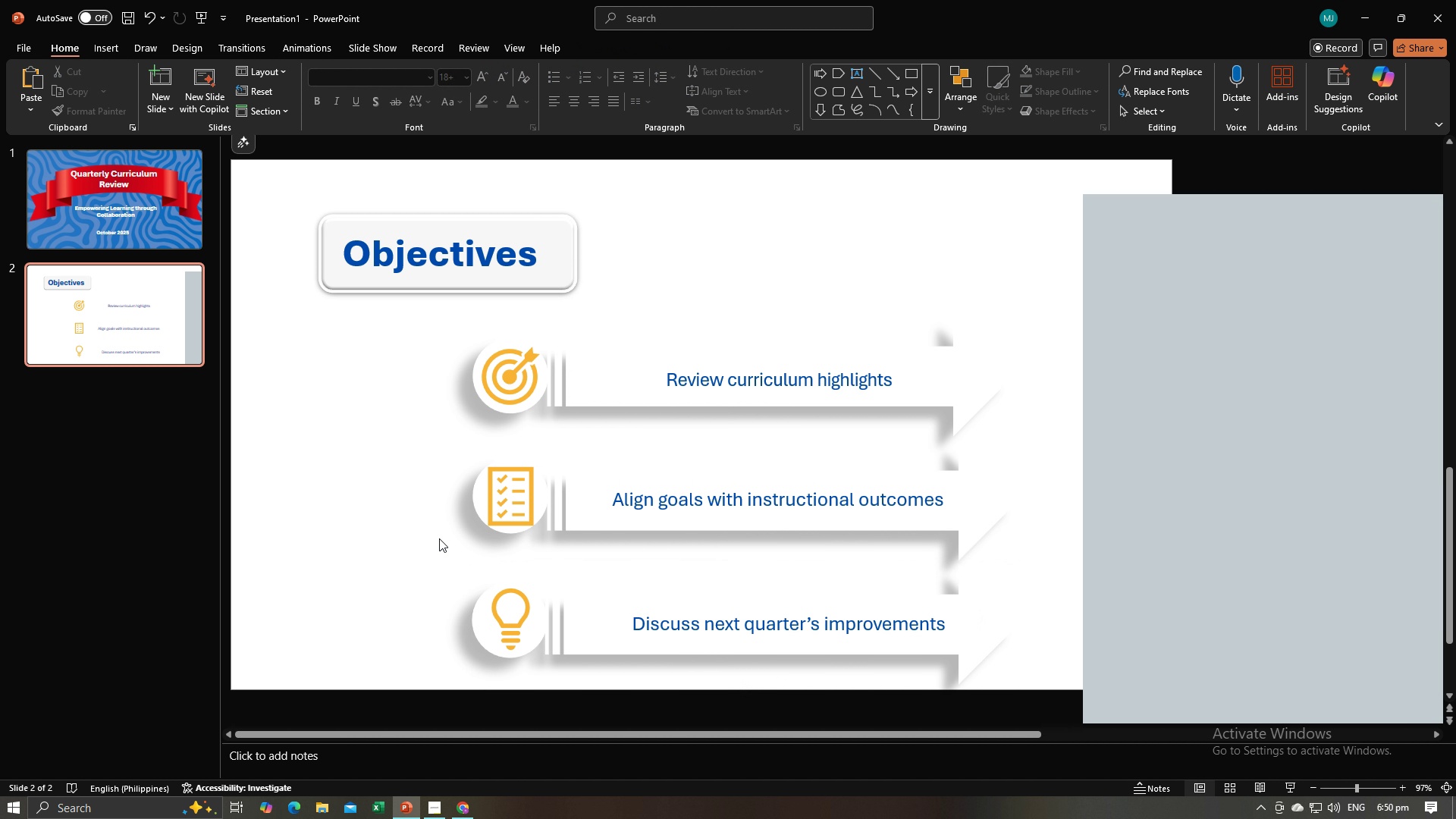 
left_click([439, 538])
 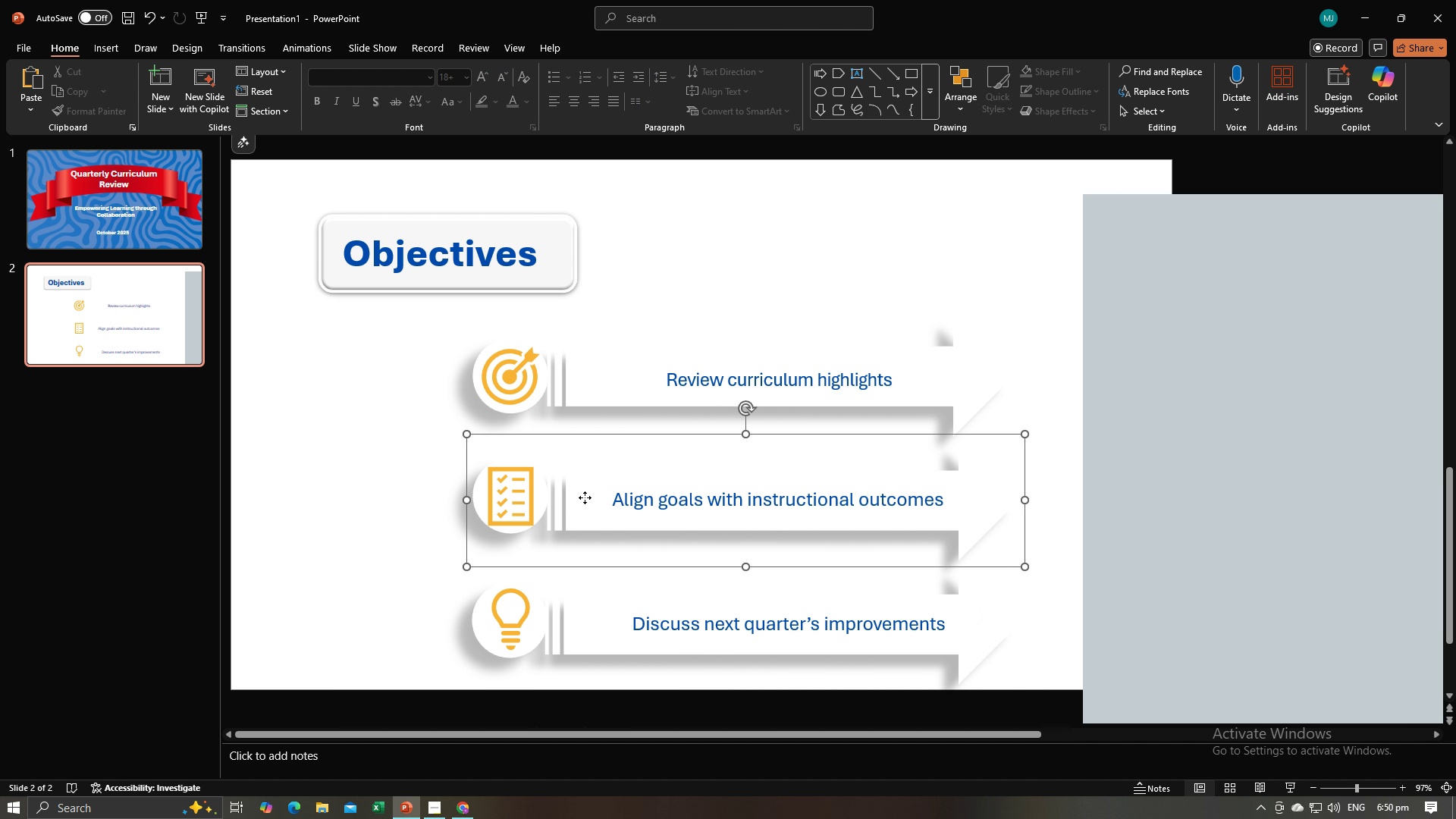 
left_click([585, 497])
 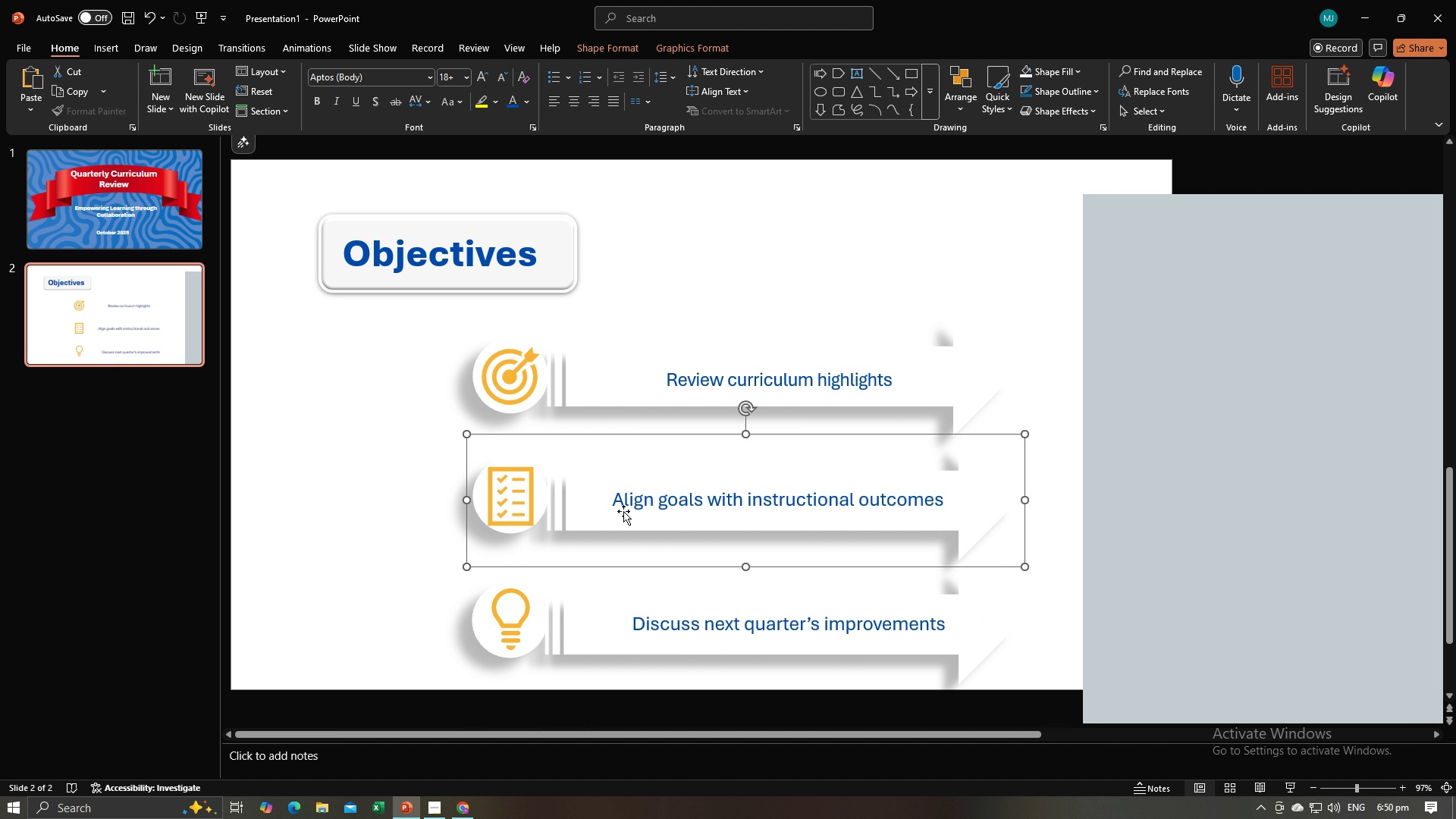 
left_click([623, 511])
 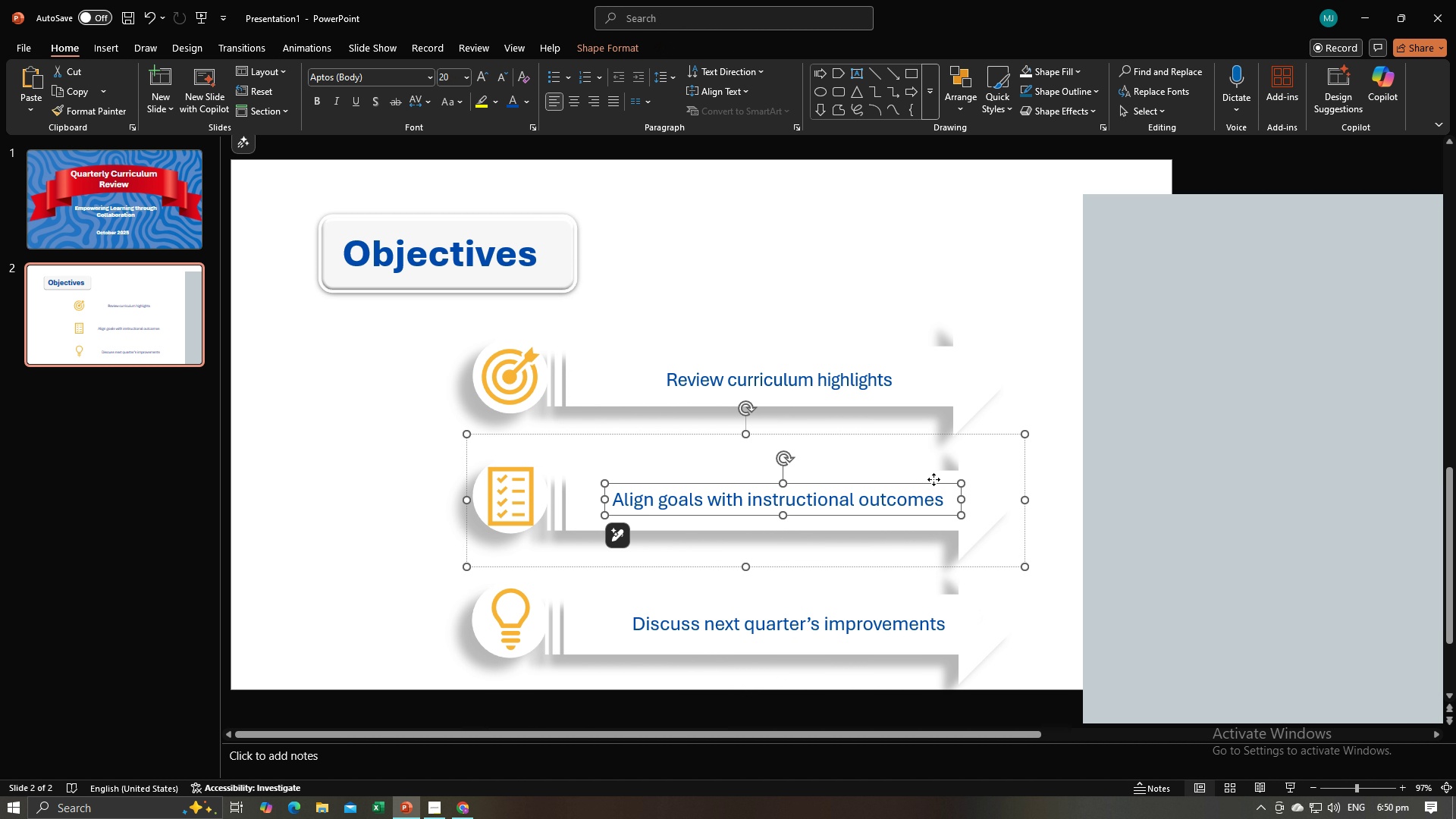 
right_click([934, 479])
 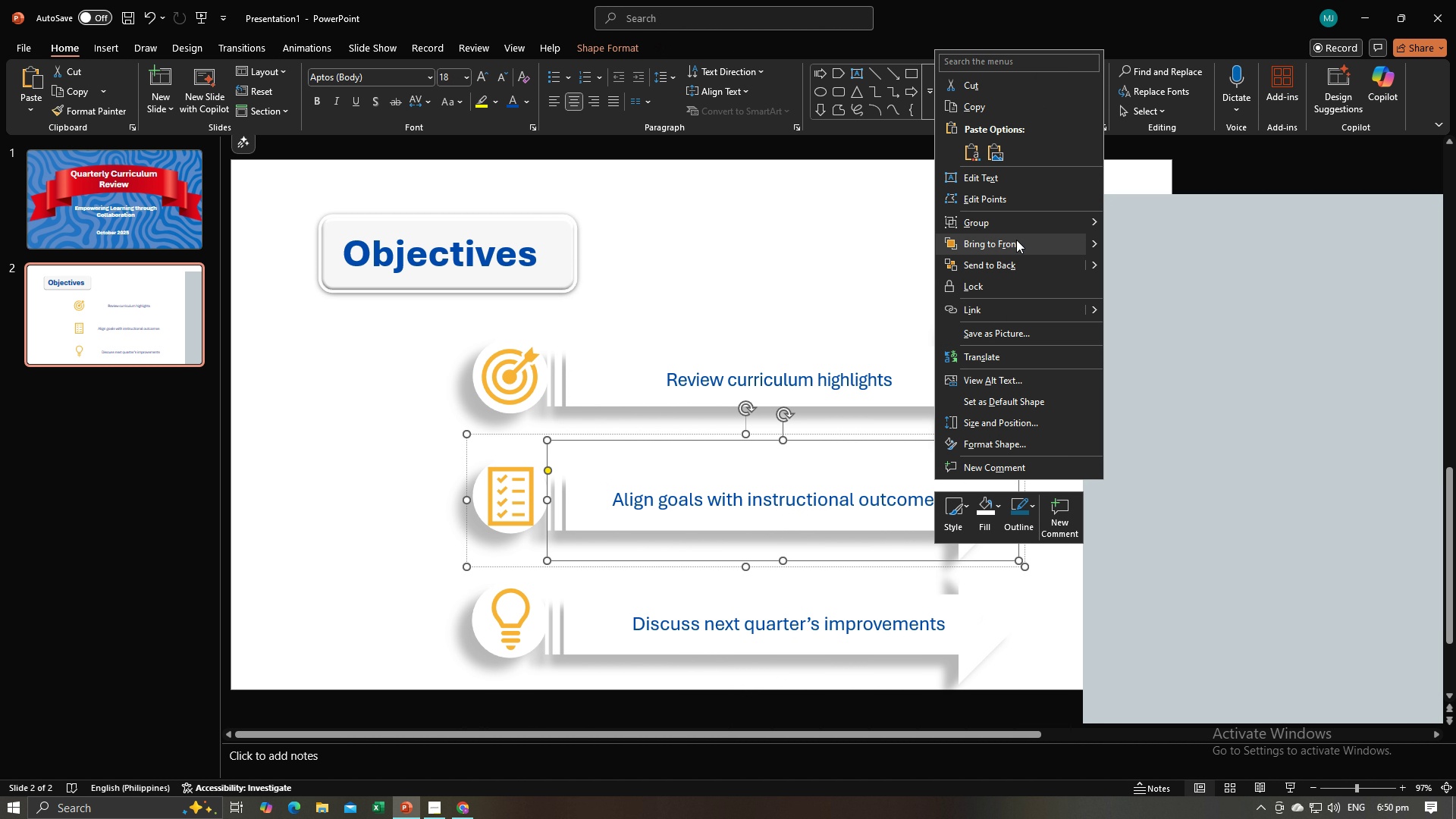 
left_click([1016, 227])
 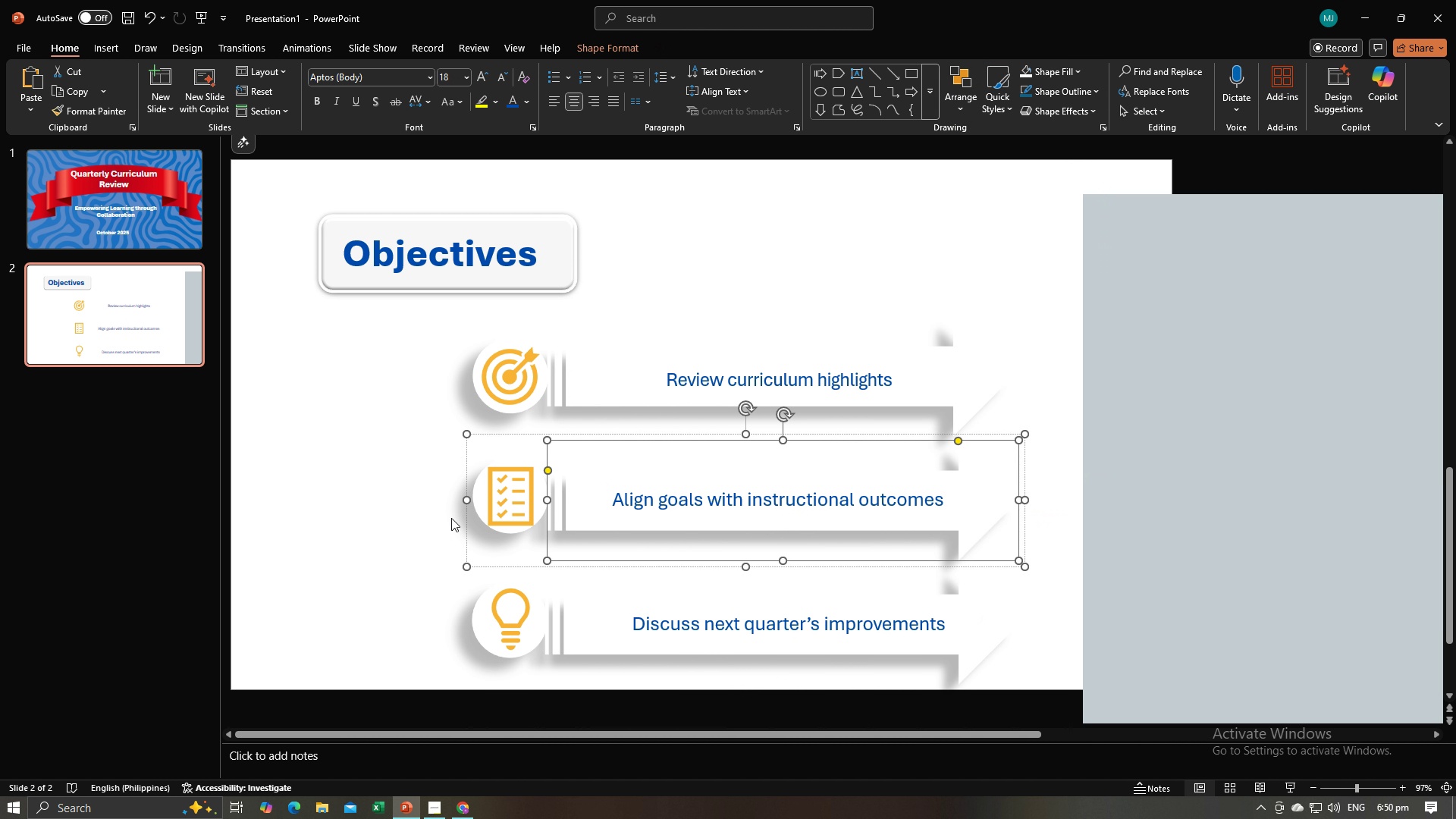 
left_click([451, 518])
 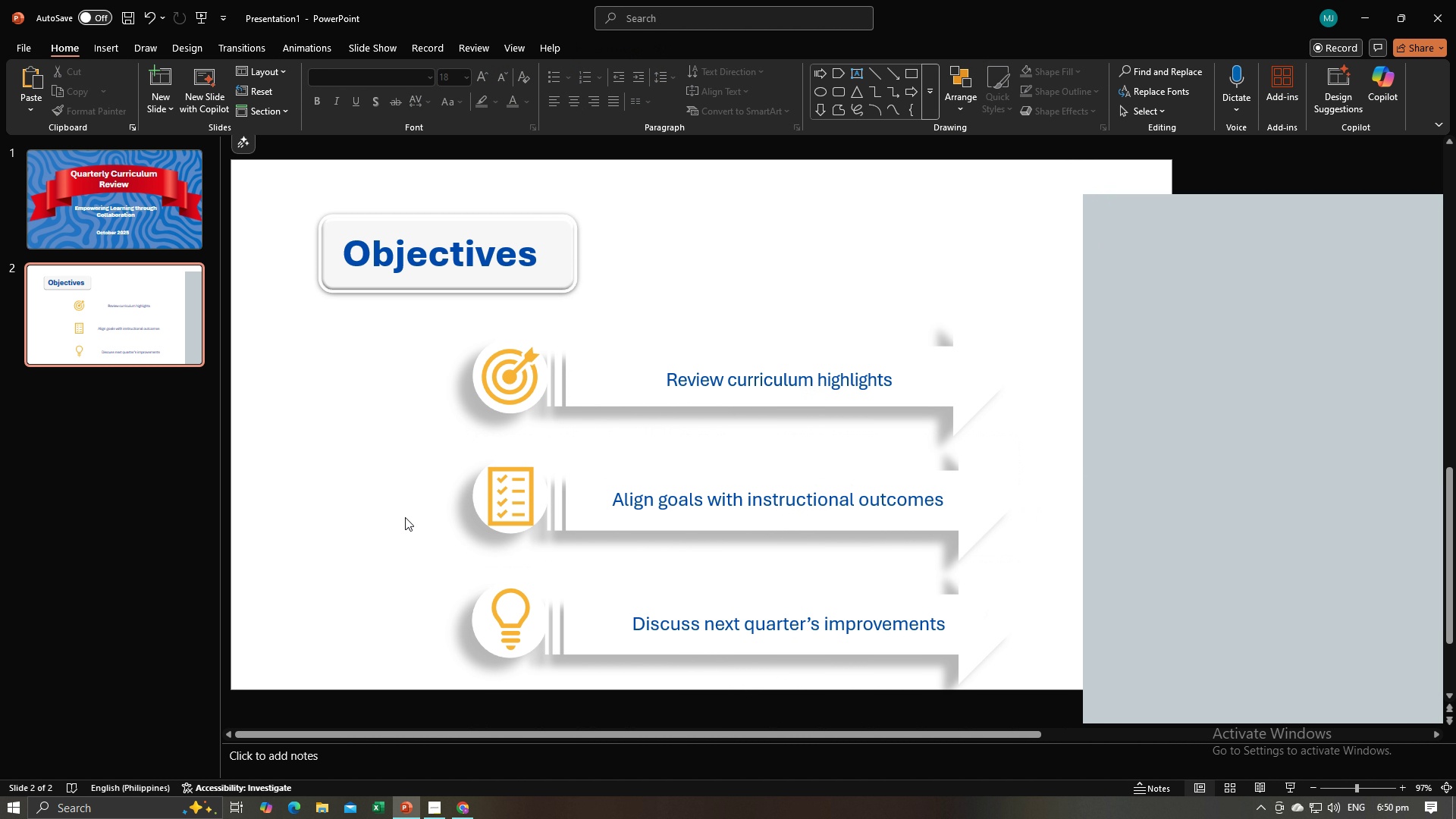 
left_click([405, 517])
 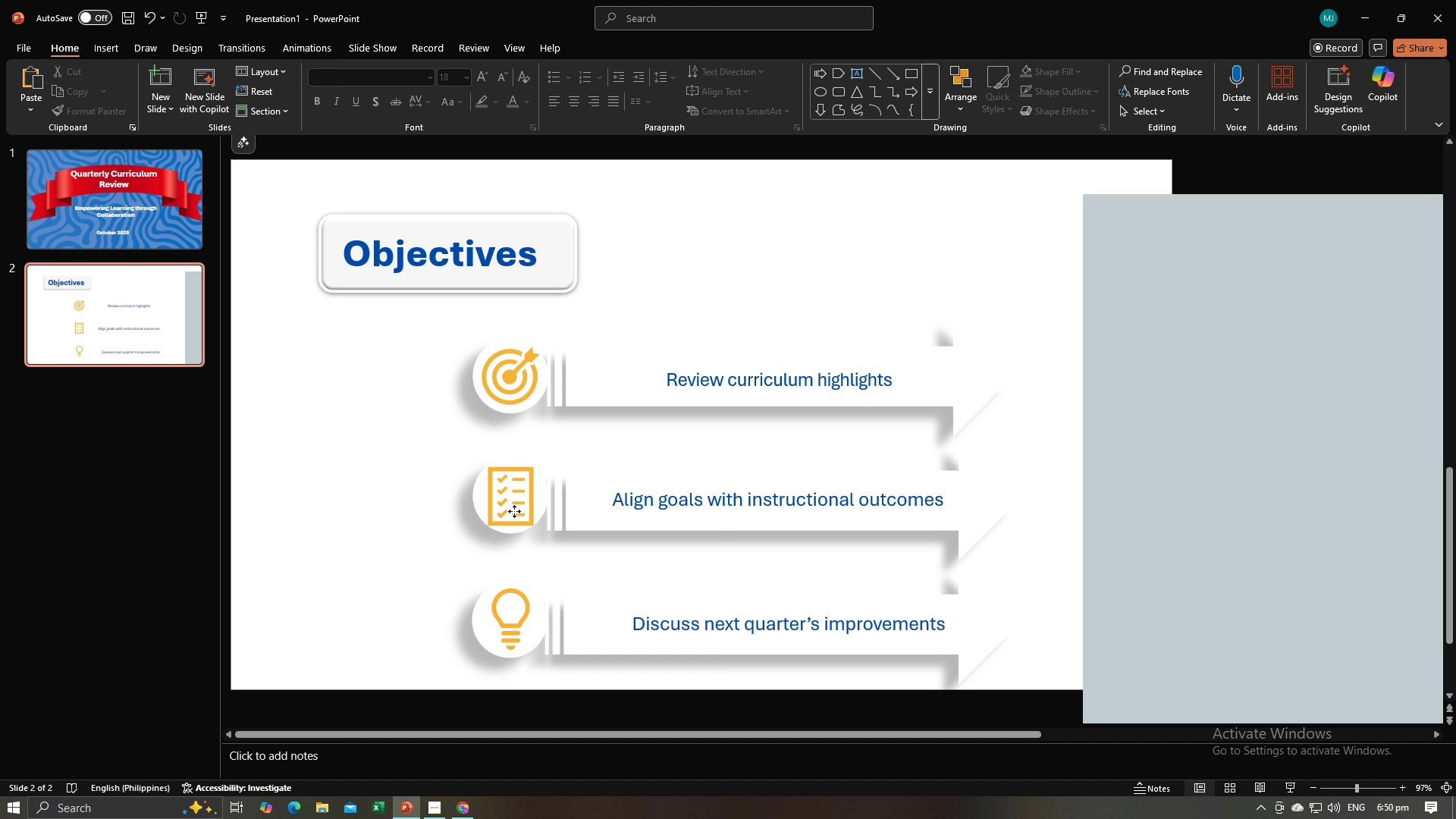 
left_click([514, 511])
 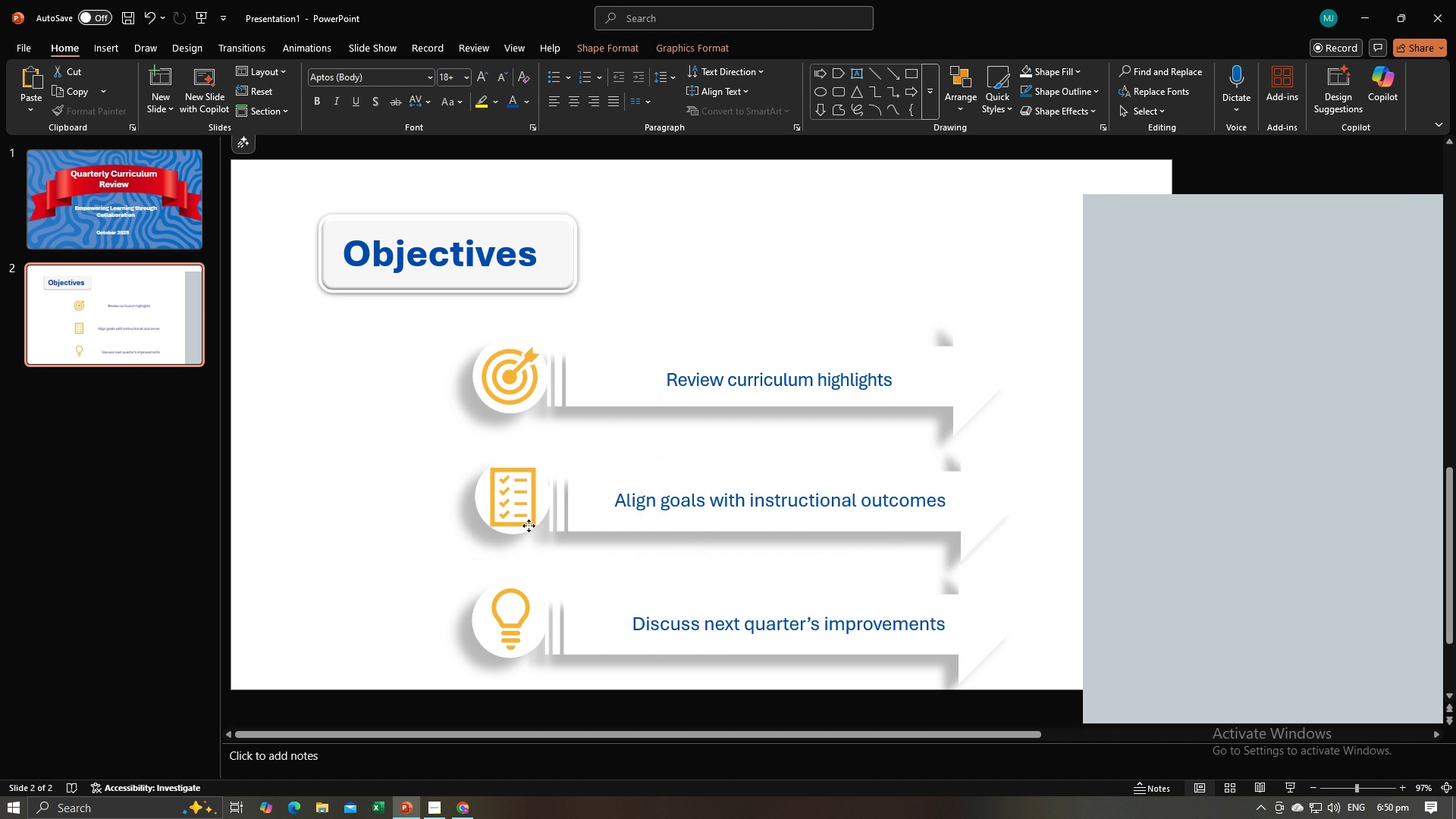 
key(Control+ControlLeft)
 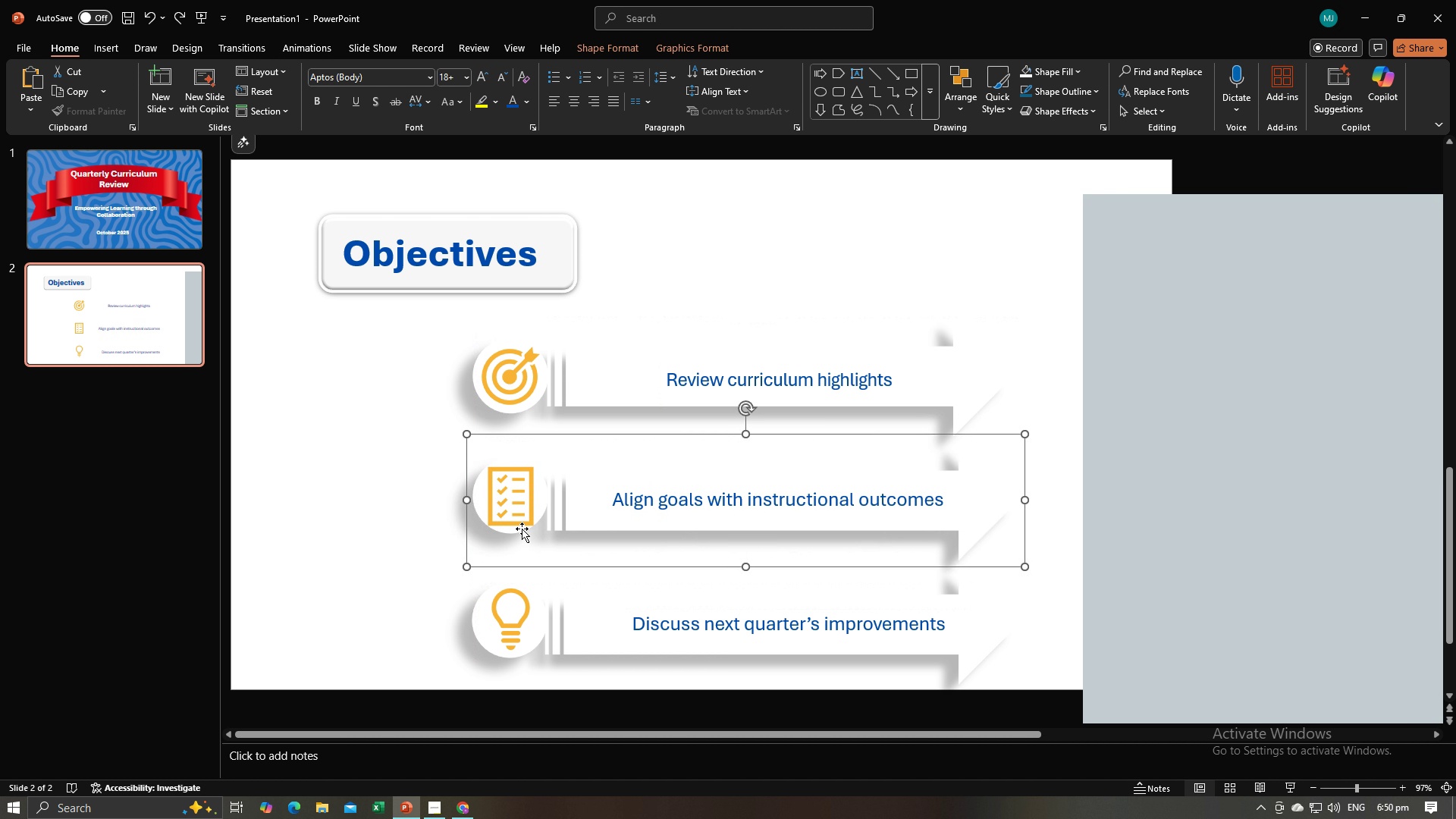 
key(Control+Z)
 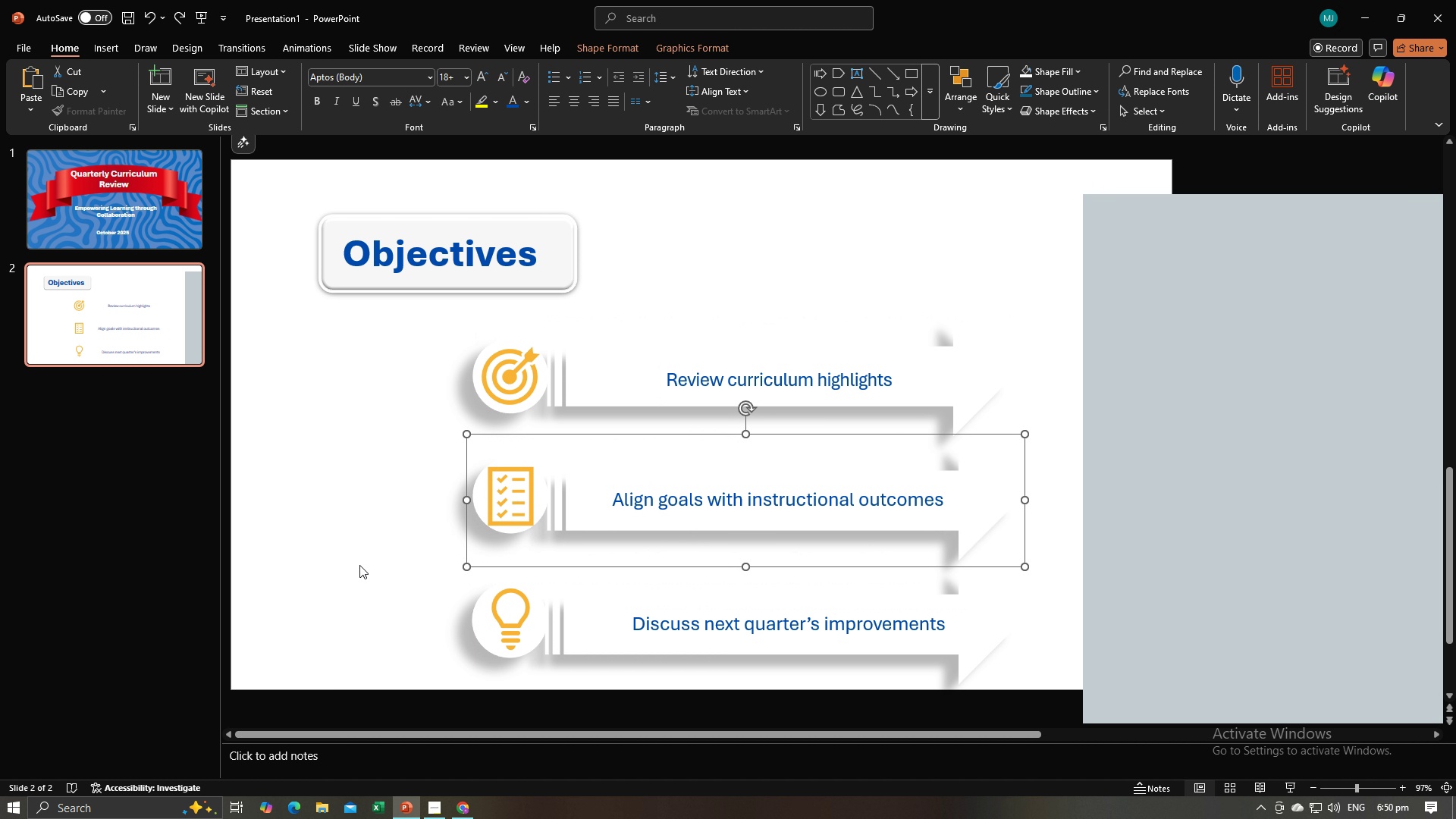 
left_click([359, 565])
 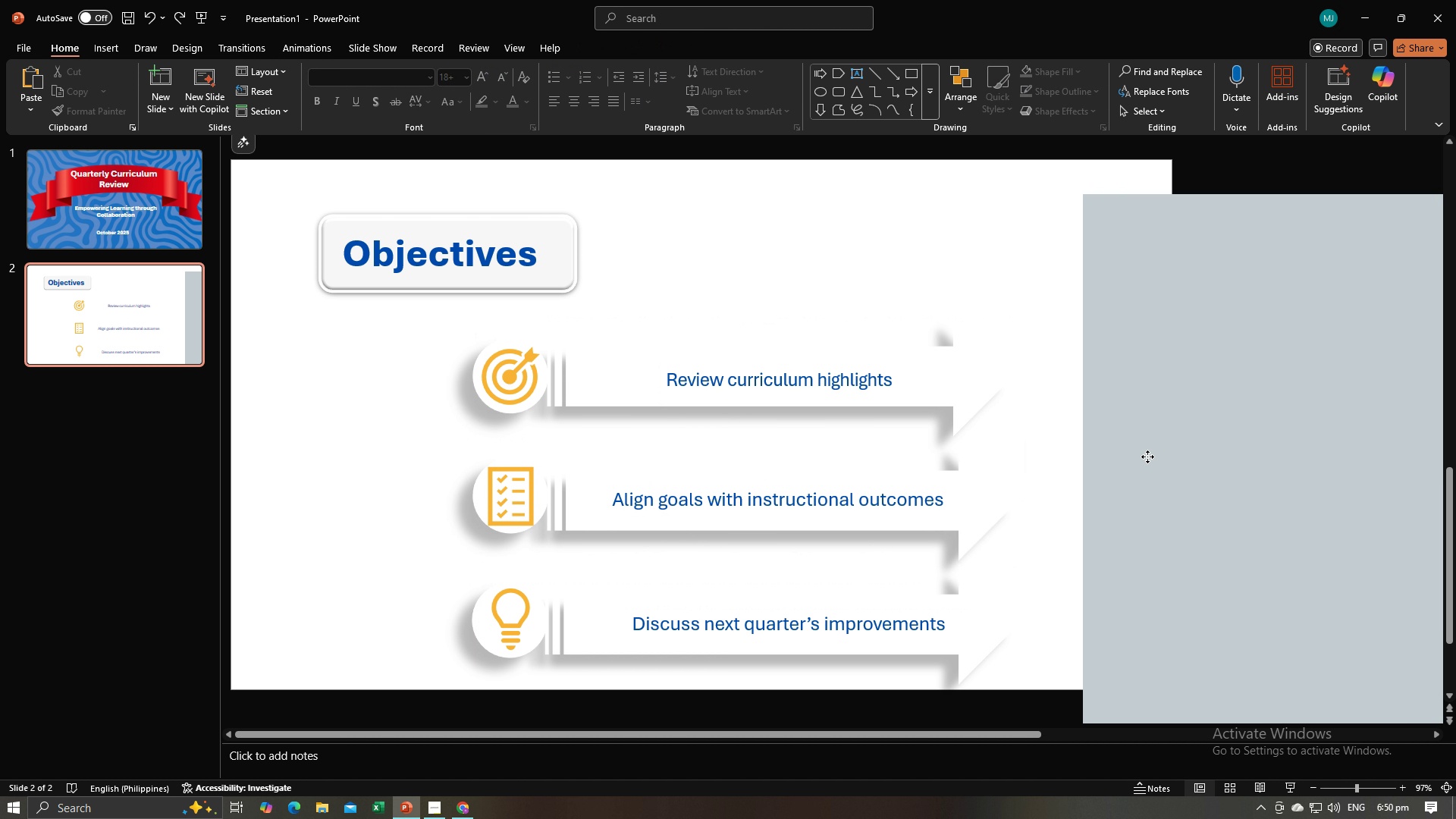 
left_click([1147, 457])
 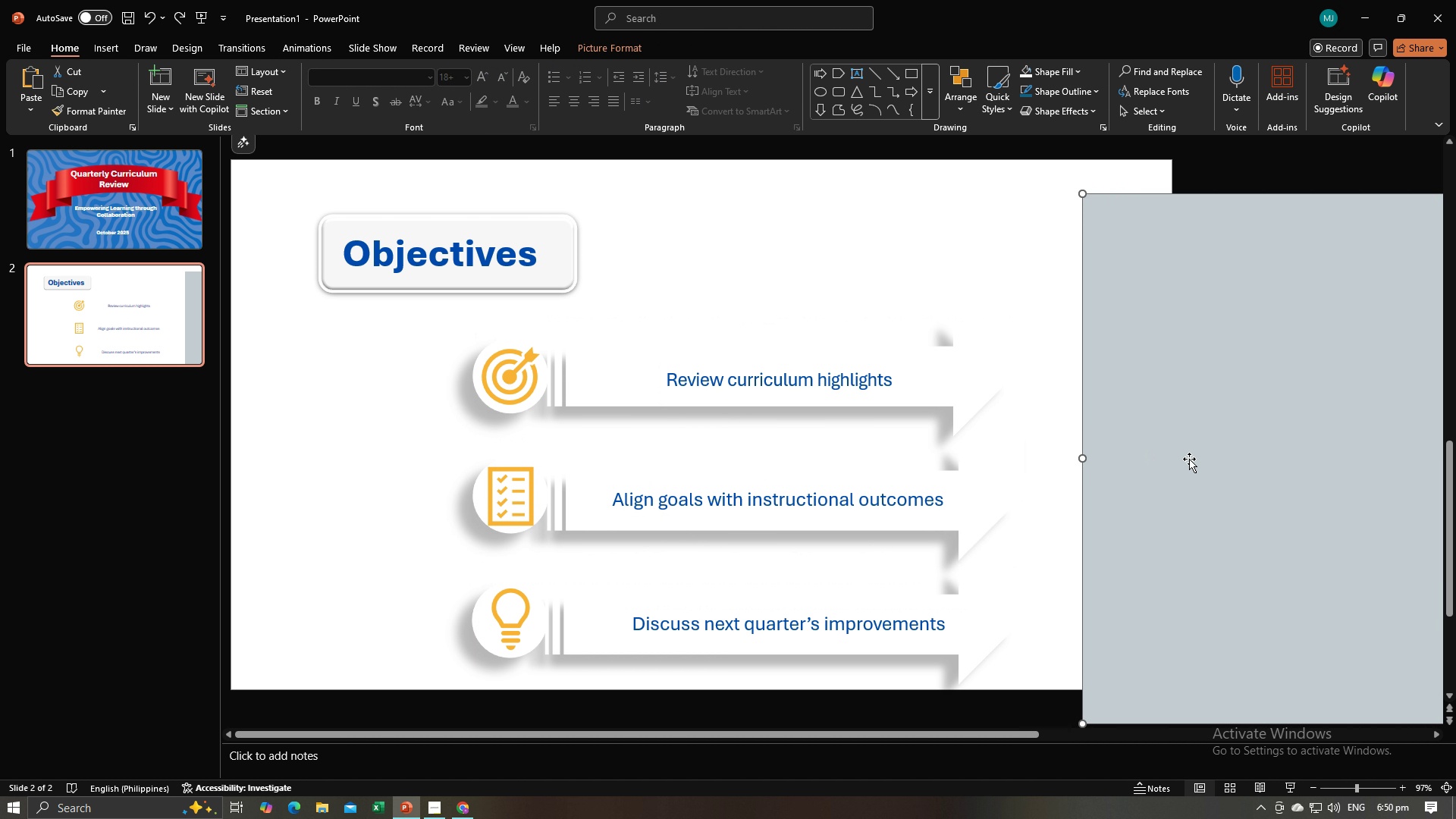 
left_click_drag(start_coordinate=[1189, 459], to_coordinate=[337, 425])
 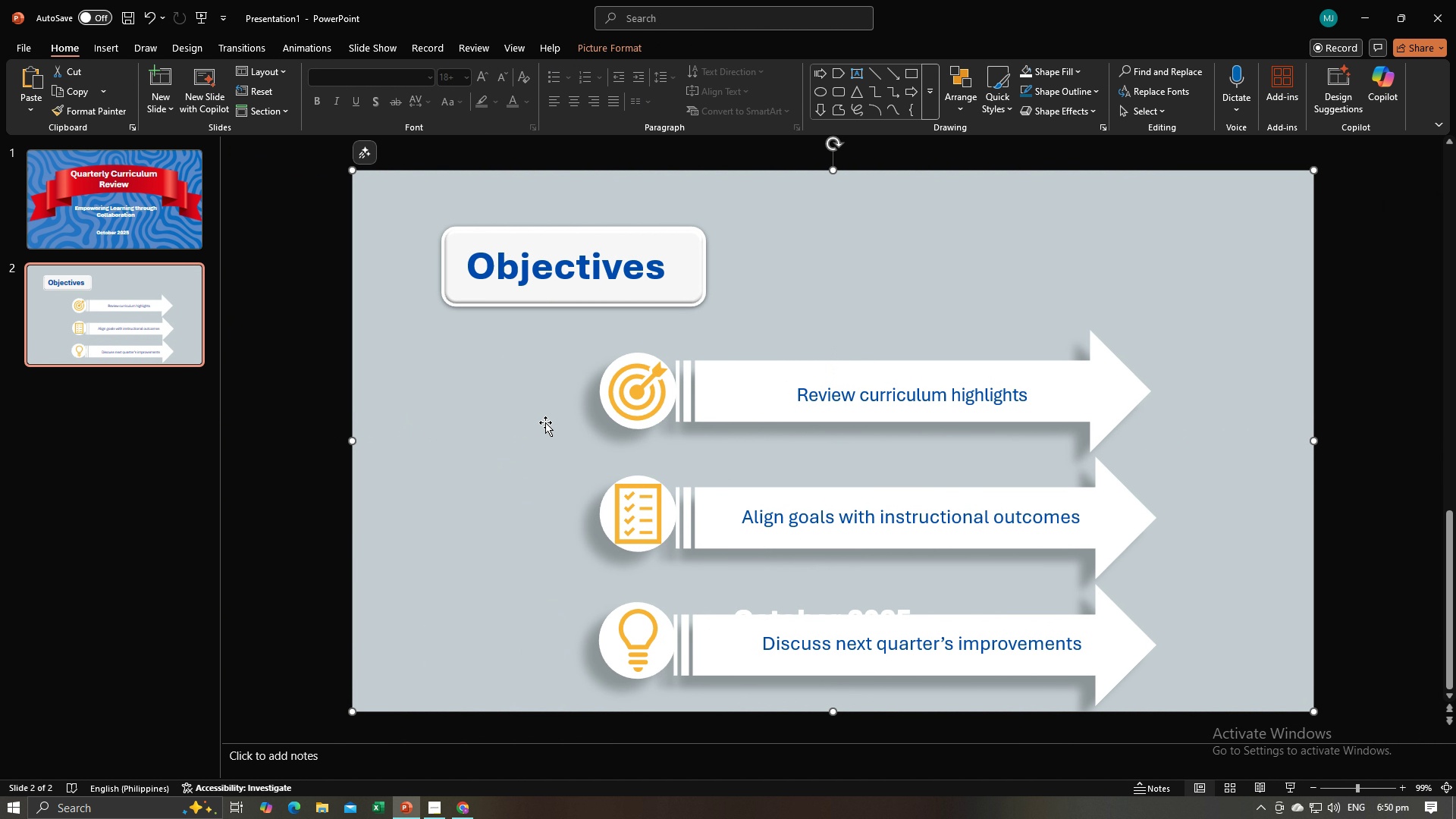 
key(Alt+AltLeft)
 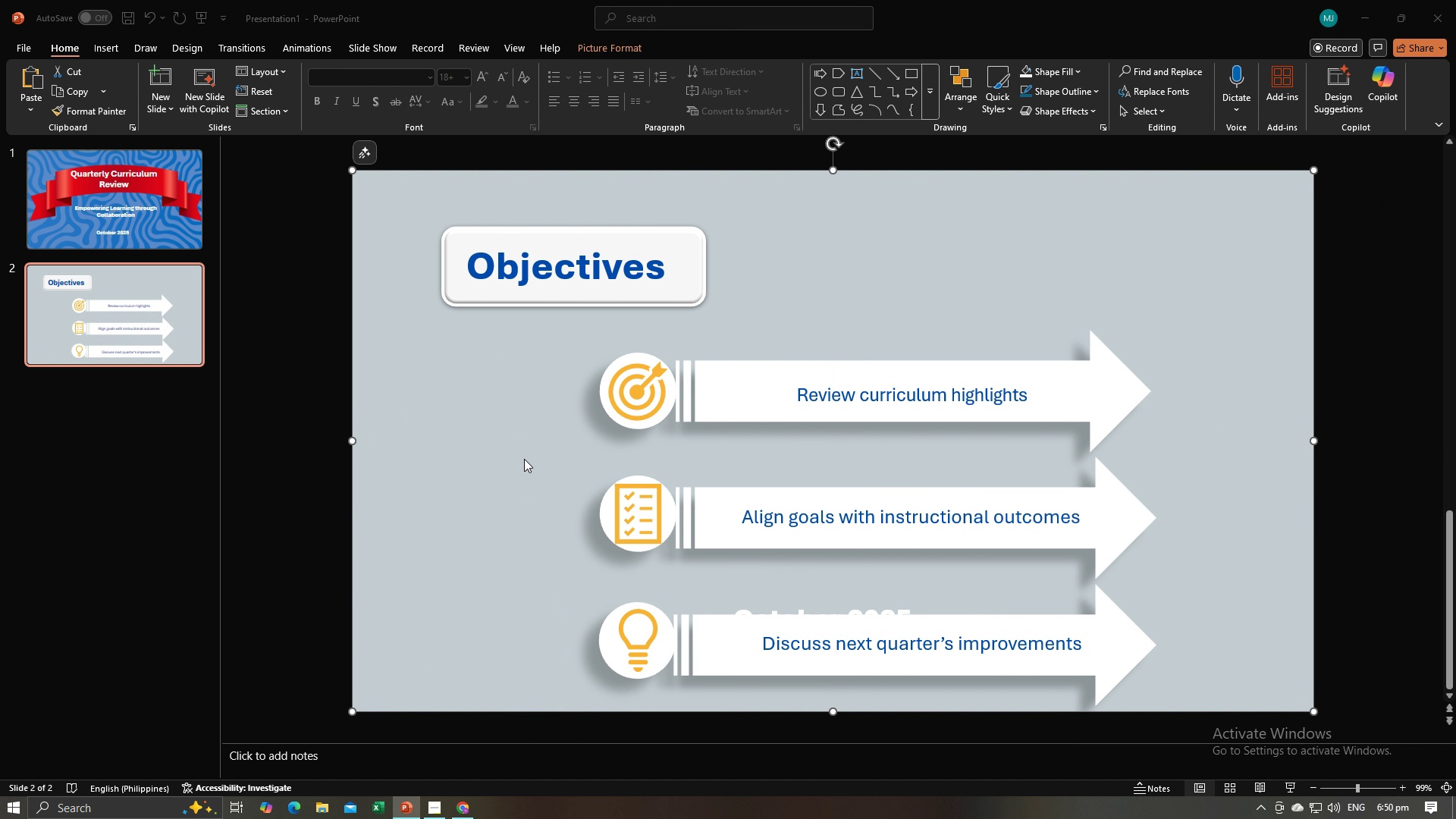 
key(Alt+Tab)
 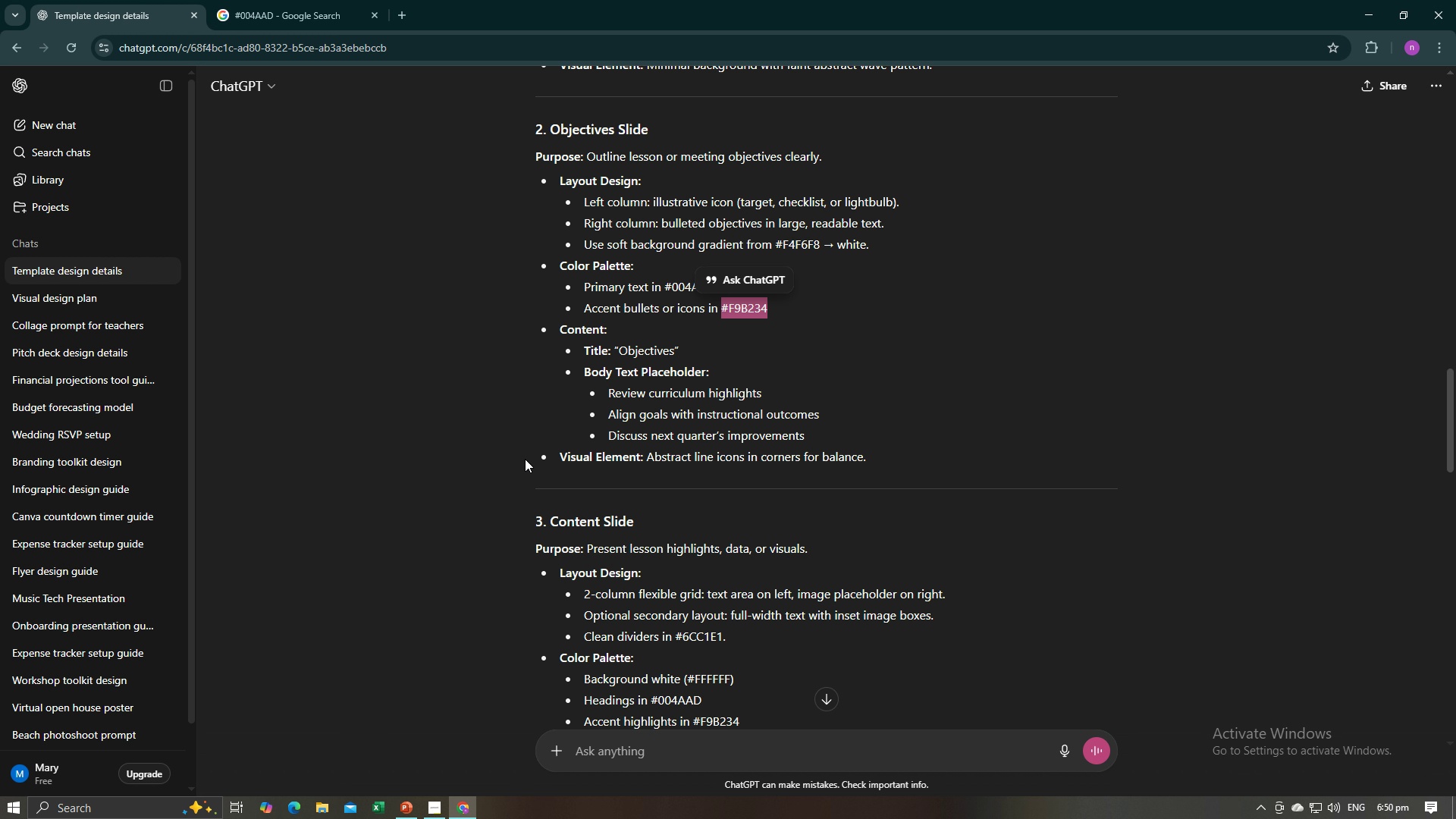 
key(Alt+AltLeft)
 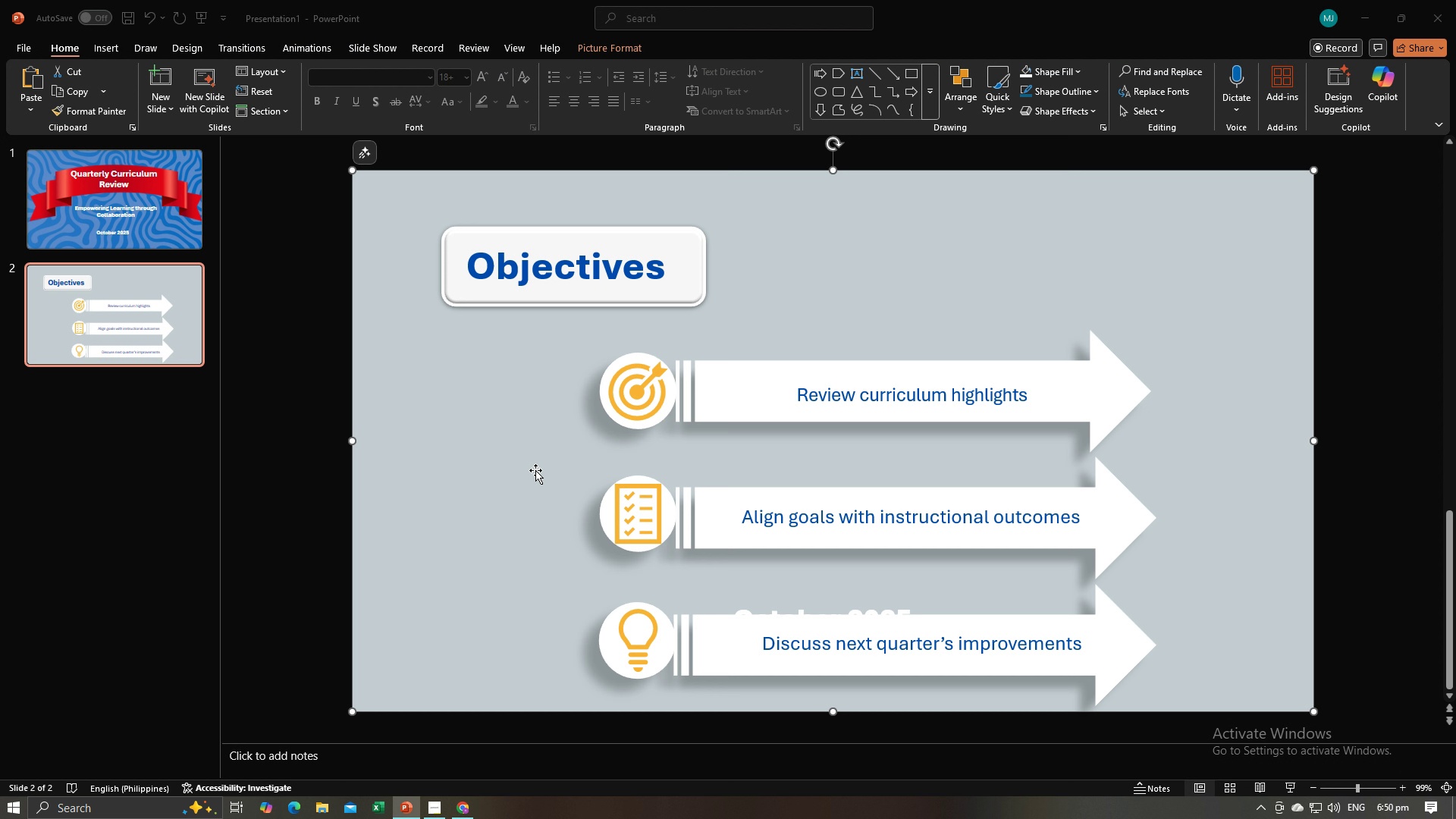 
key(Alt+Tab)
 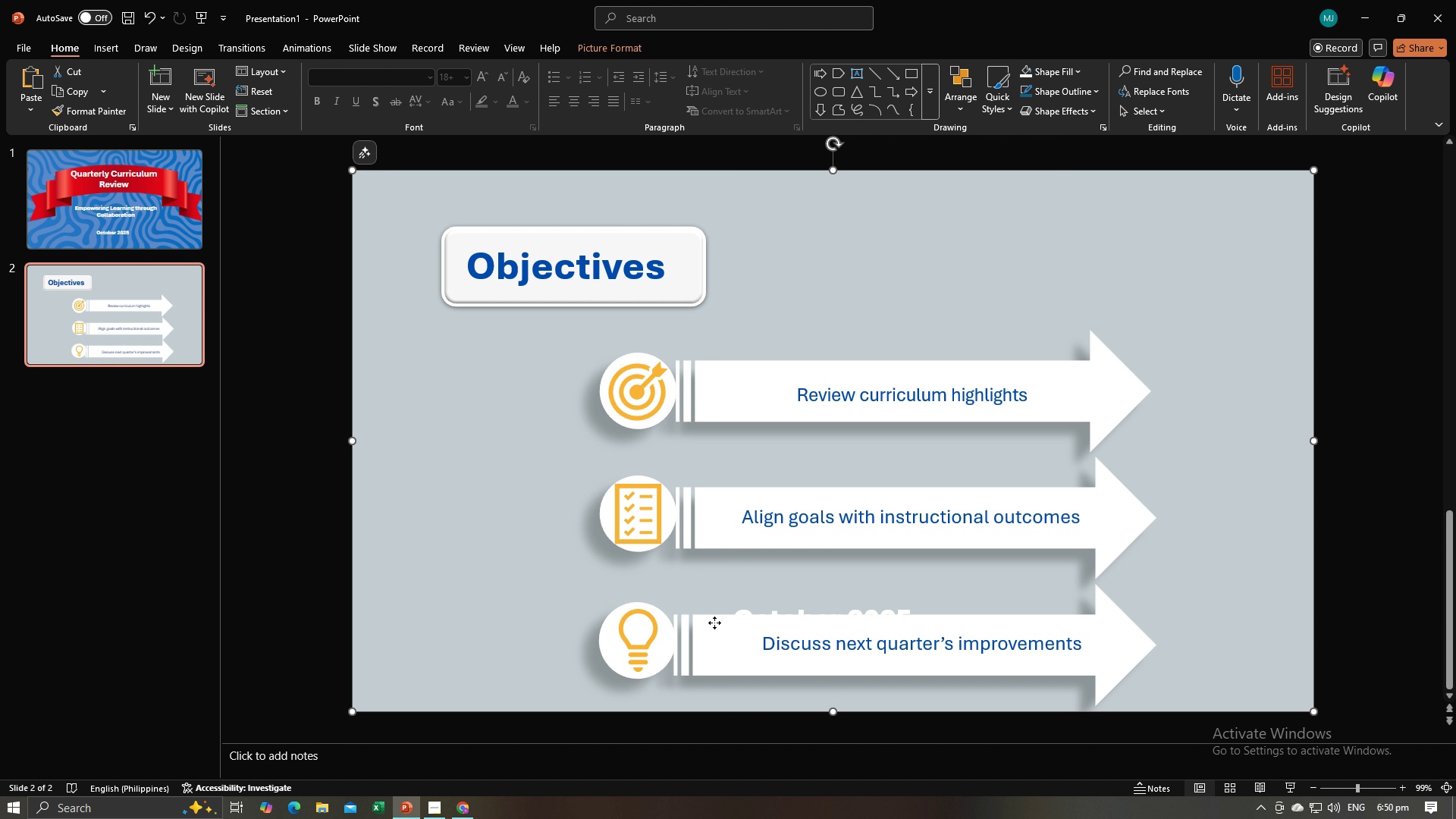 
left_click([714, 623])
 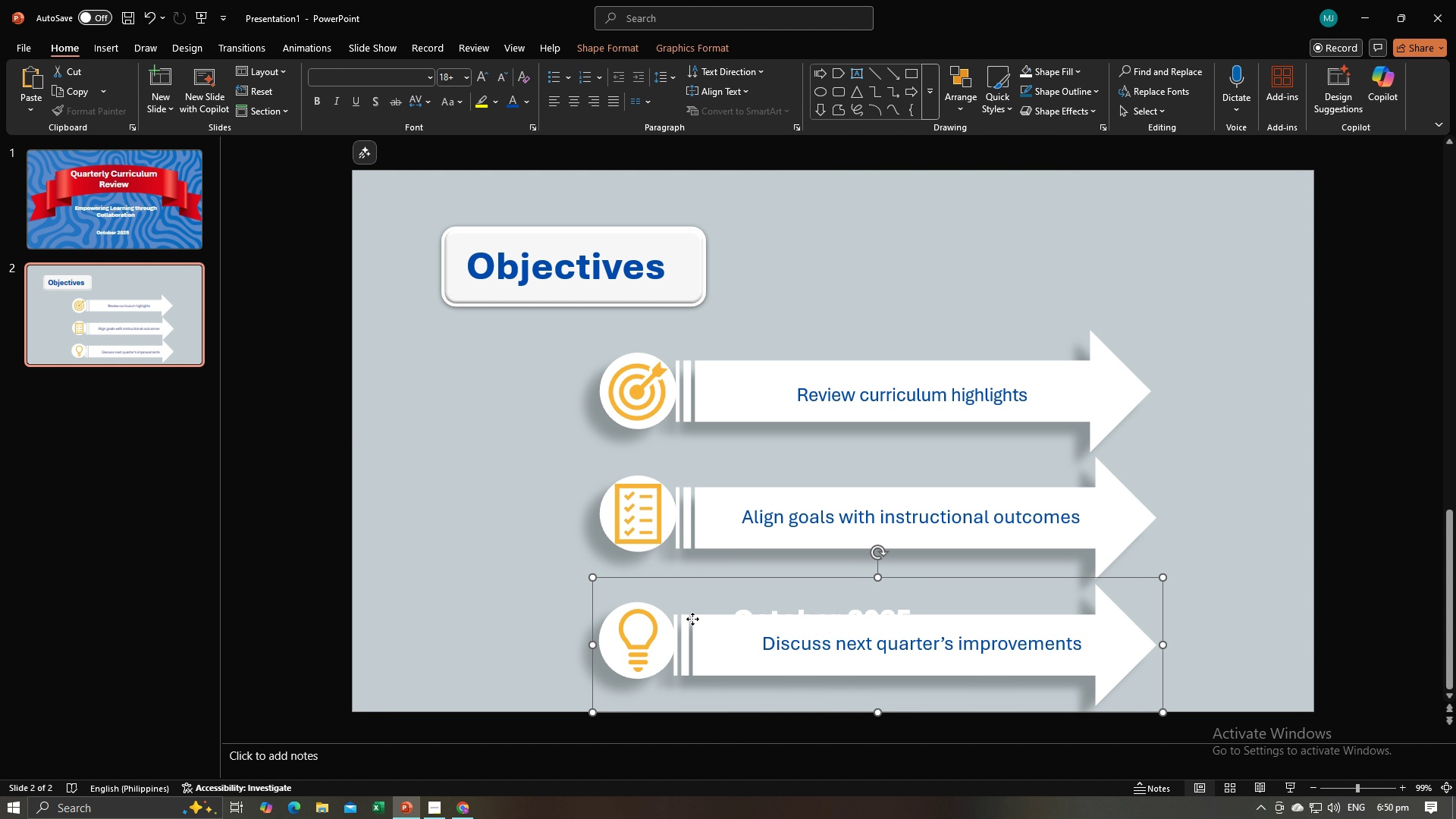 
left_click_drag(start_coordinate=[692, 619], to_coordinate=[785, 629])
 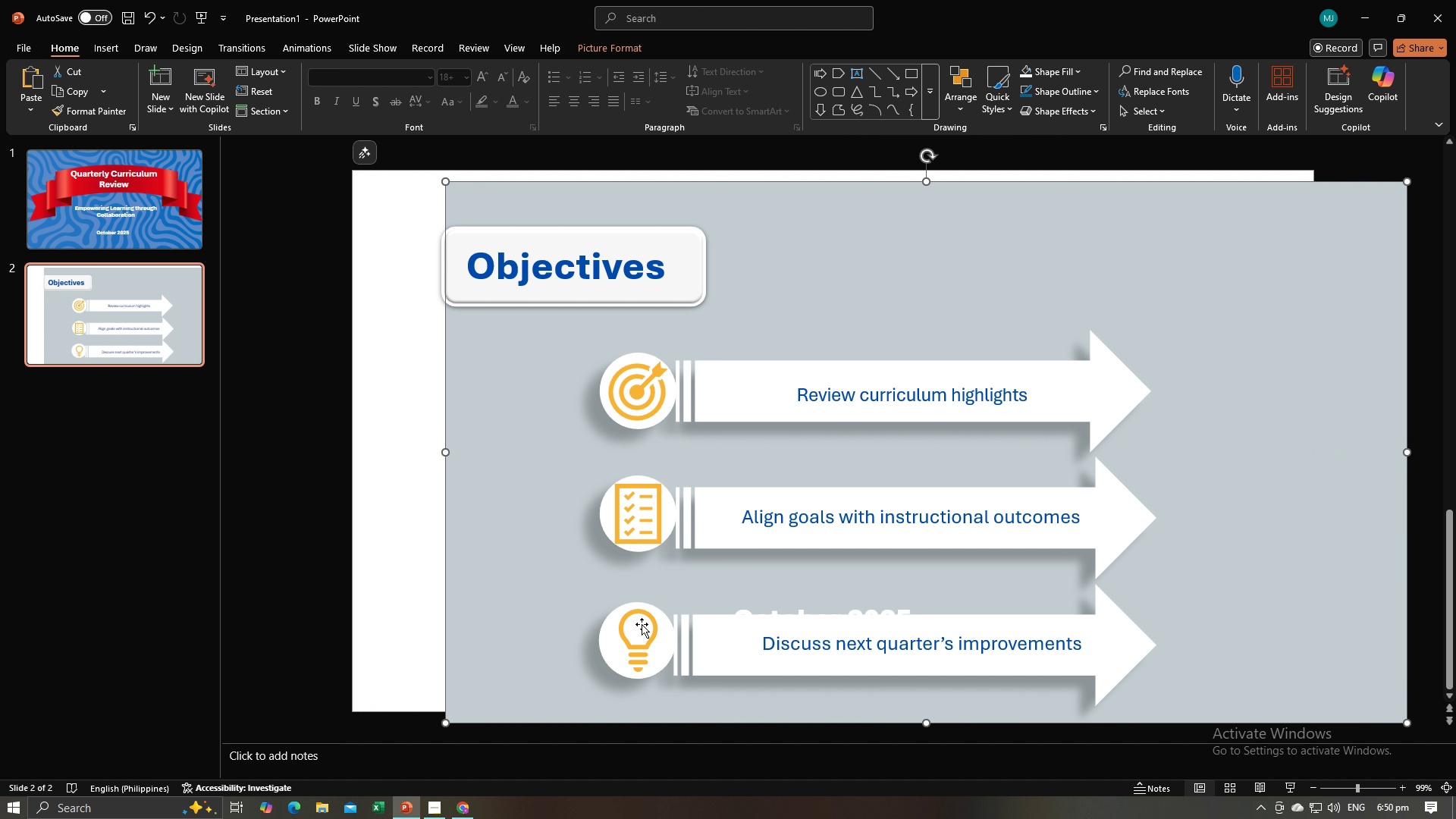 
left_click([642, 624])
 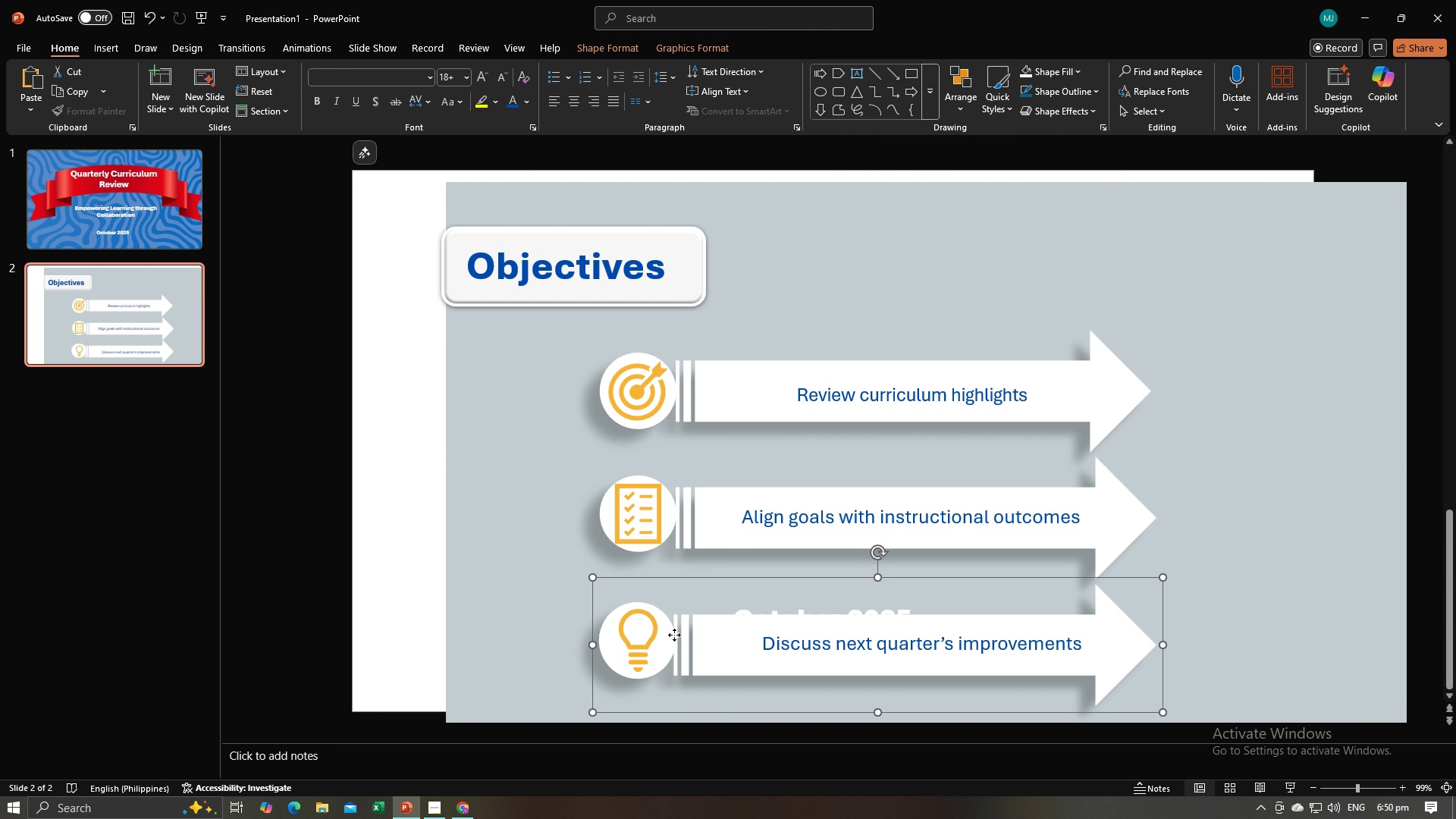 
left_click_drag(start_coordinate=[674, 635], to_coordinate=[703, 638])
 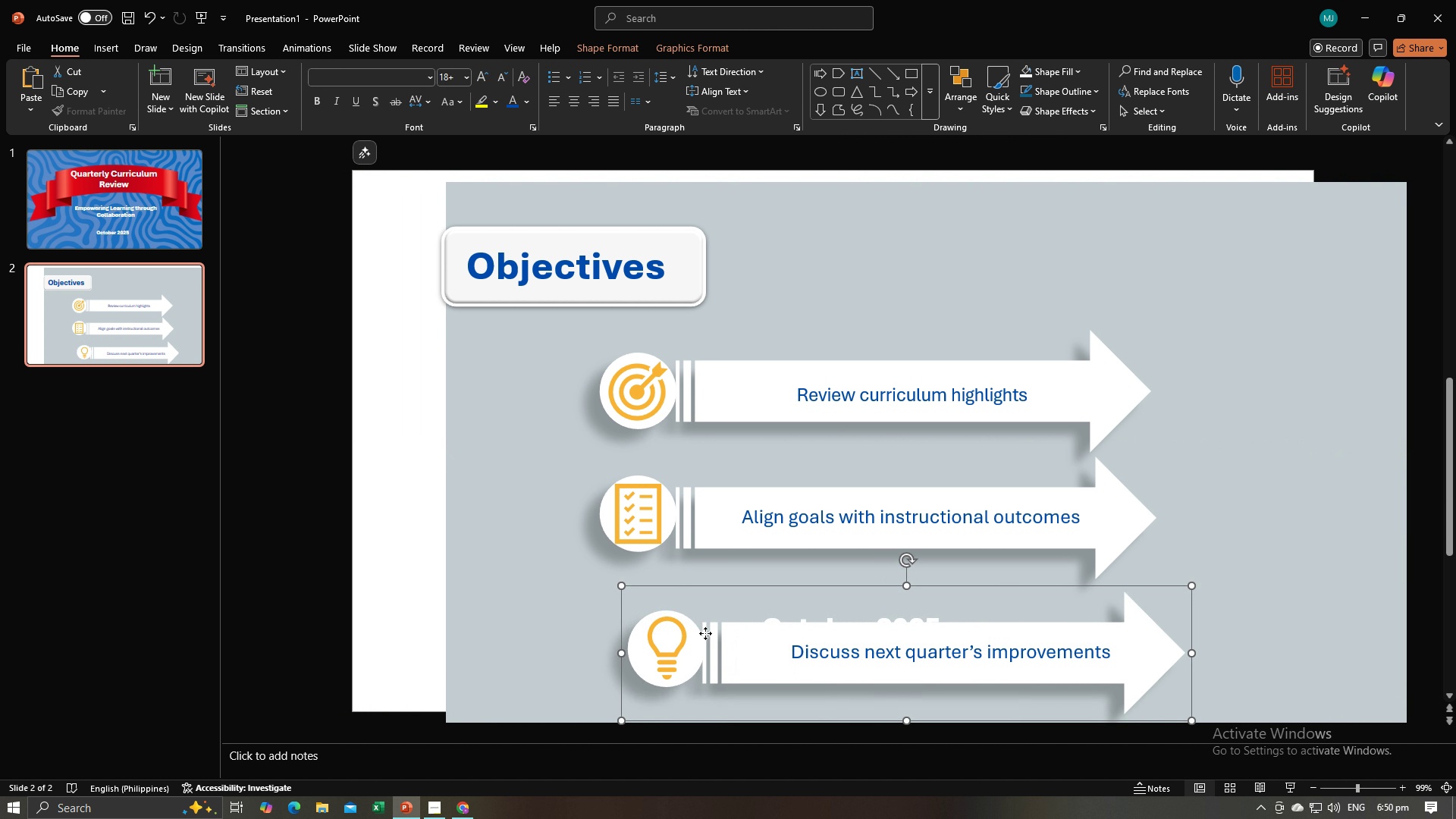 
right_click([705, 633])
 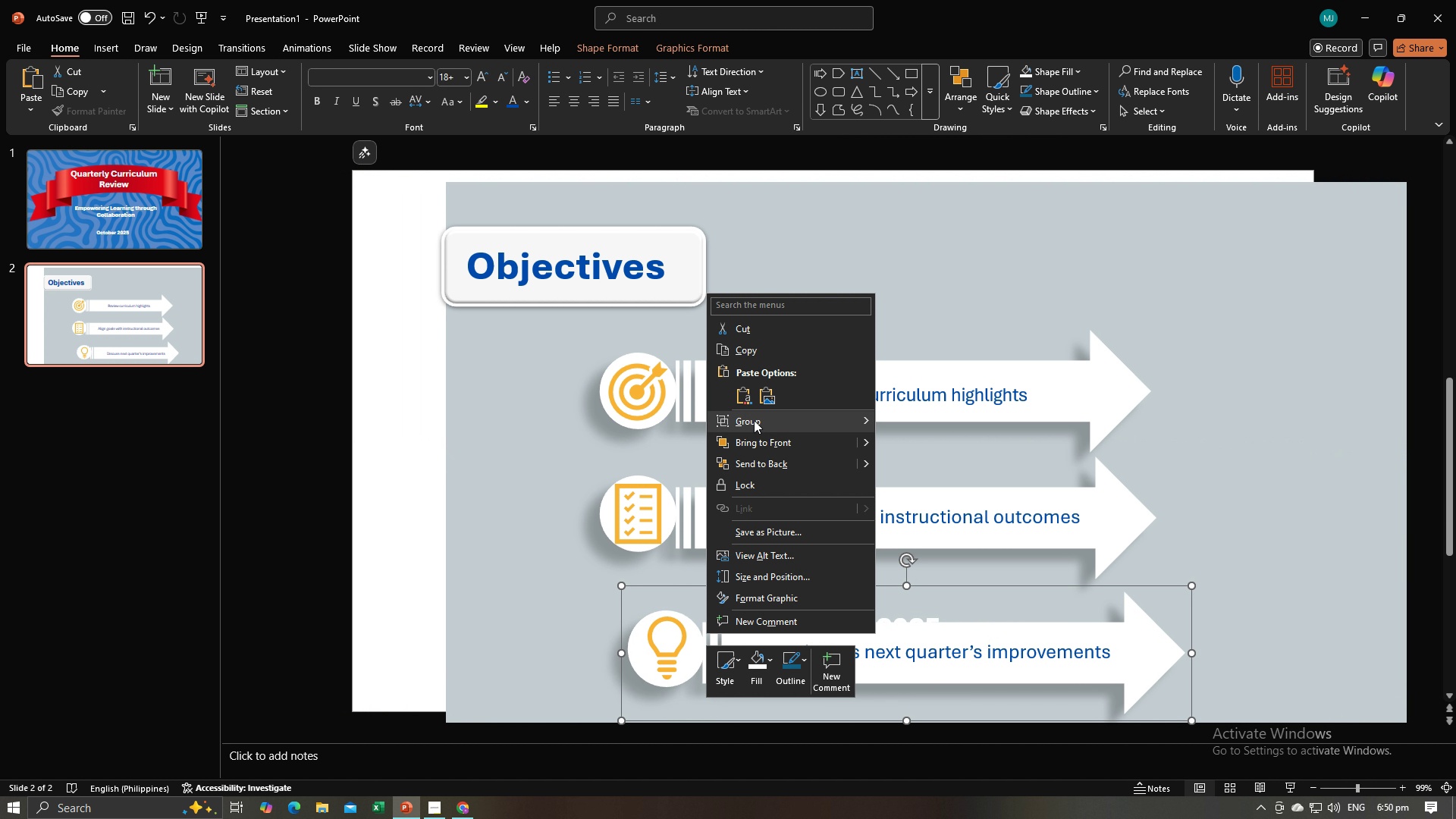 
left_click([754, 420])
 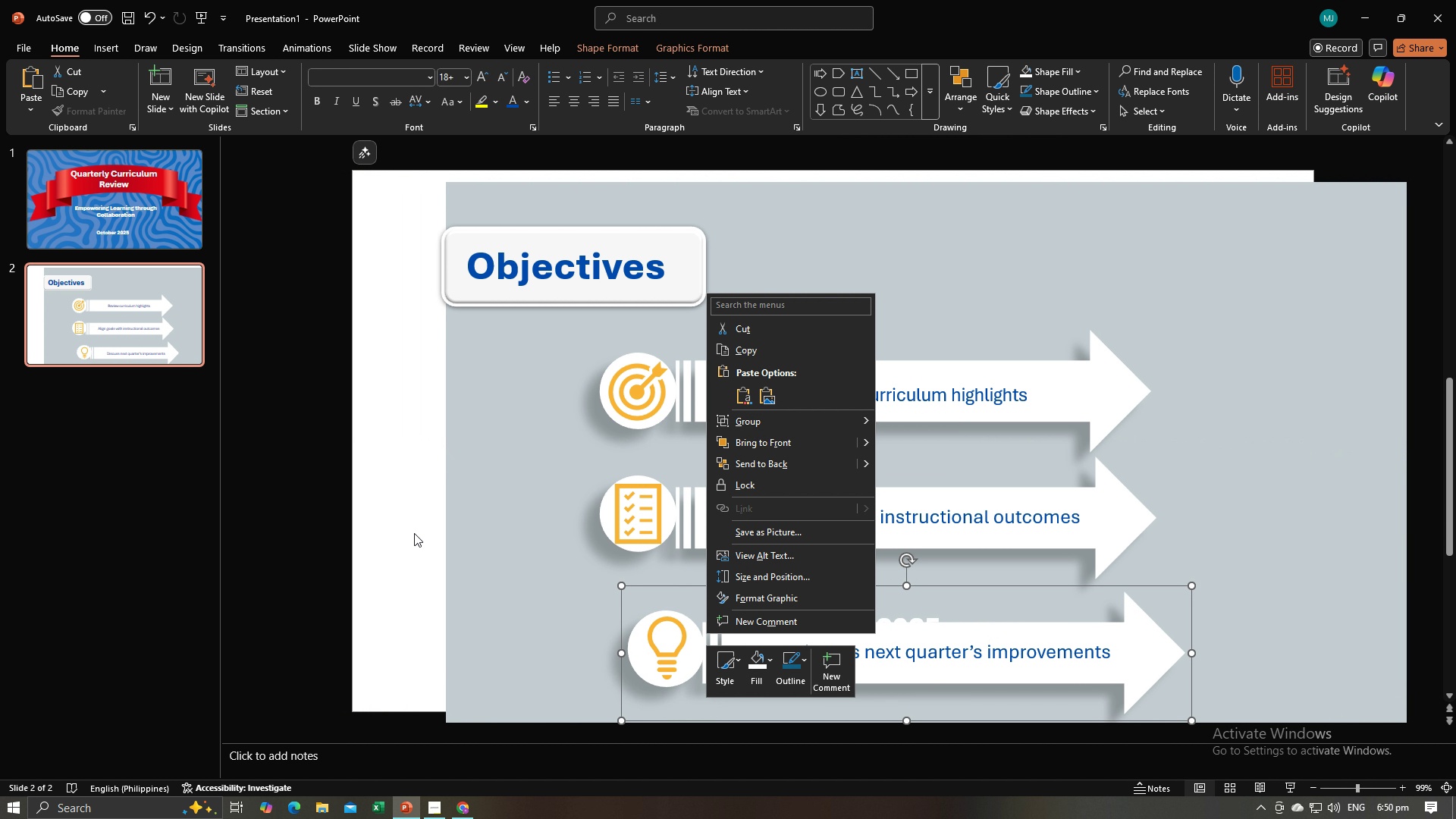 
left_click([411, 533])
 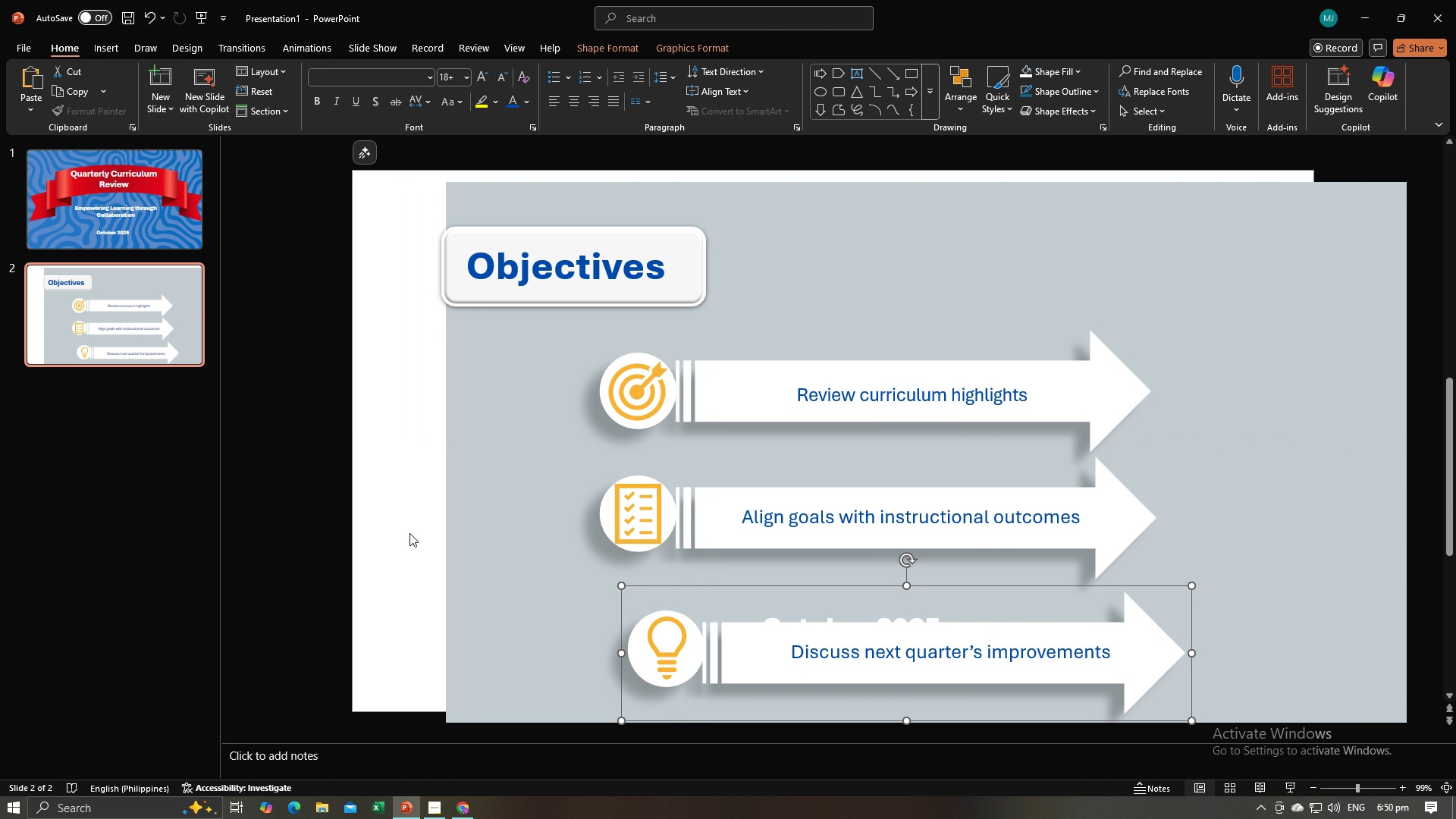 
key(Control+Z)
 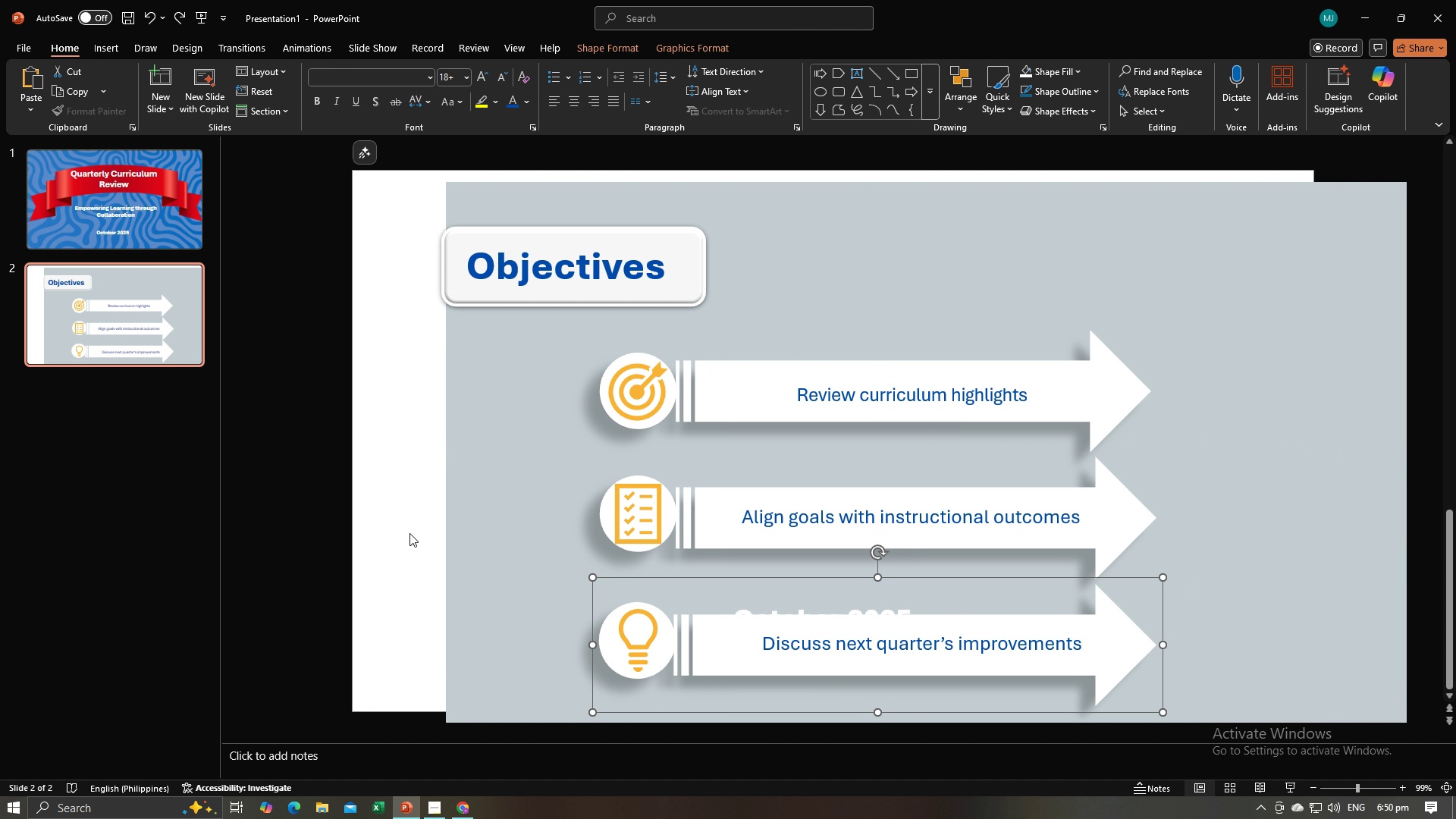 
key(Control+Z)
 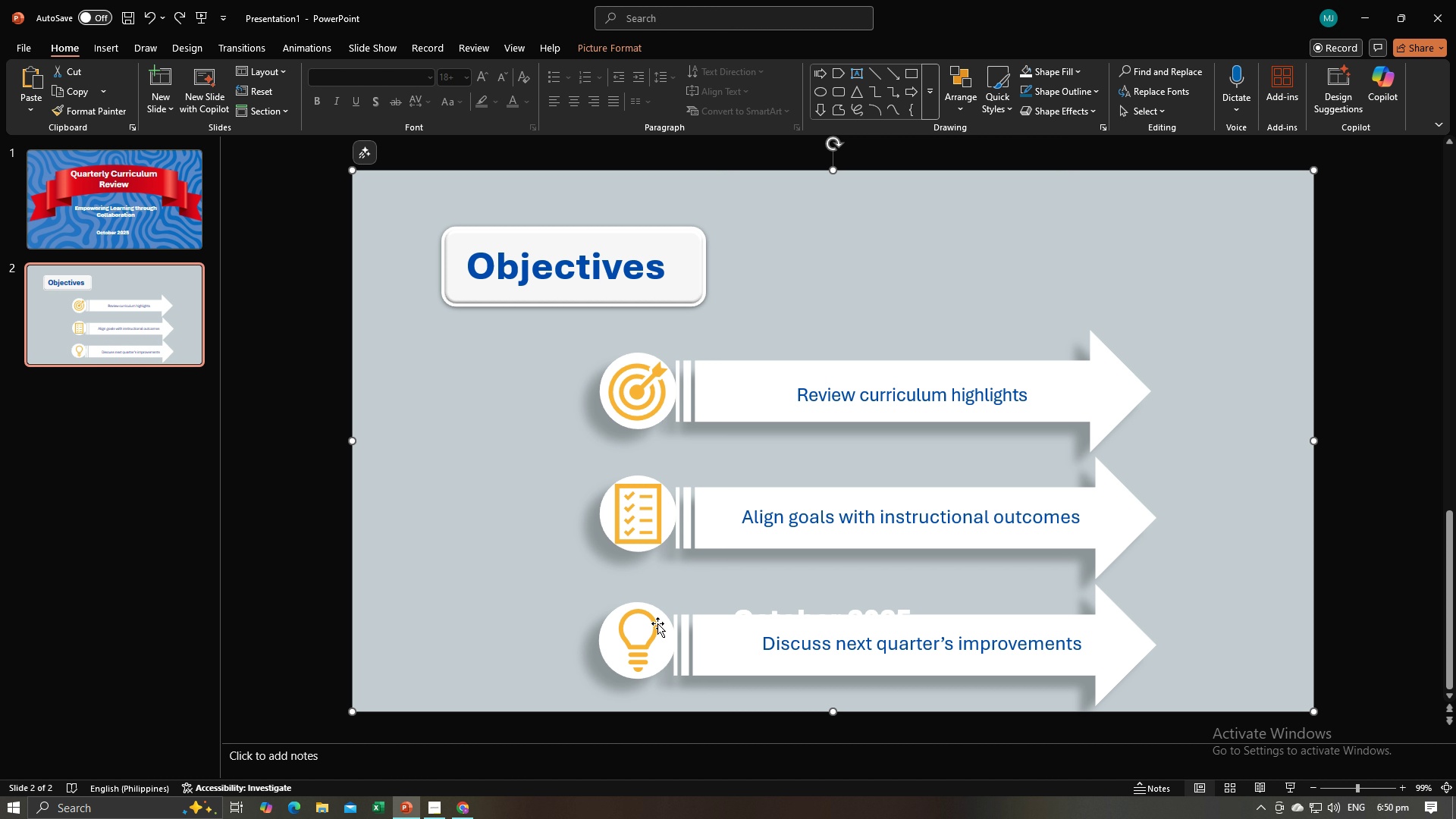 
left_click([707, 629])
 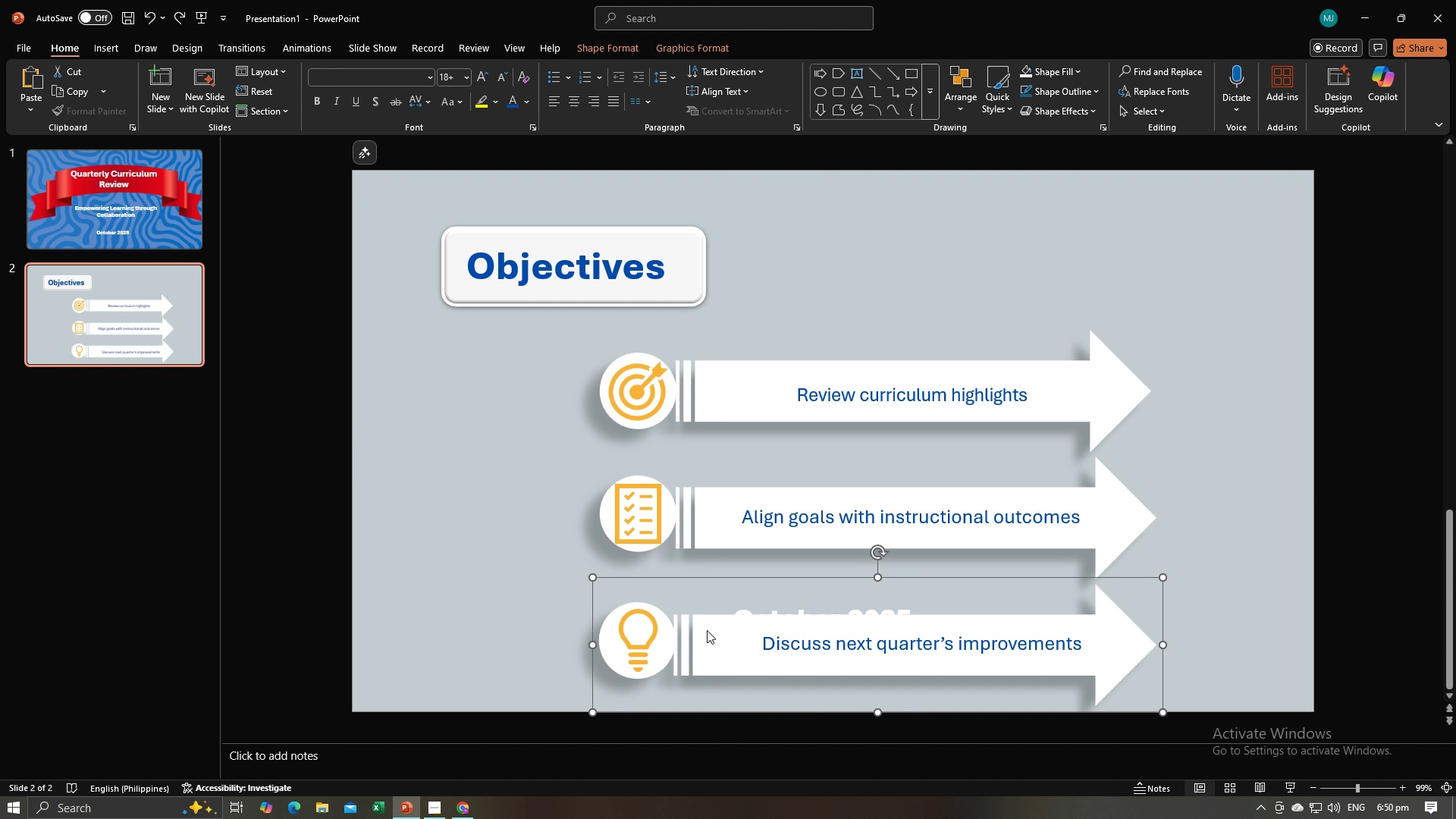 
right_click([708, 629])
 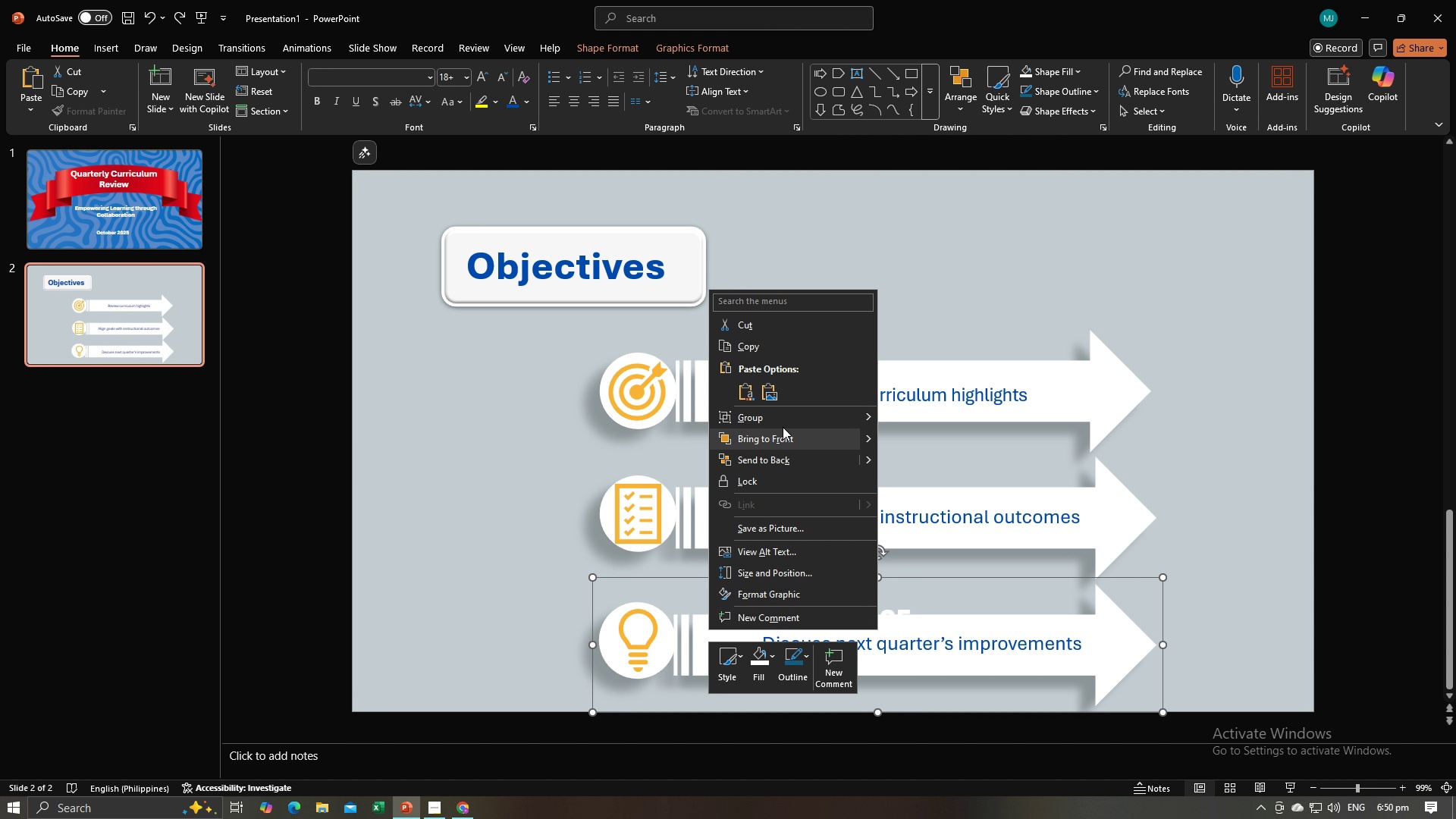 
left_click([783, 422])
 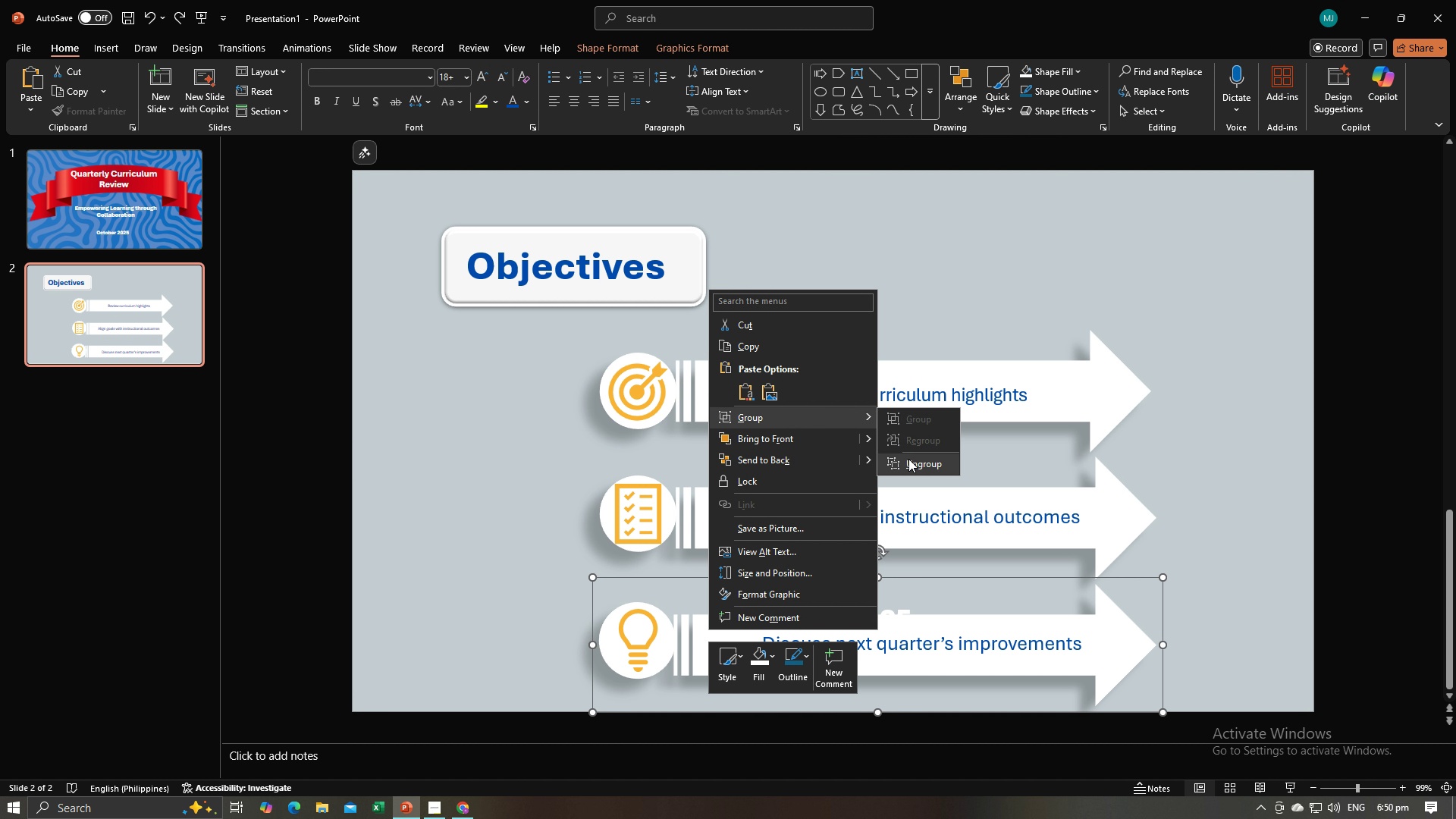 
left_click([908, 459])
 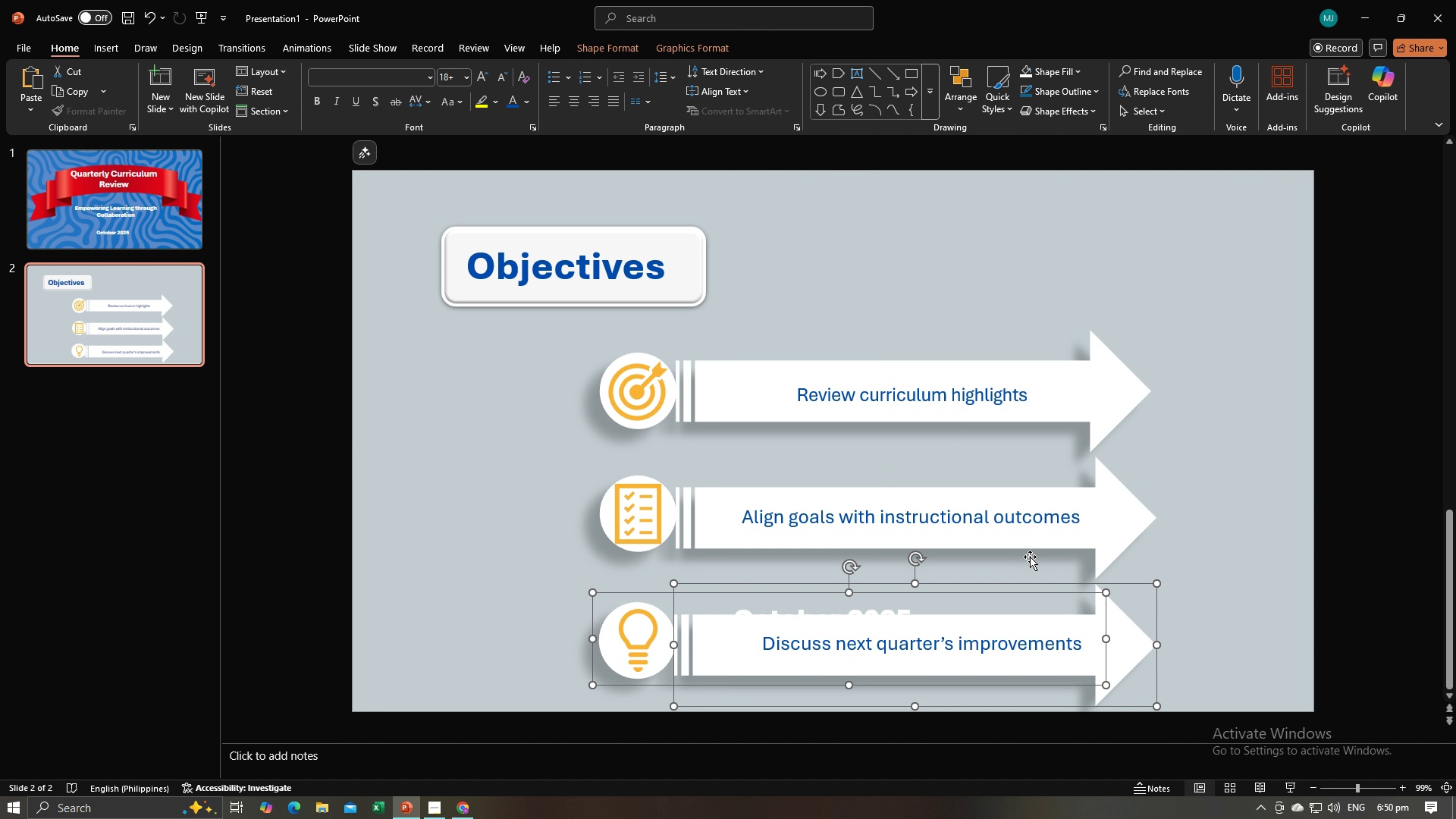 
left_click([1030, 557])
 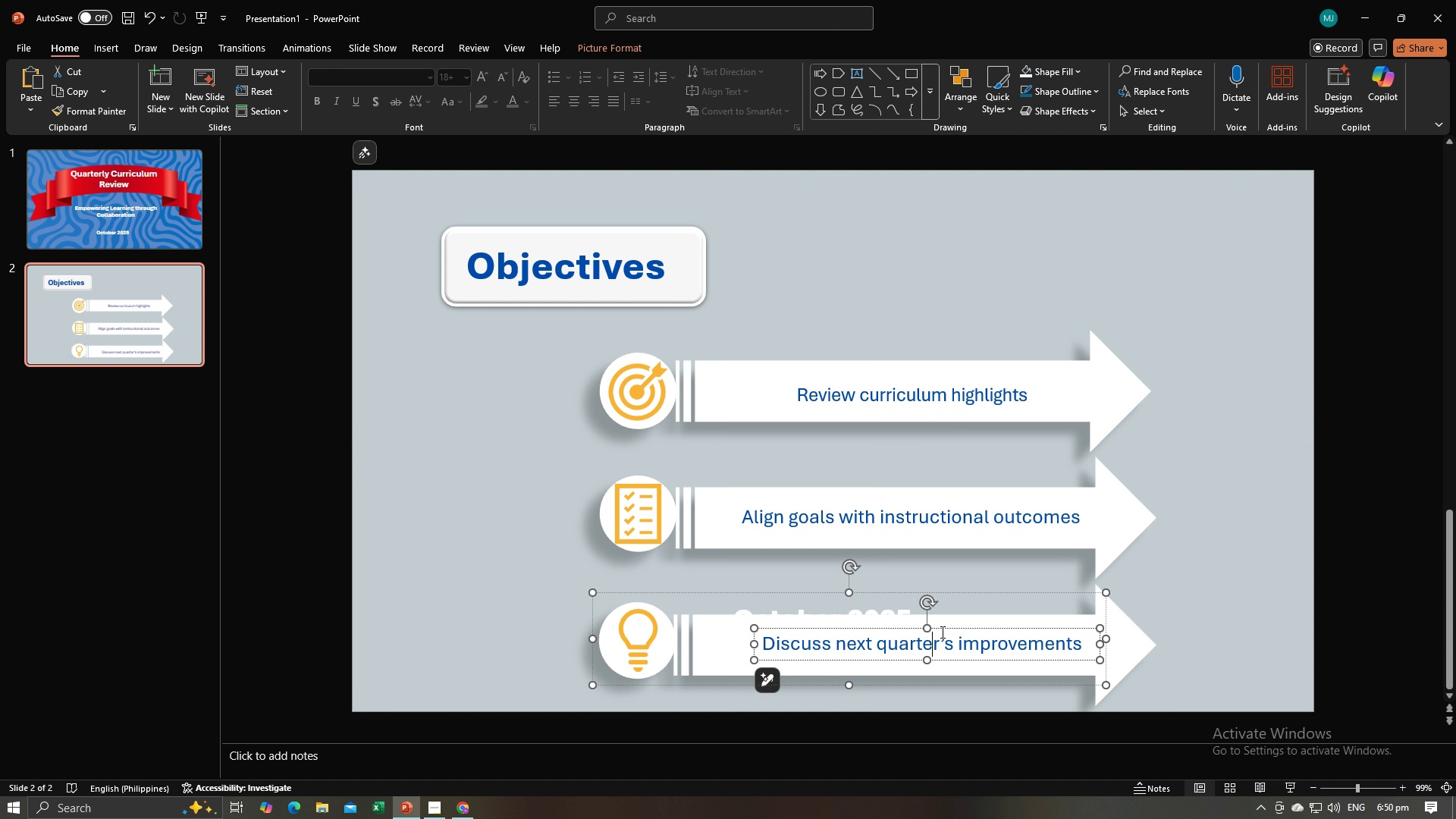 
left_click([941, 632])
 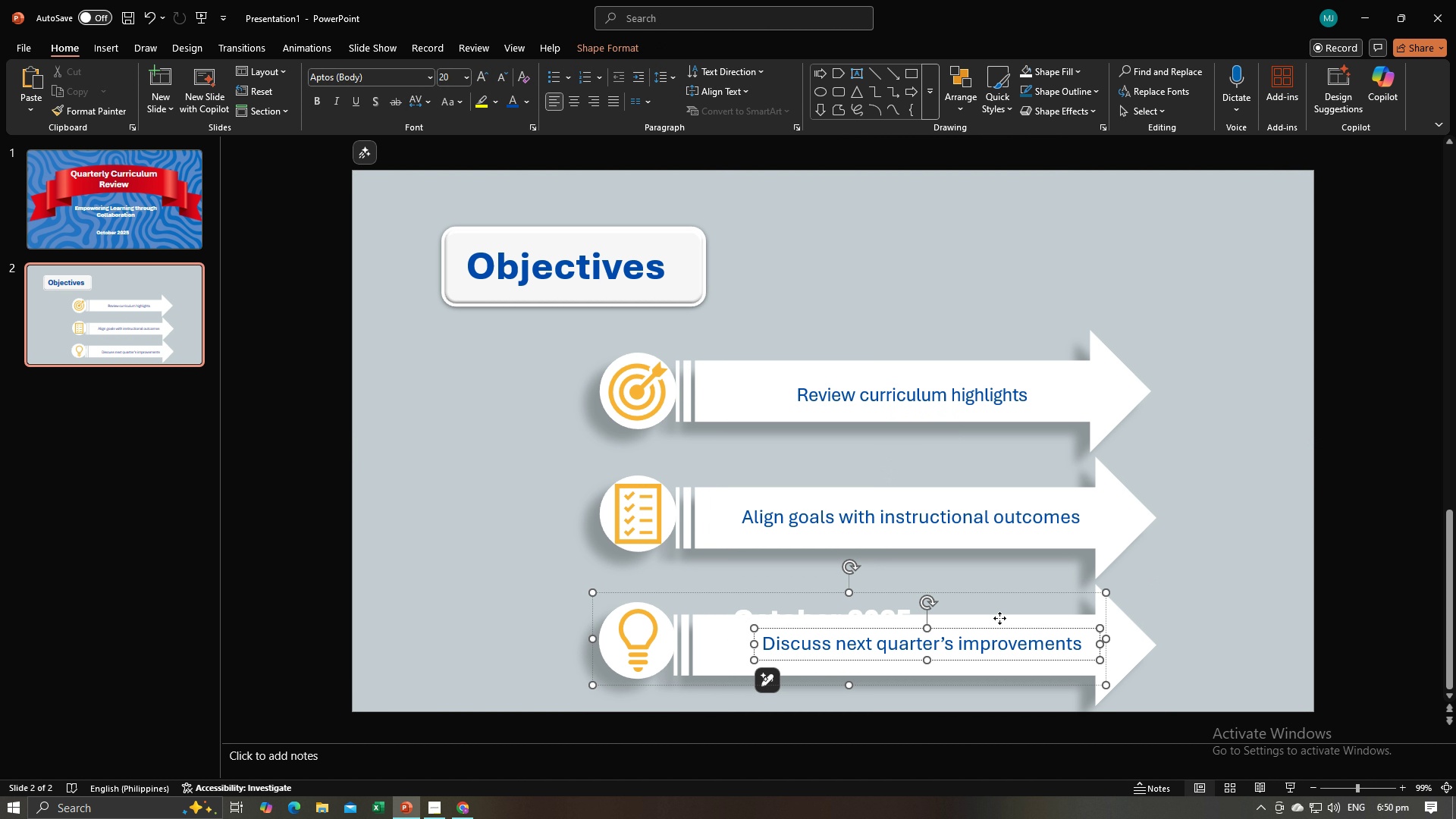 
left_click([999, 618])
 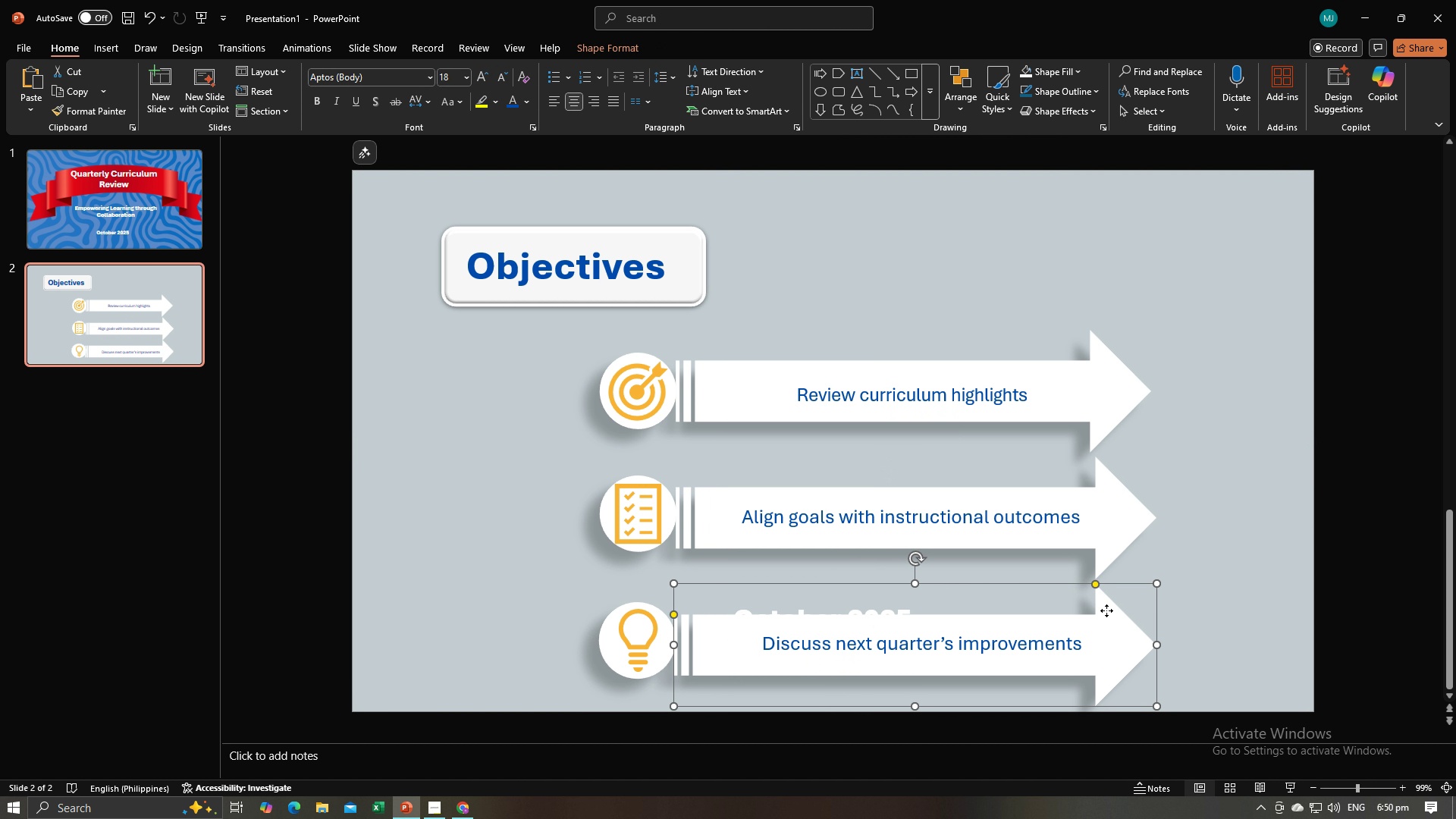 
left_click_drag(start_coordinate=[1106, 610], to_coordinate=[1240, 601])
 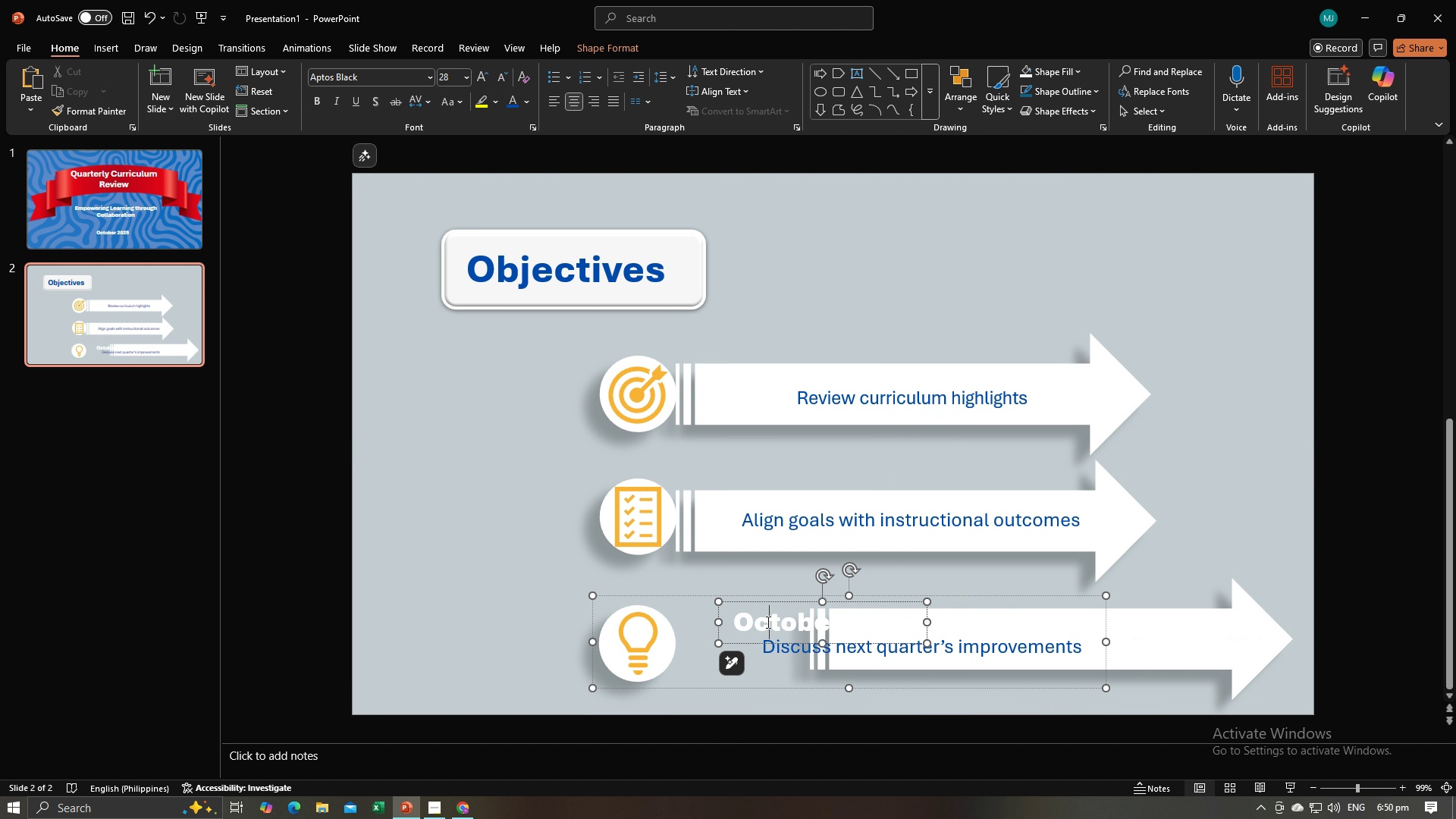 
left_click([767, 622])
 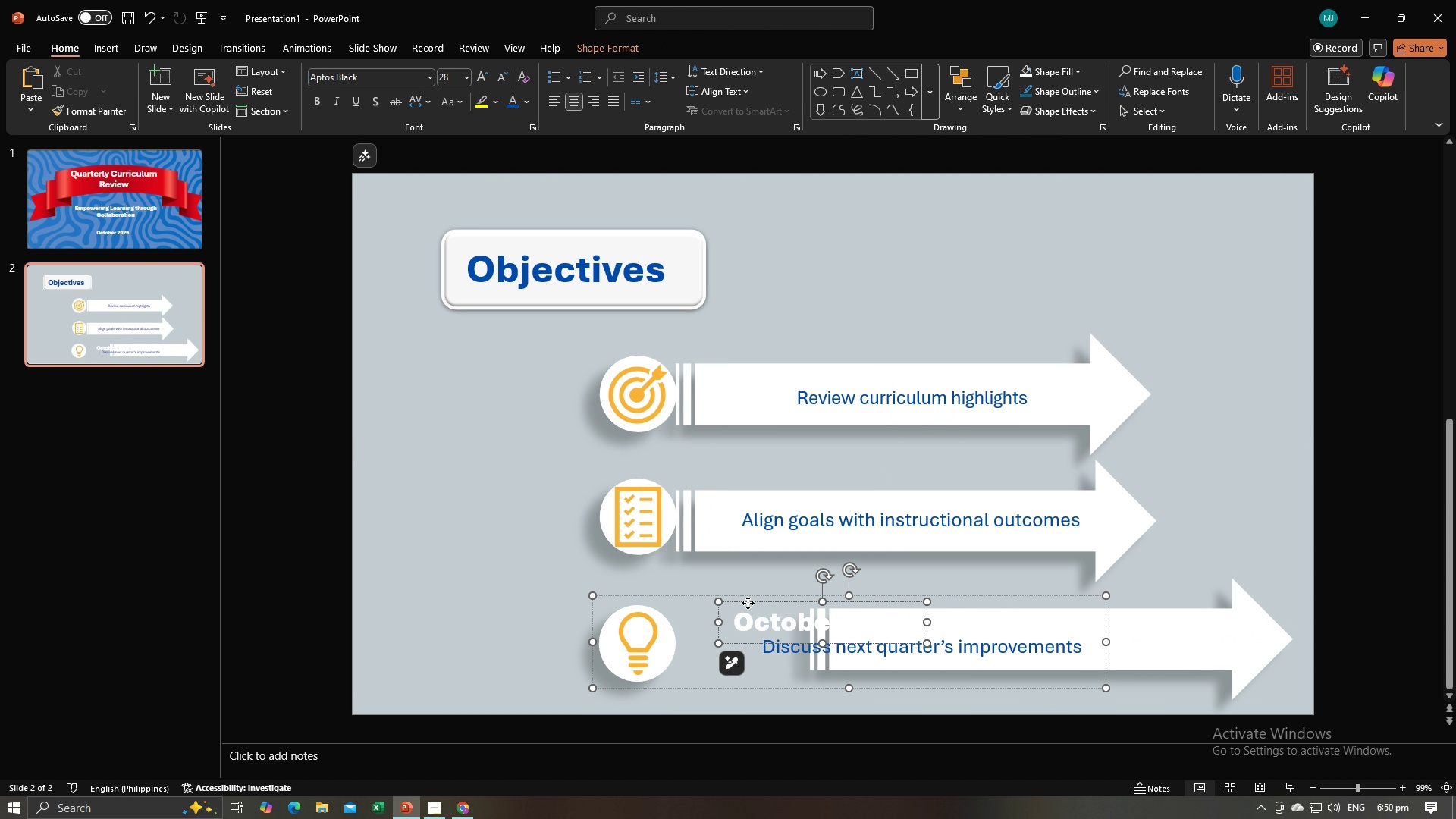 
left_click([748, 603])
 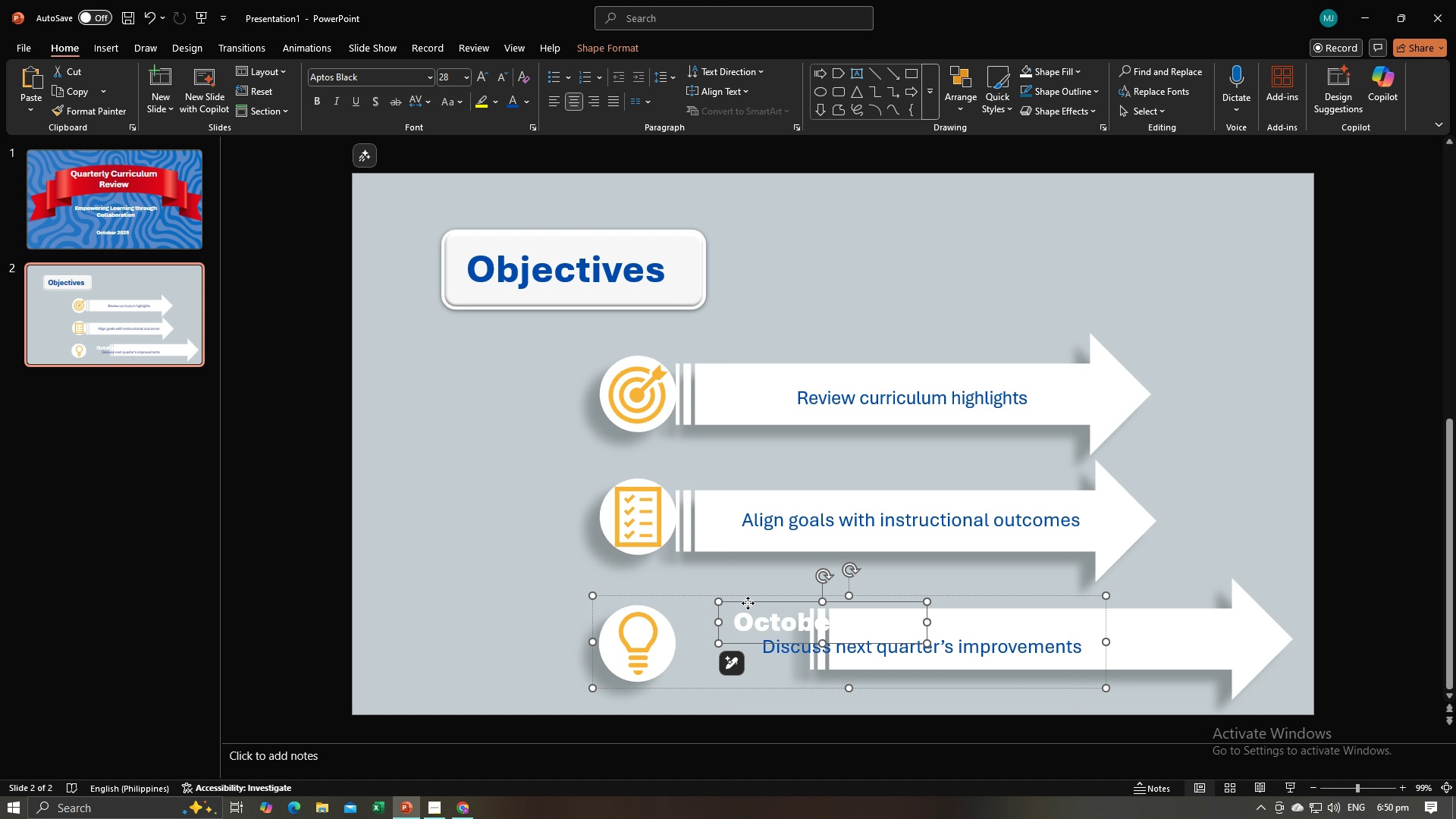 
right_click([748, 603])
 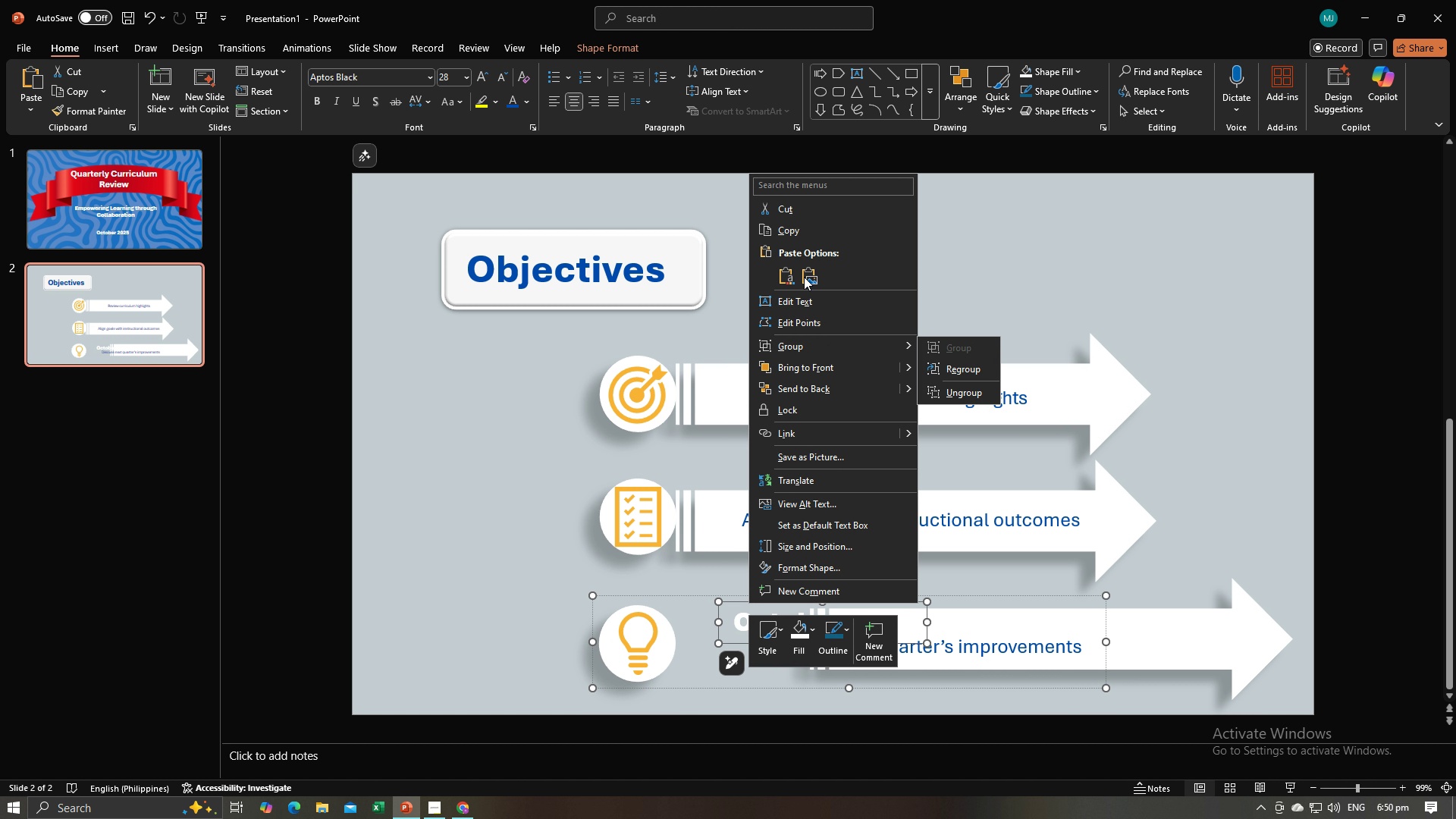 
left_click([802, 210])
 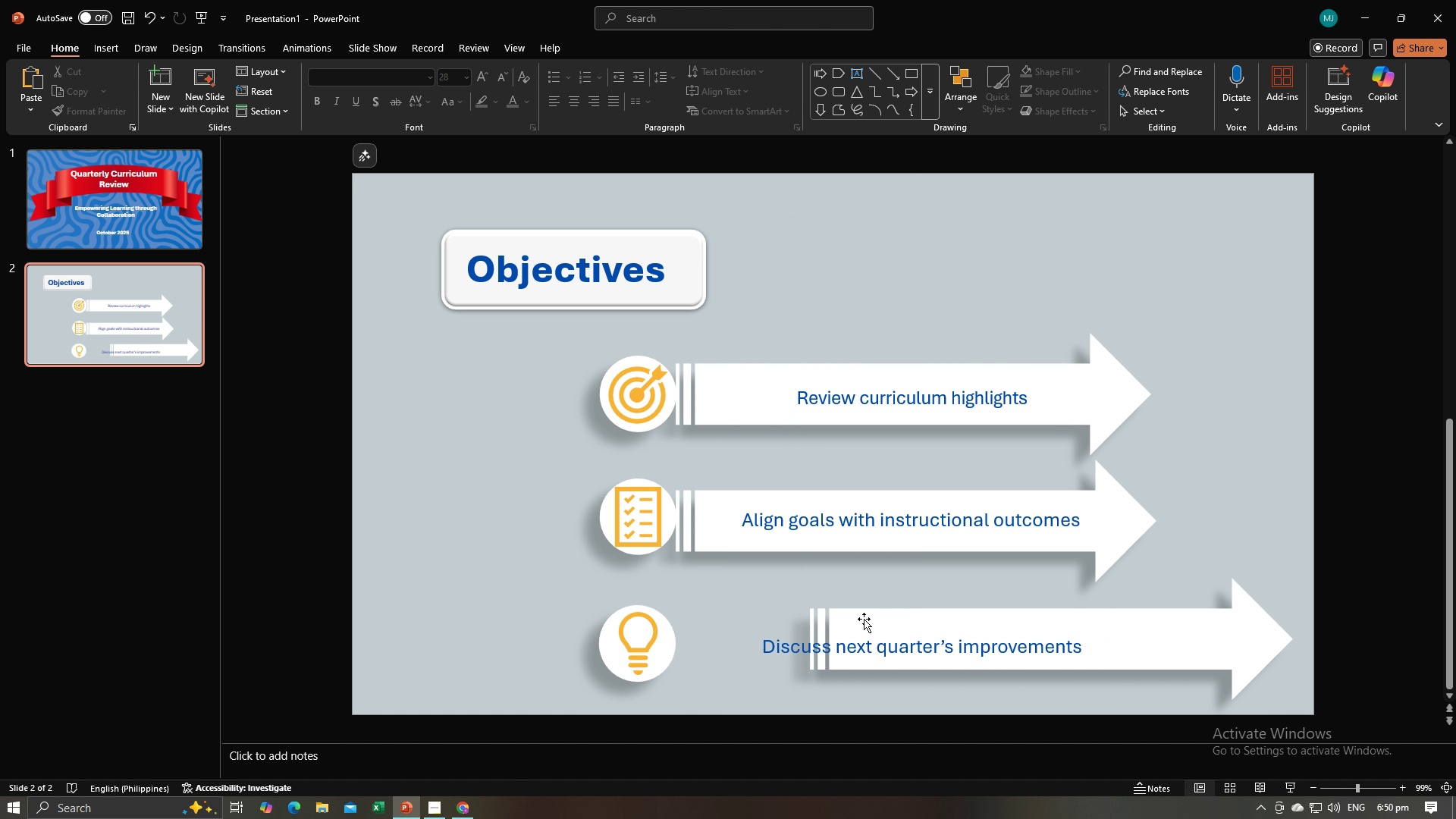 
left_click([864, 619])
 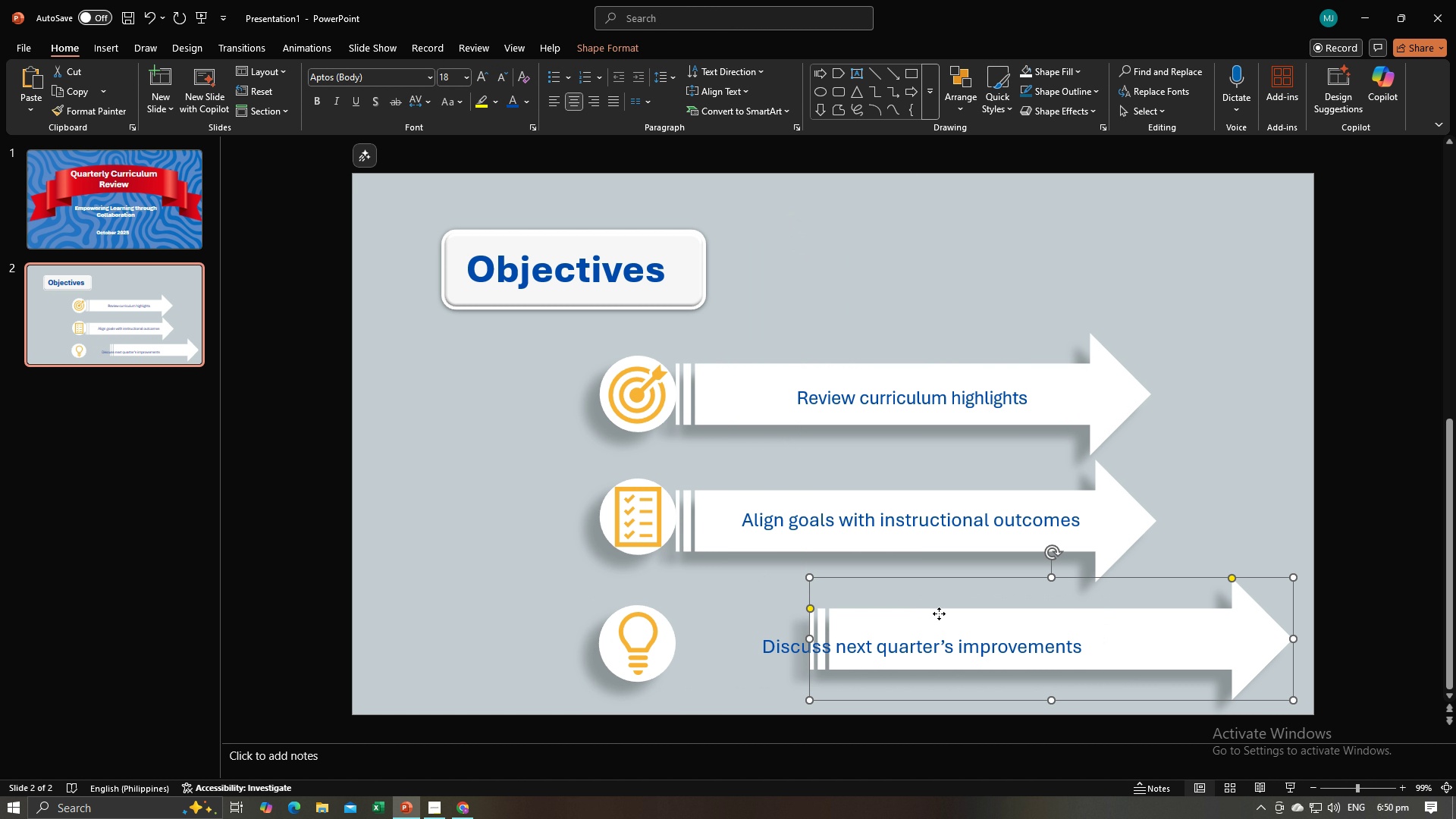 
left_click_drag(start_coordinate=[940, 613], to_coordinate=[806, 614])
 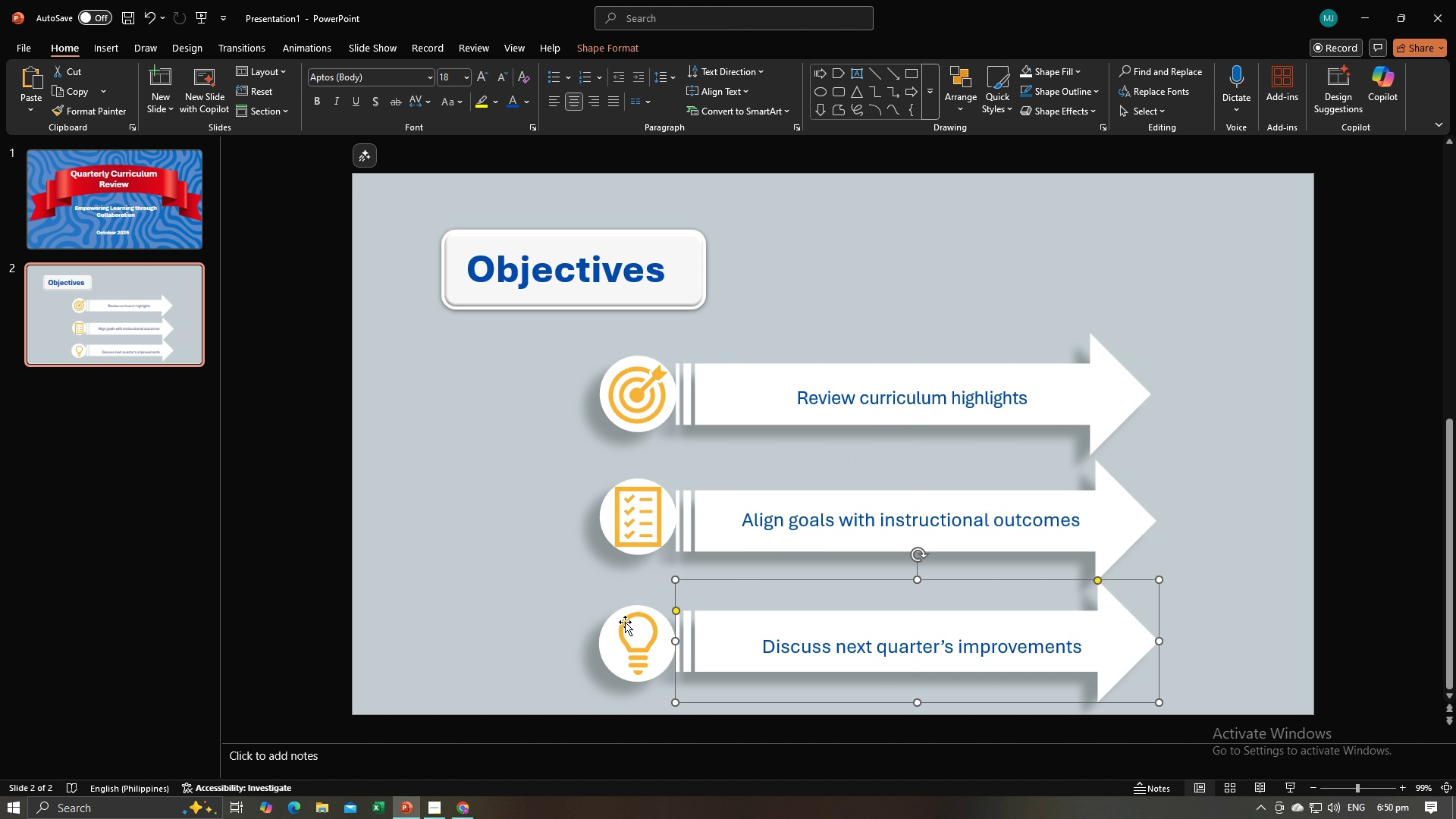 
hold_key(key=ControlLeft, duration=1.53)
left_click([632, 633])
 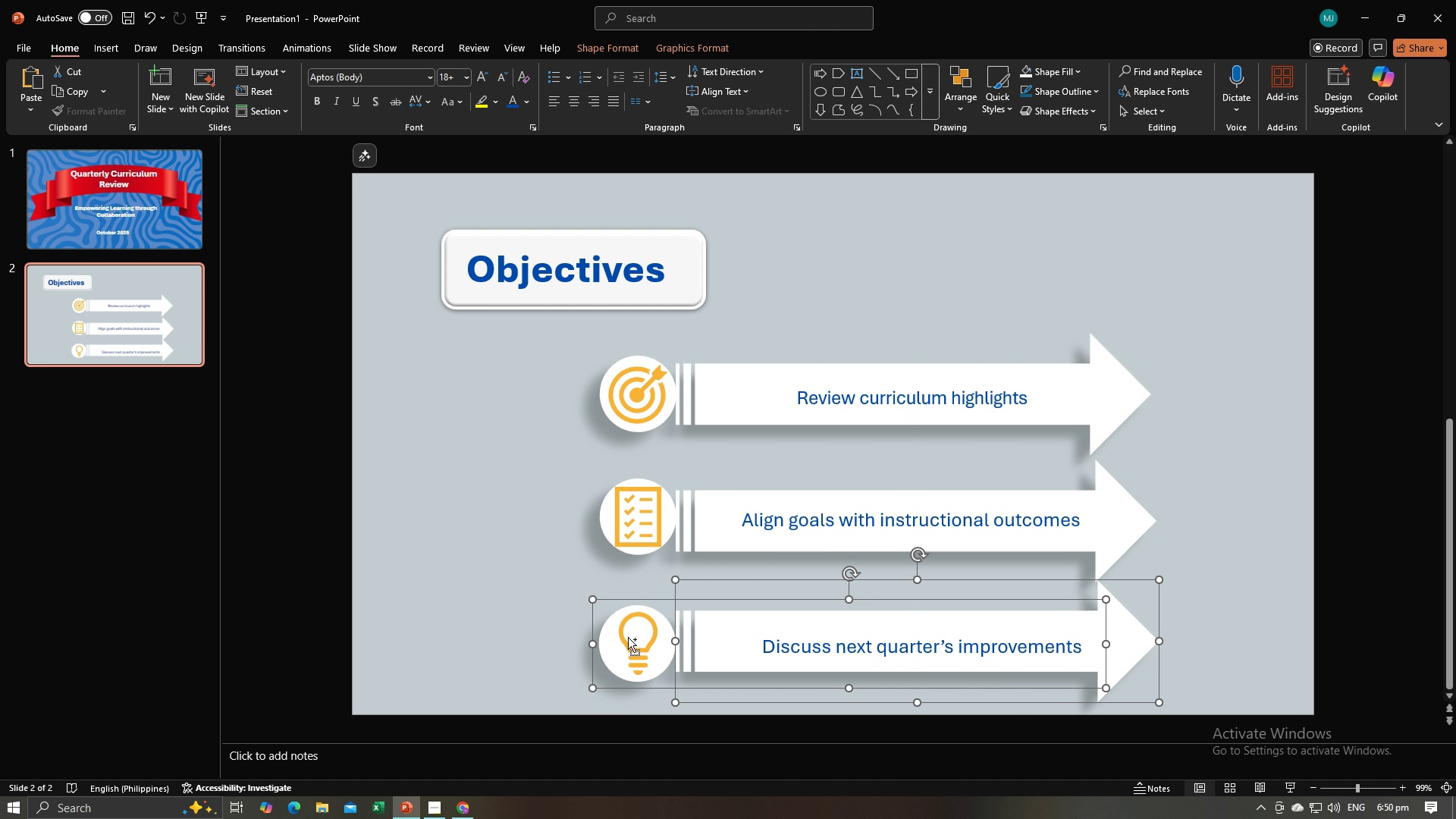 
double_click([628, 637])
 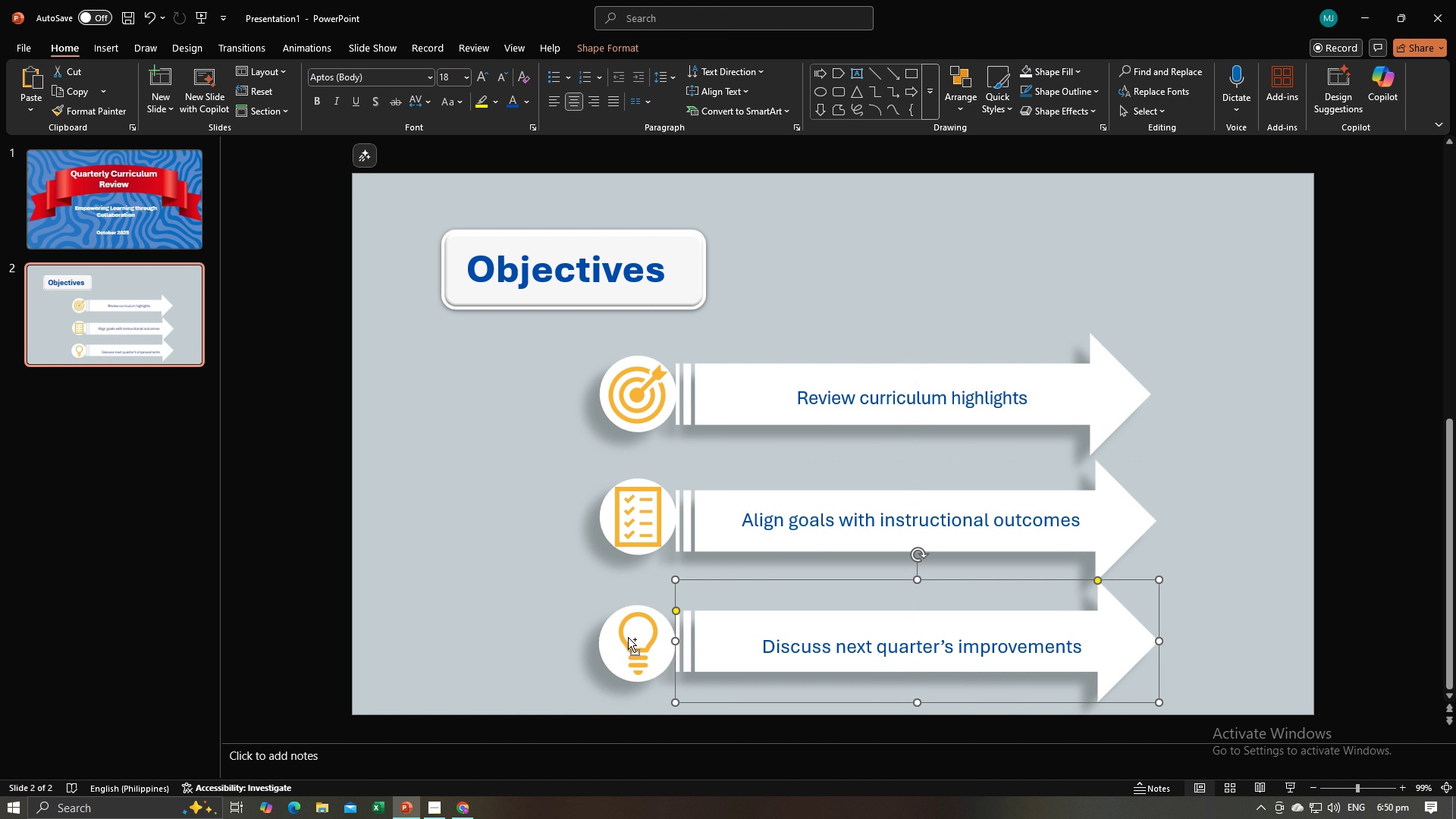 
triple_click([628, 637])
 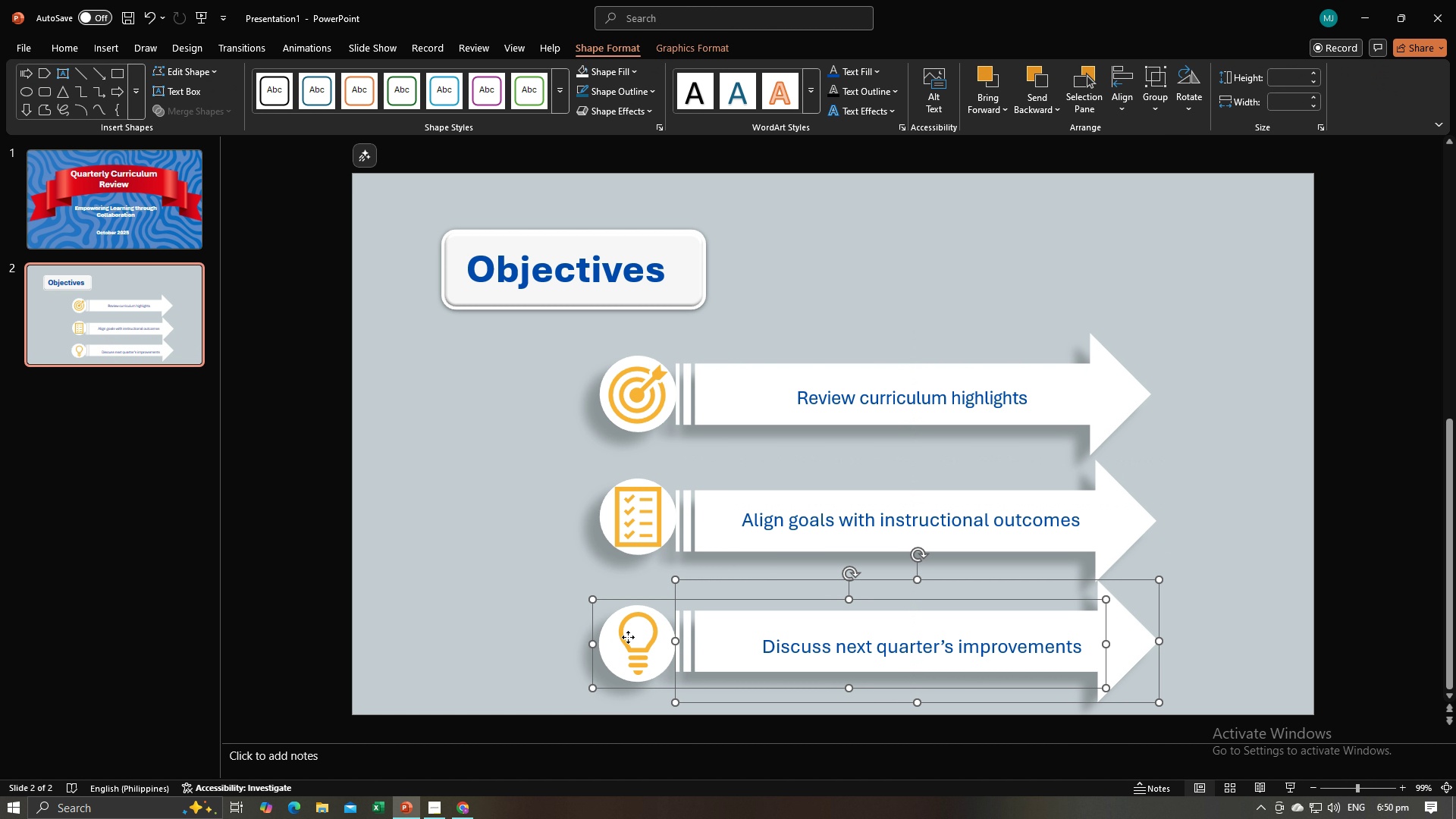 
hold_key(key=ControlLeft, duration=1.53)
triple_click([628, 637])
 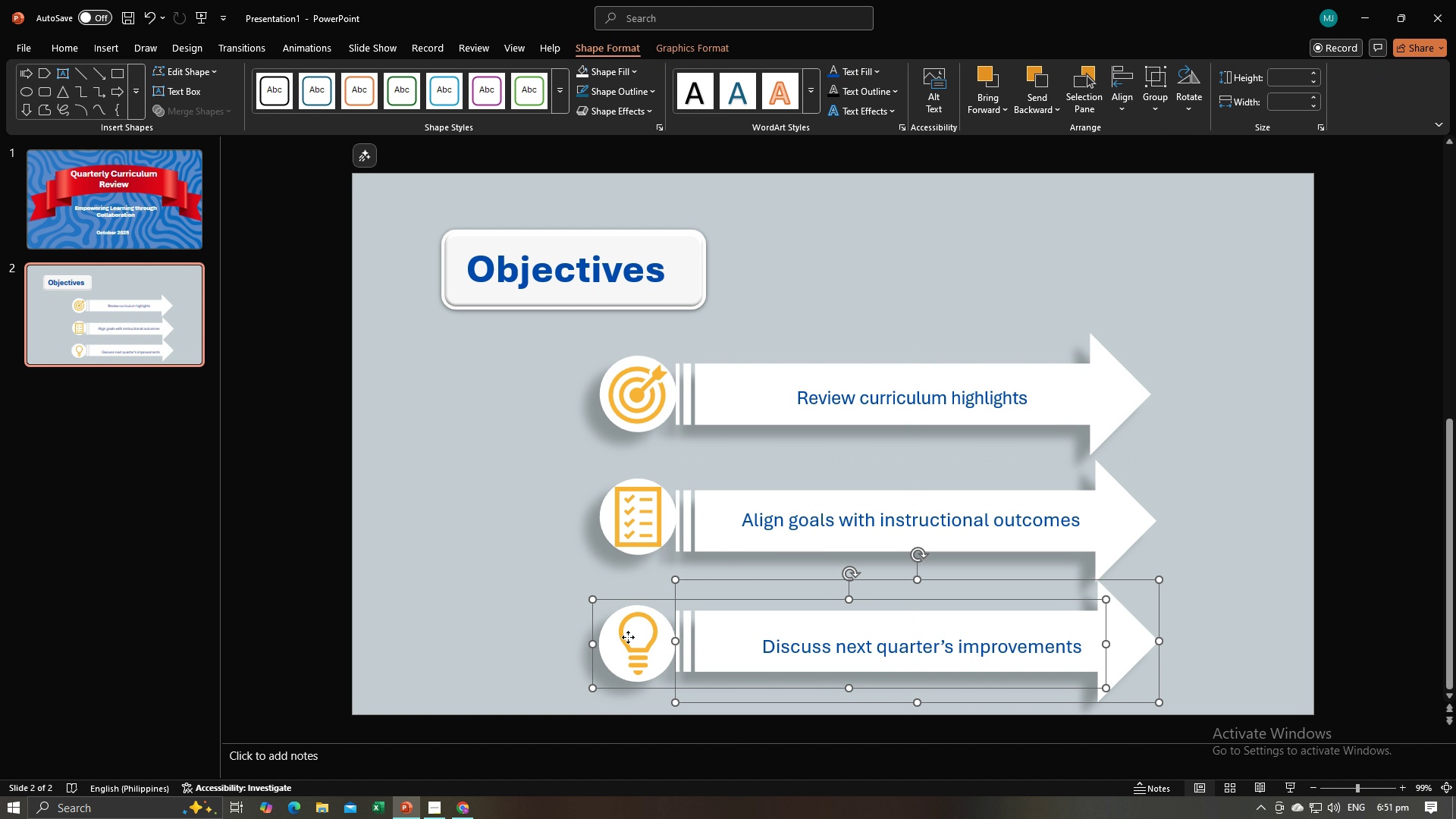 
left_click([628, 637])
 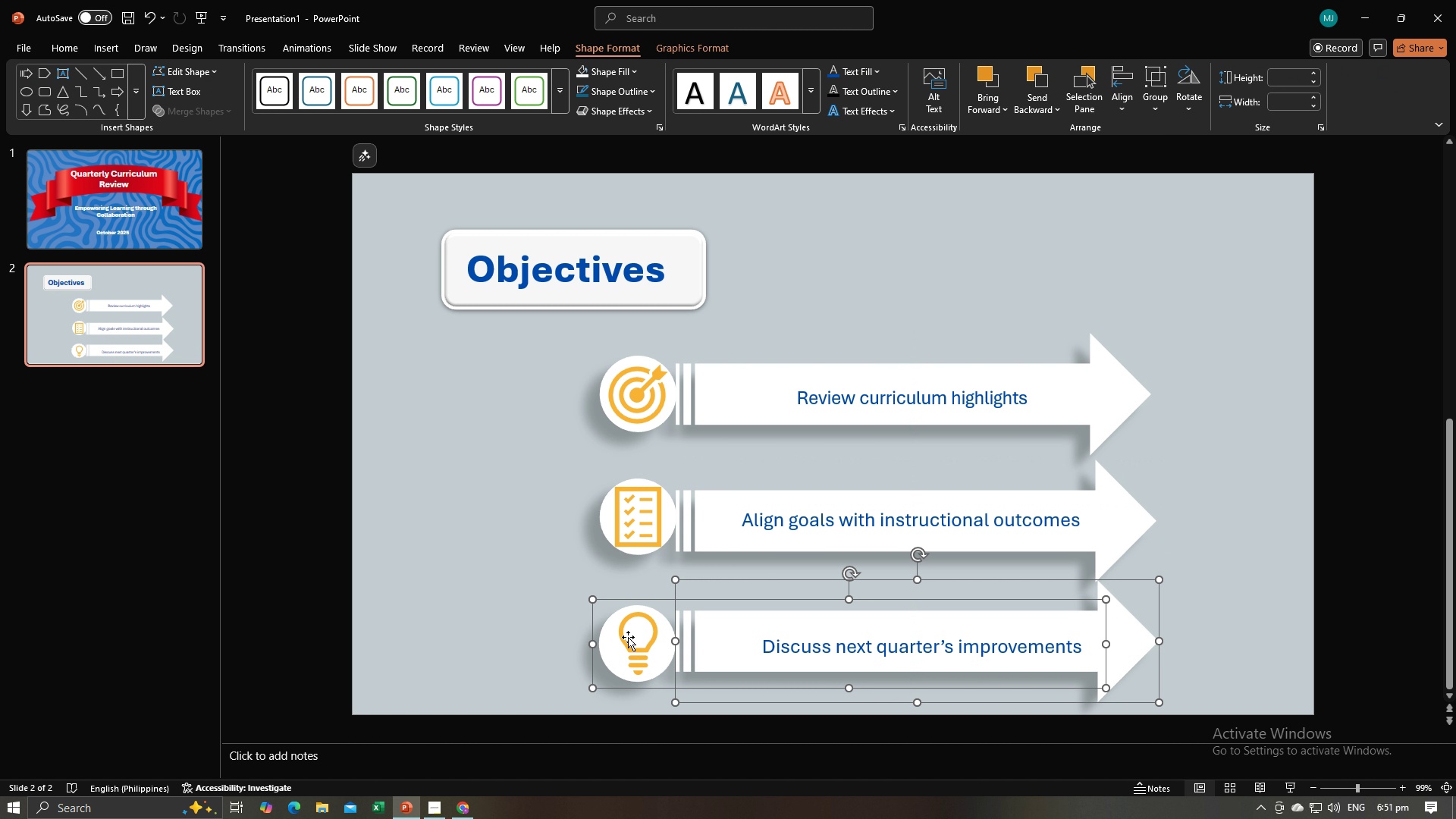 
key(Control+ControlLeft)
 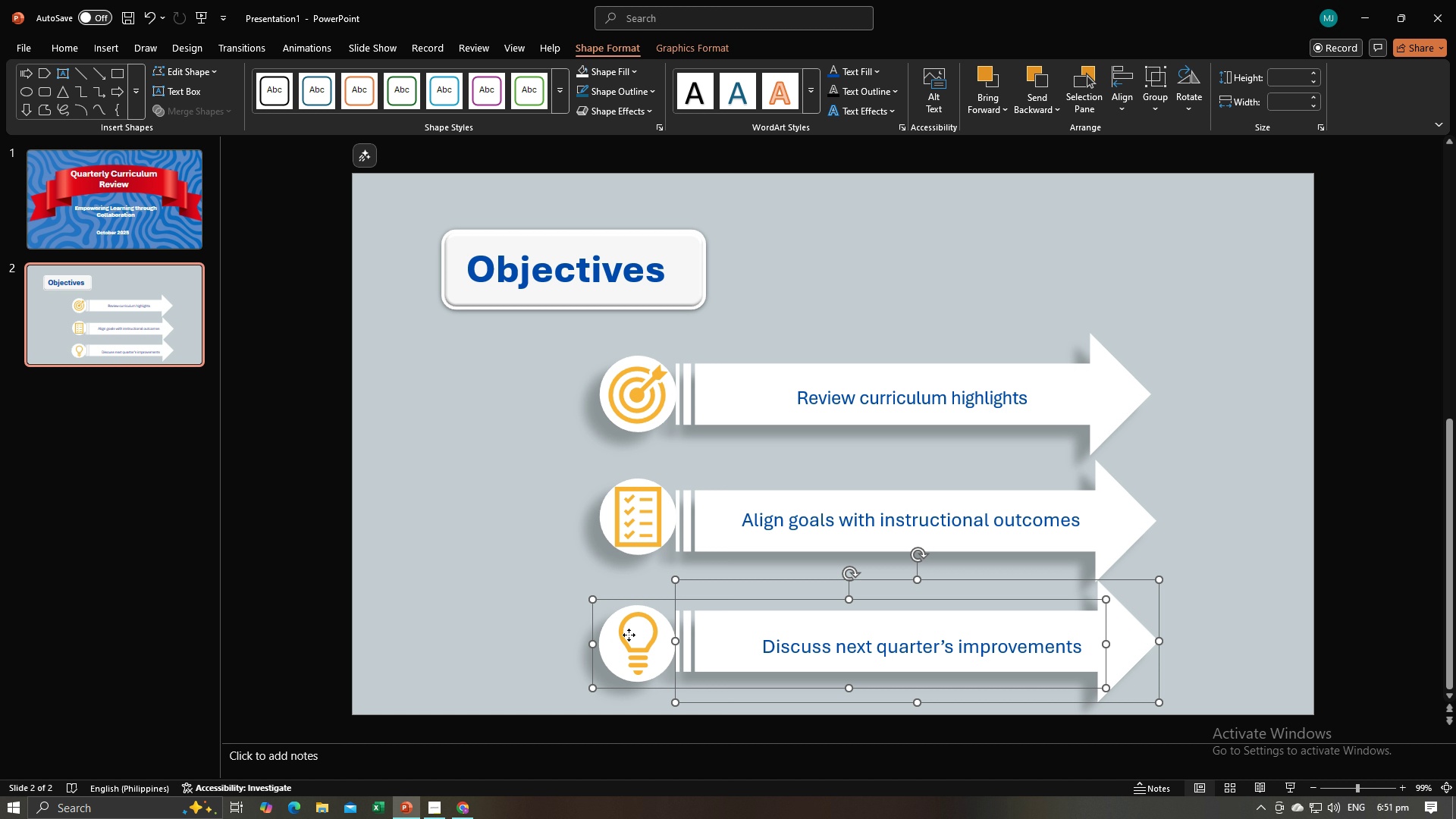 
right_click([629, 635])
 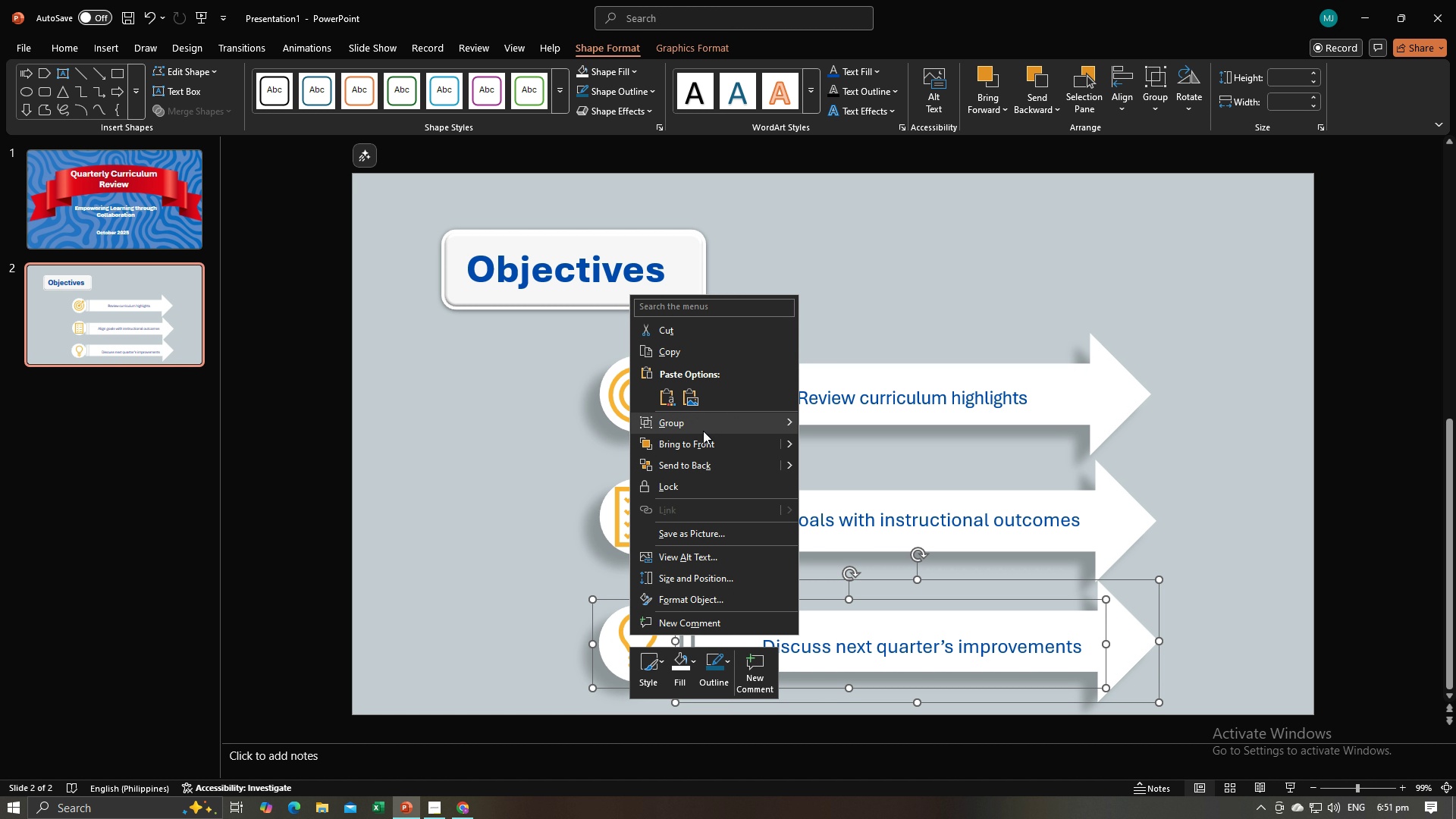 
left_click([705, 425])
 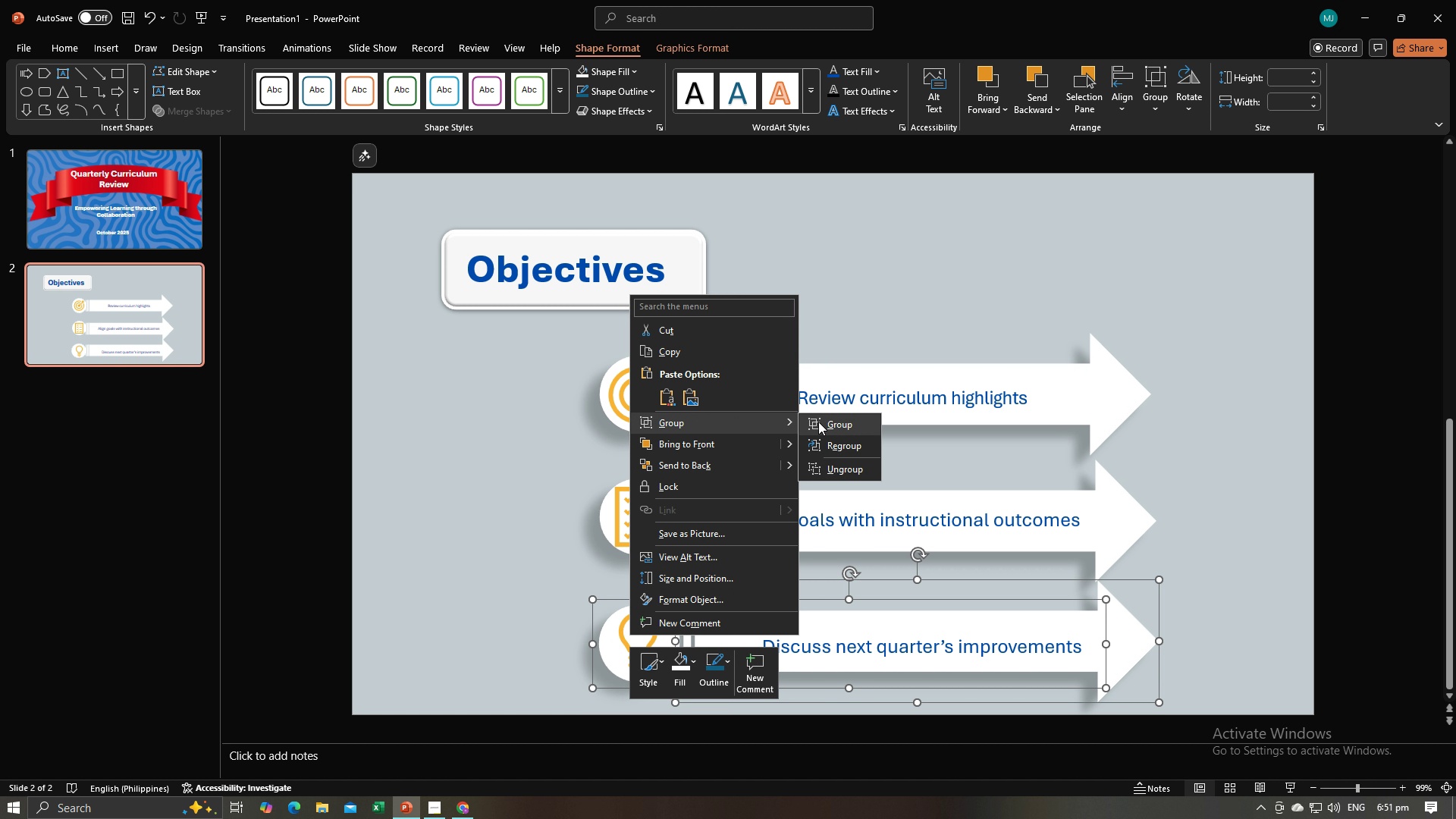 
left_click([818, 422])
 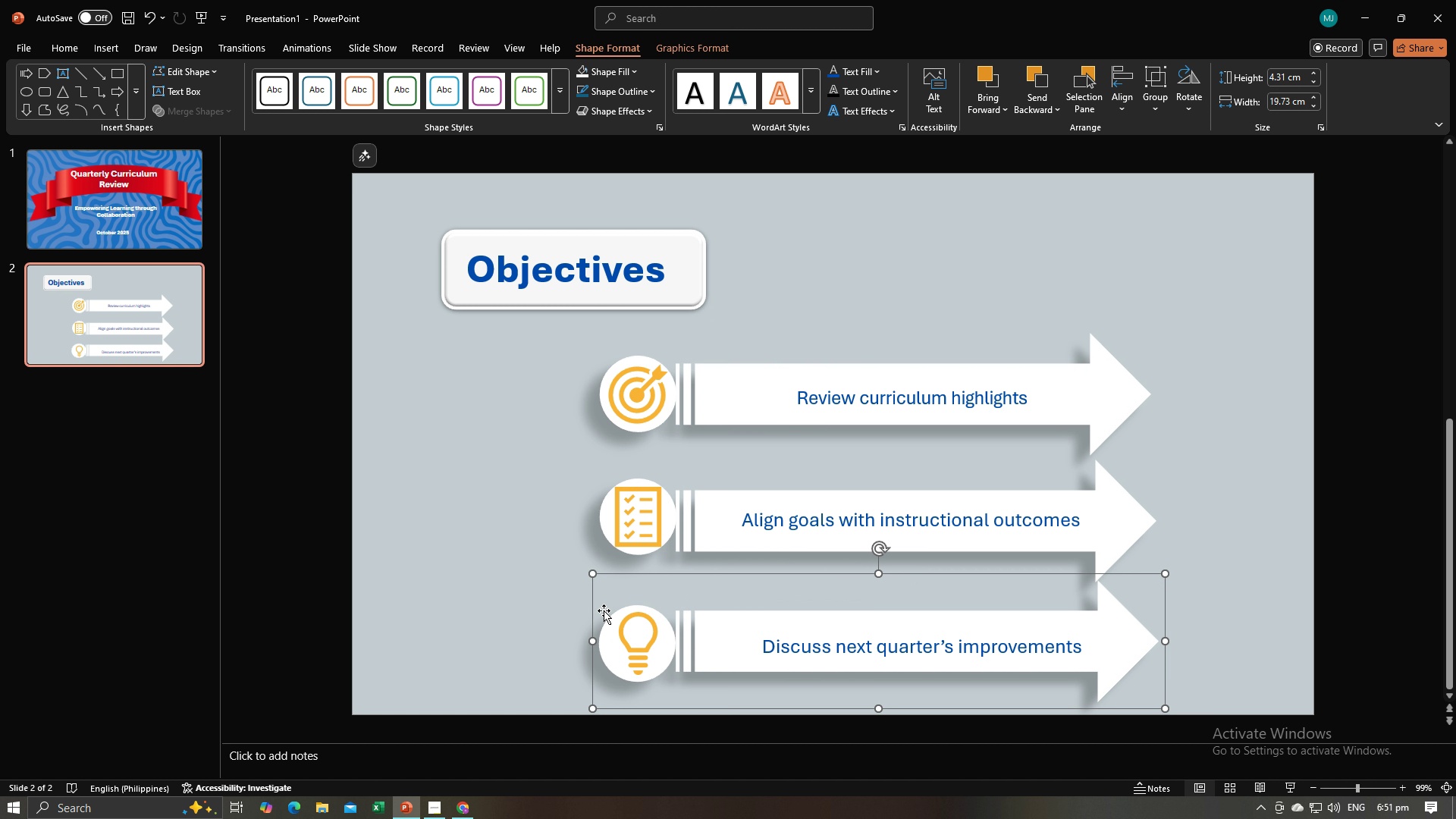 
left_click_drag(start_coordinate=[604, 610], to_coordinate=[635, 582])
 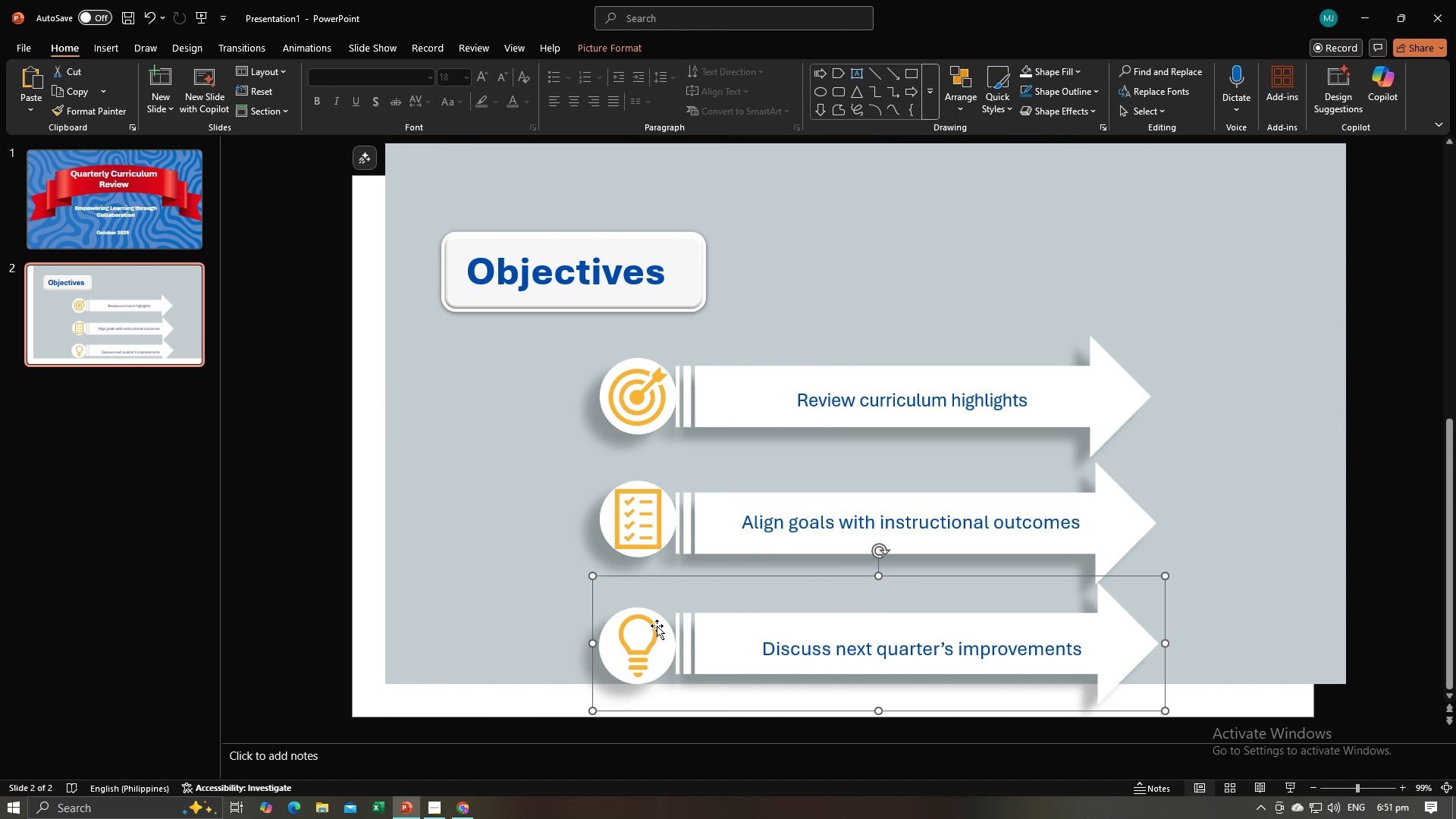 
left_click([657, 625])
 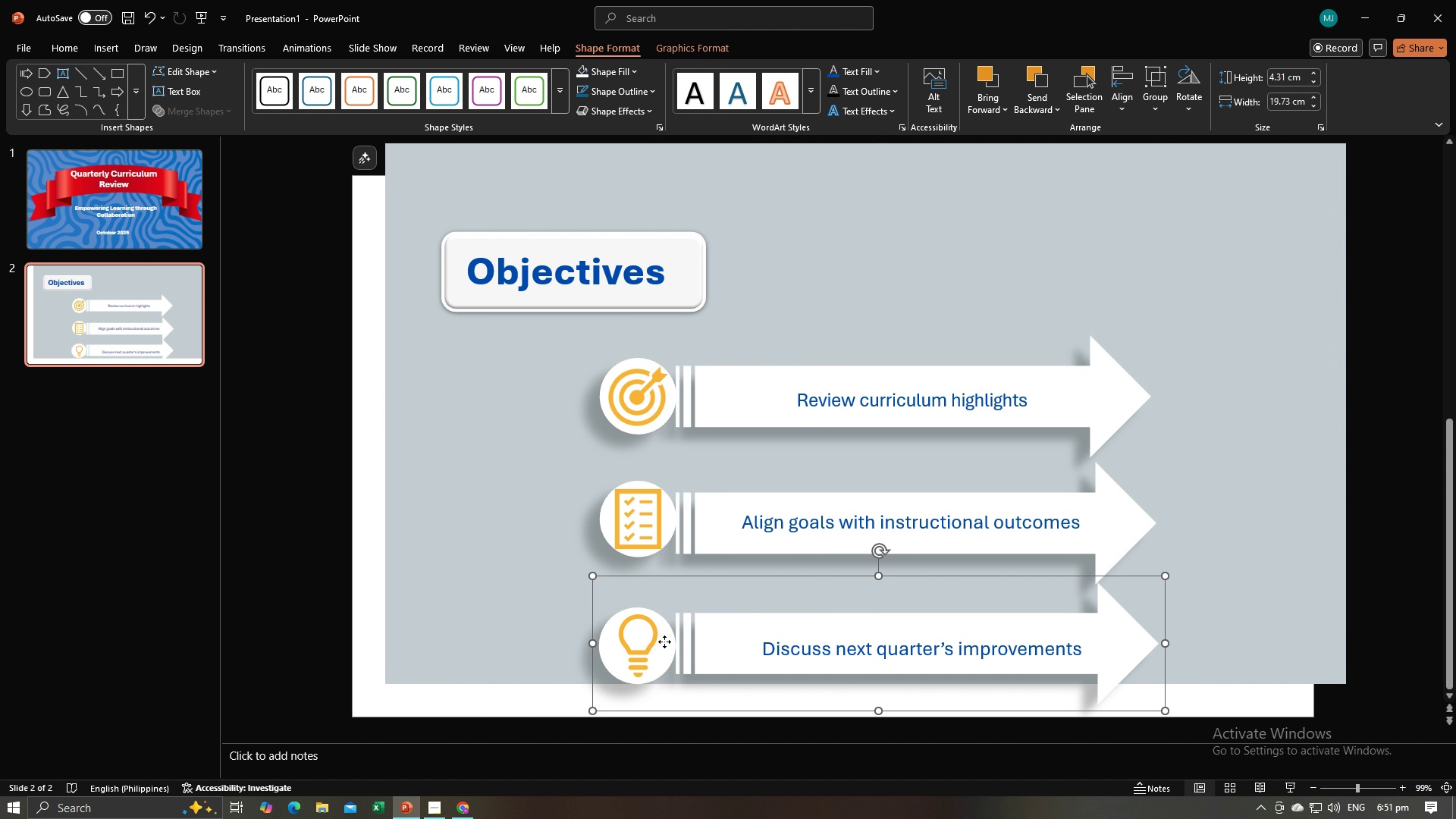 
left_click_drag(start_coordinate=[664, 642], to_coordinate=[663, 624])
 